 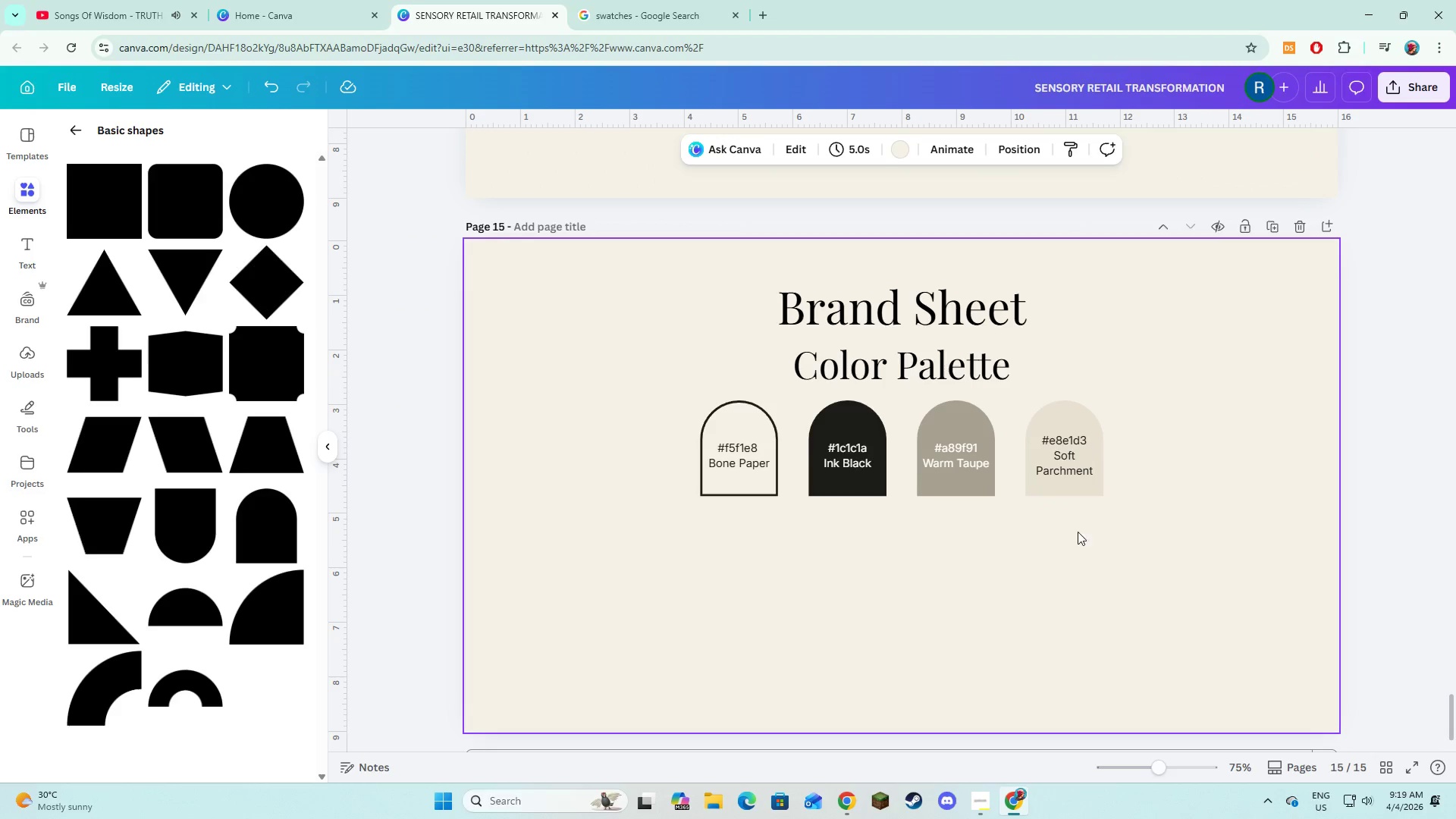 
left_click([920, 369])
 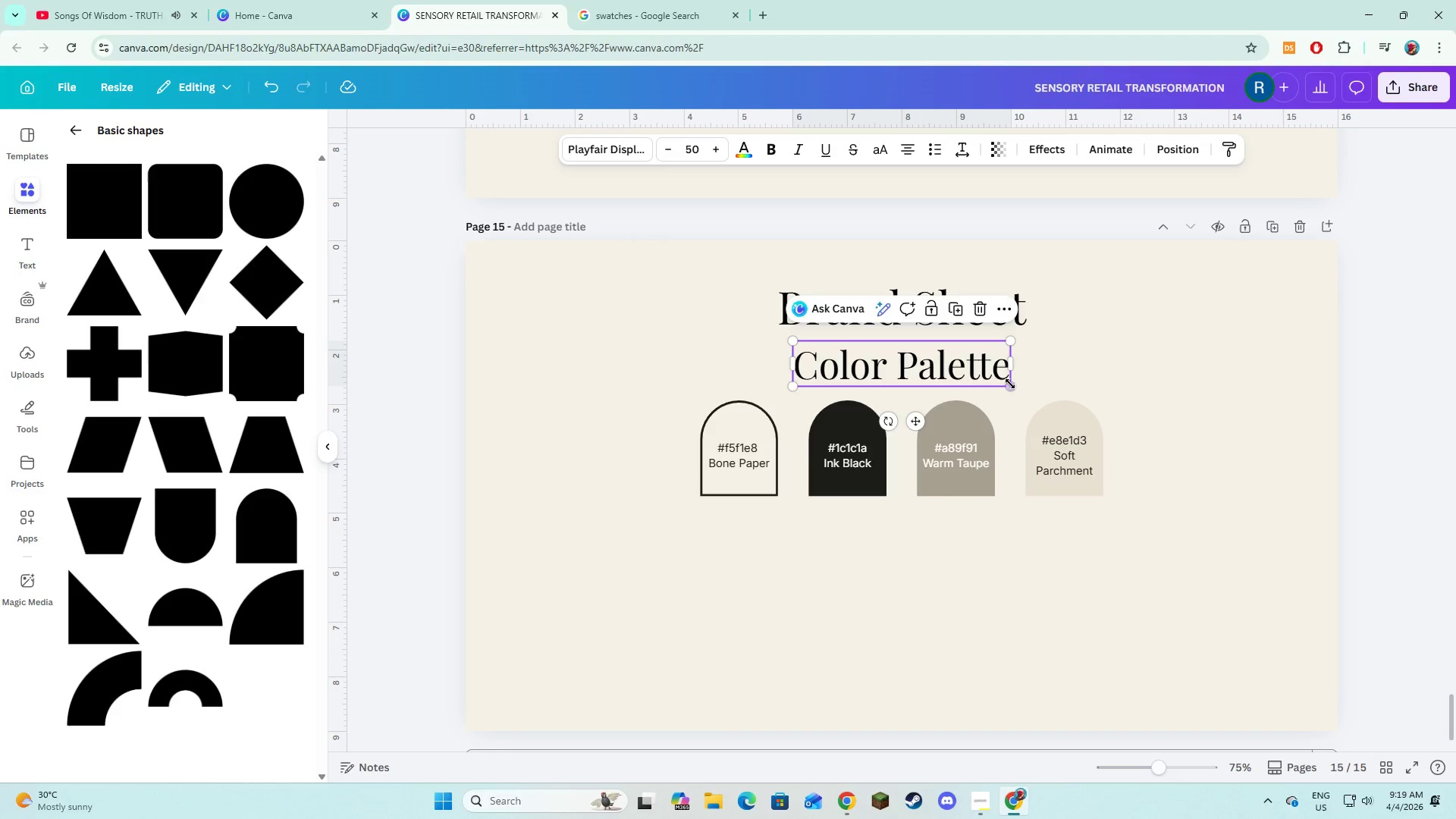 
left_click([950, 554])
 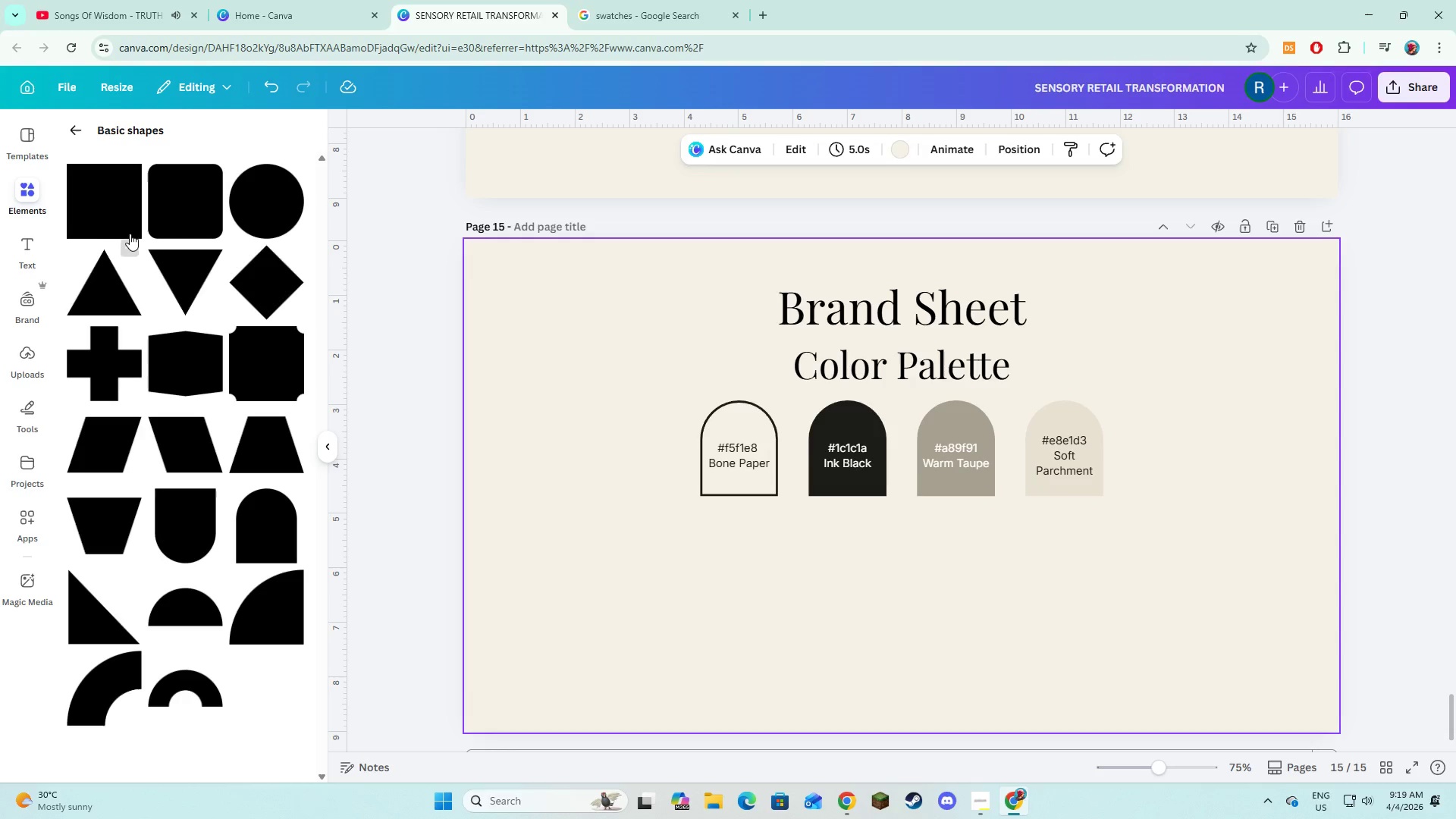 
left_click([36, 238])
 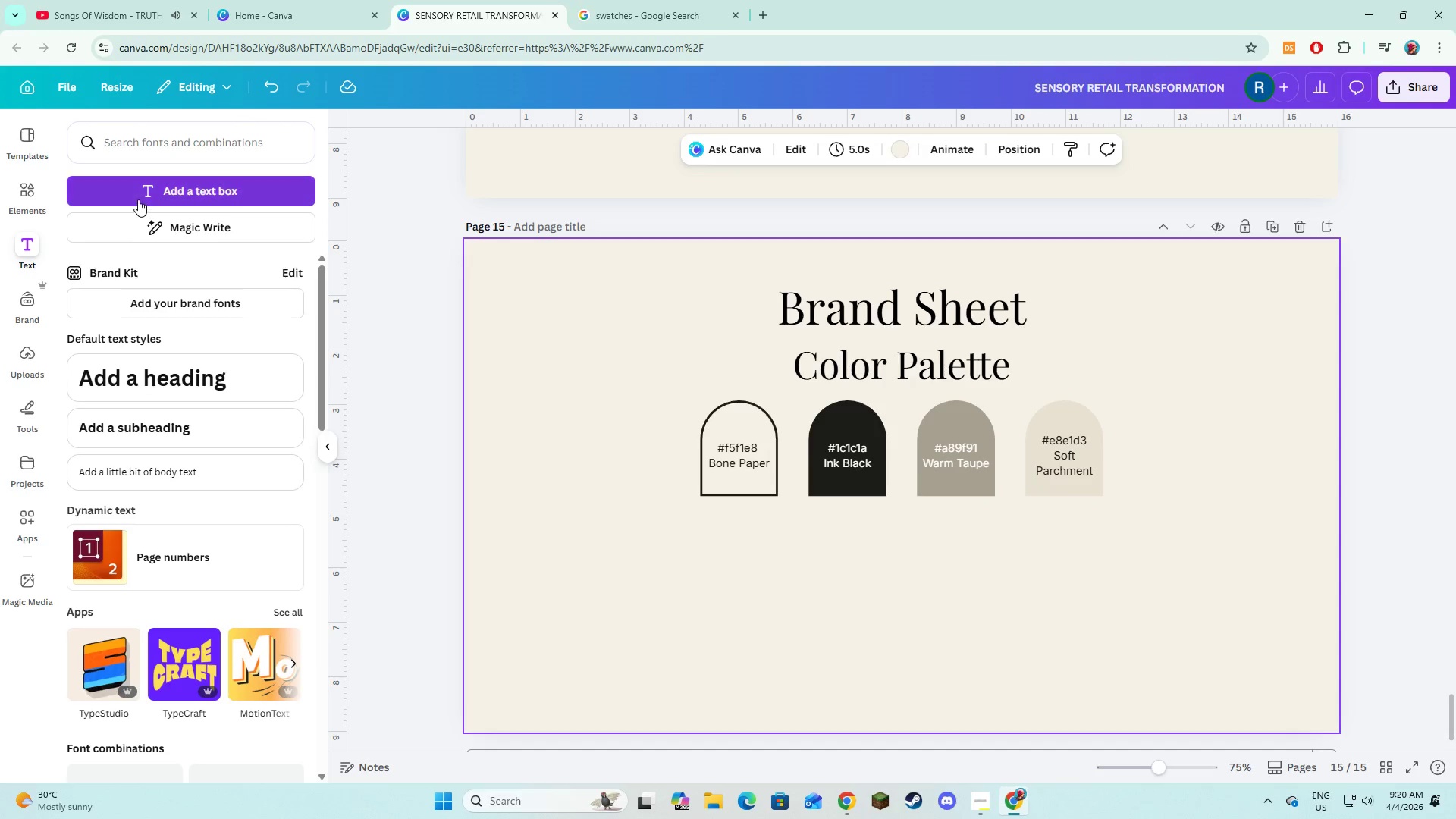 
left_click([138, 199])
 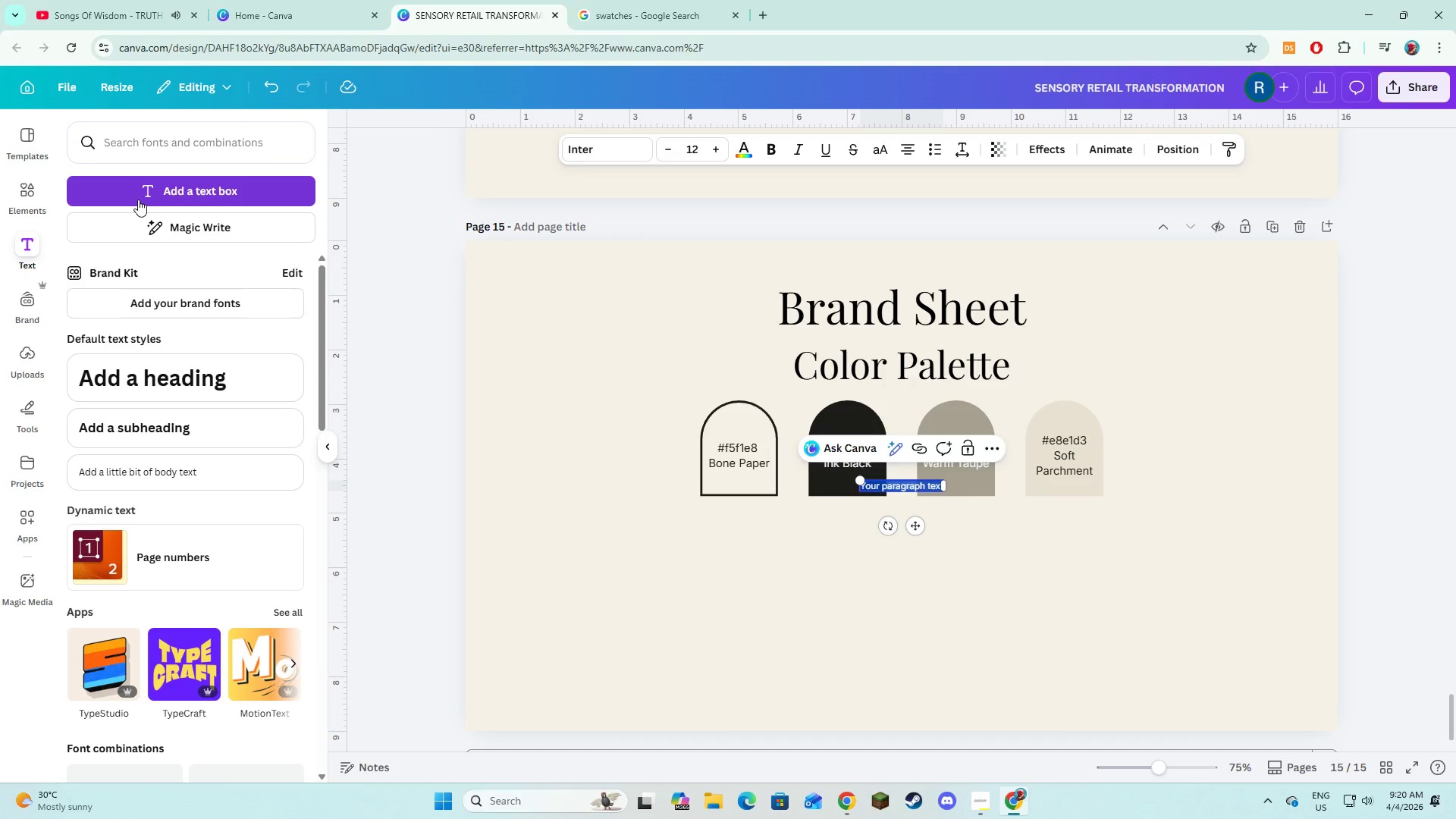 
type(Pro)
key(Backspace)
type(imary Backgon)
key(Backspace)
key(Backspace)
type(round)
 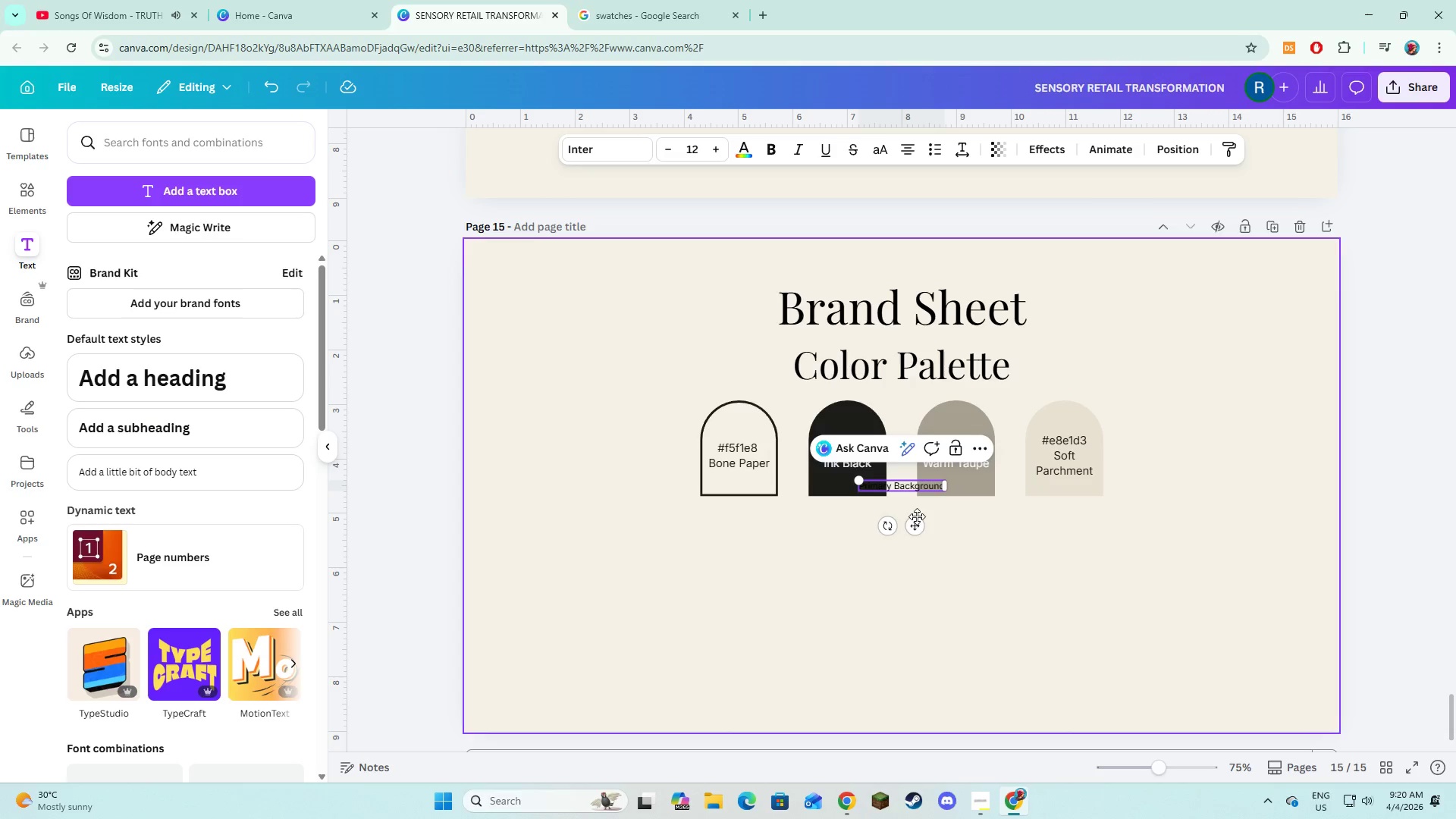 
left_click_drag(start_coordinate=[916, 526], to_coordinate=[752, 551])
 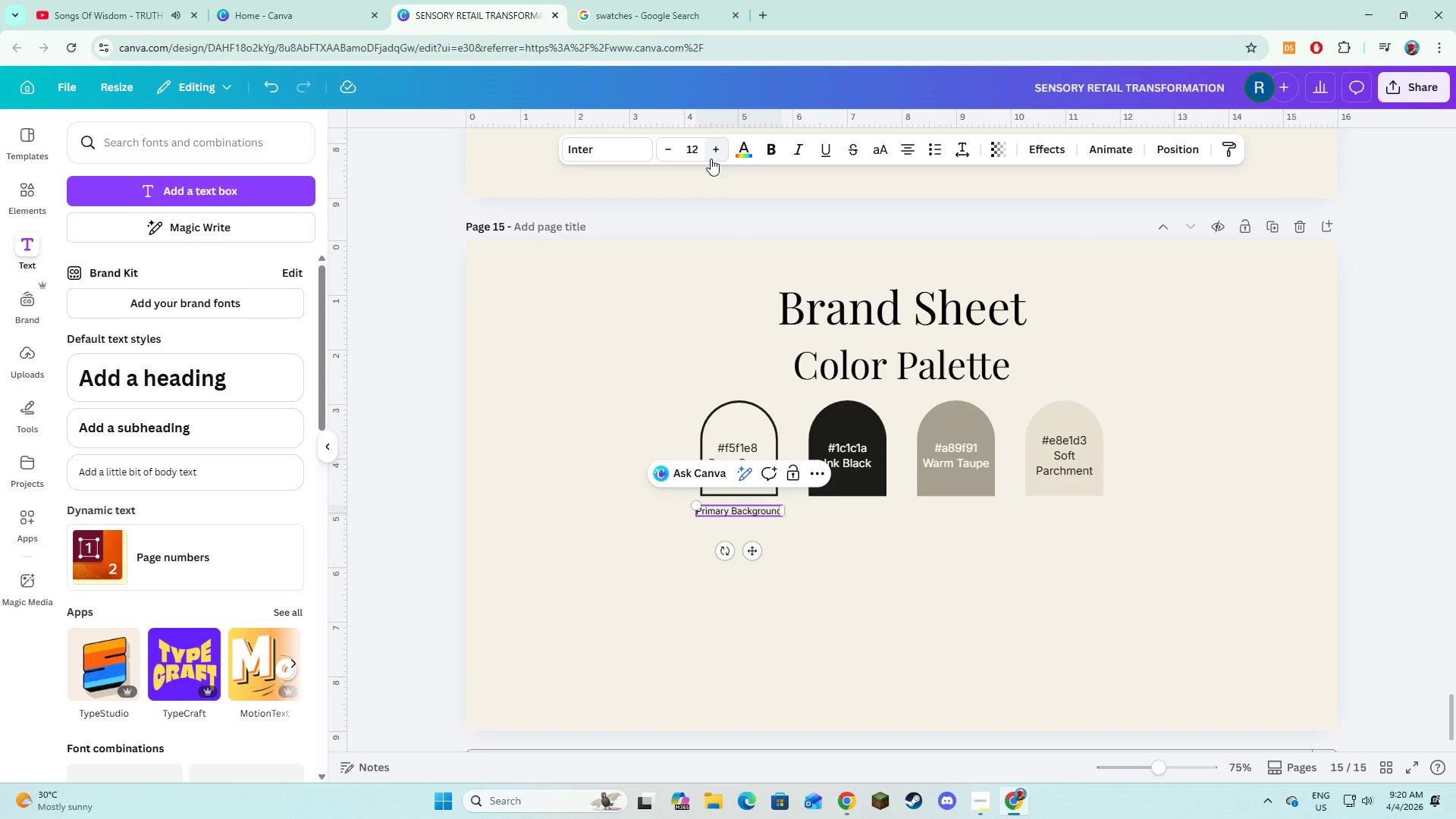 
double_click([711, 158])
 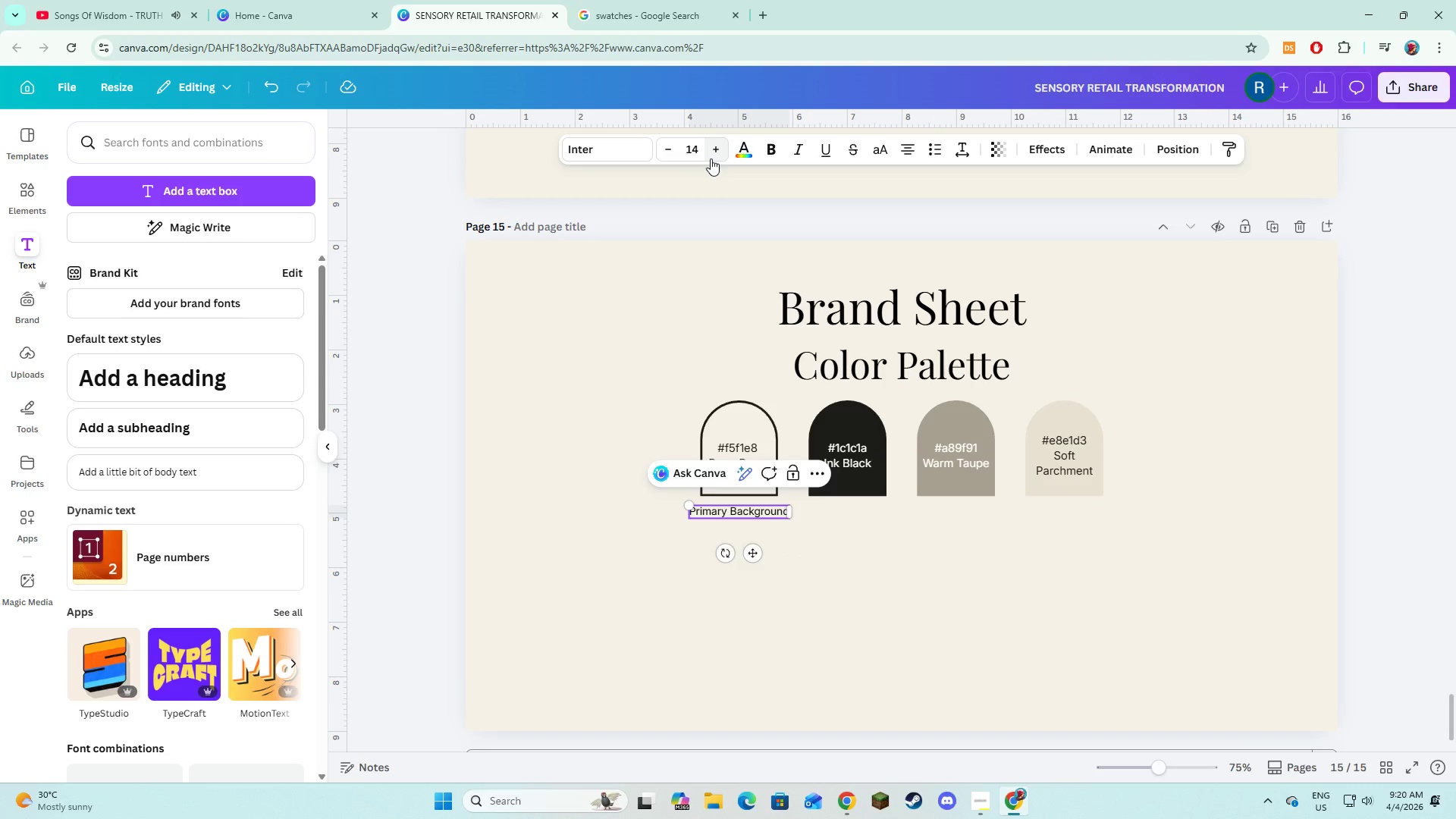 
left_click([711, 158])
 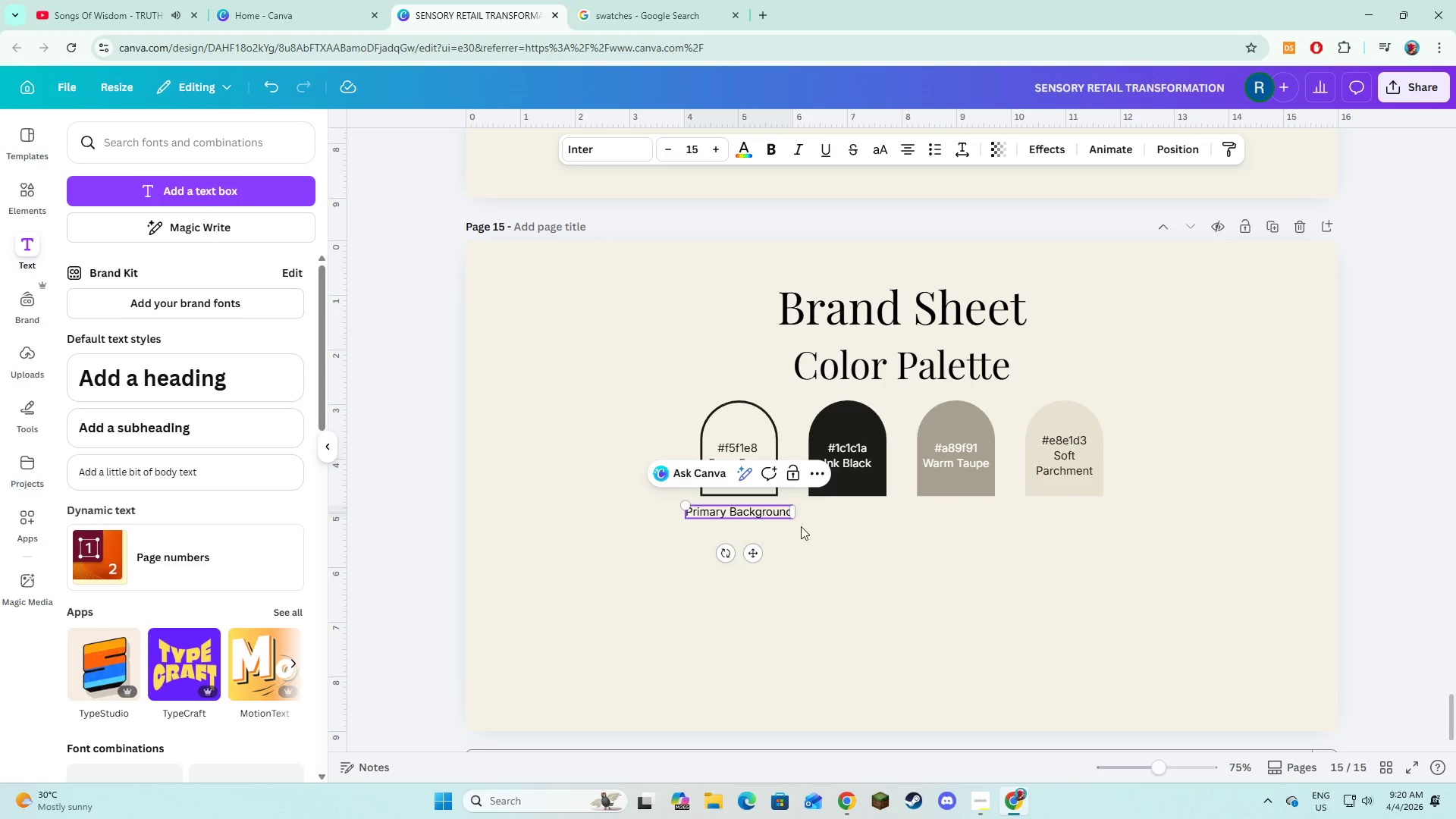 
left_click([811, 546])
 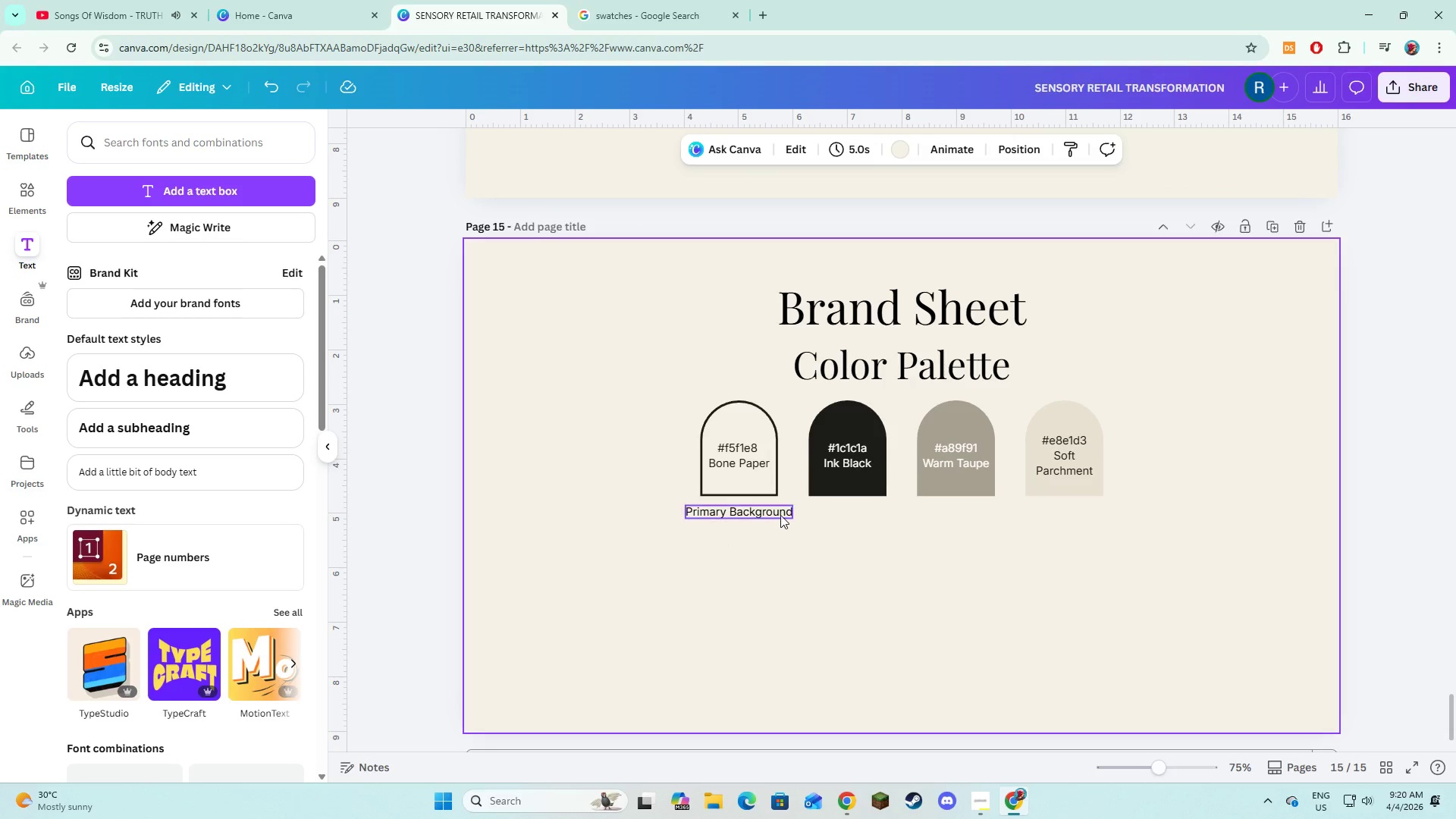 
left_click([780, 514])
 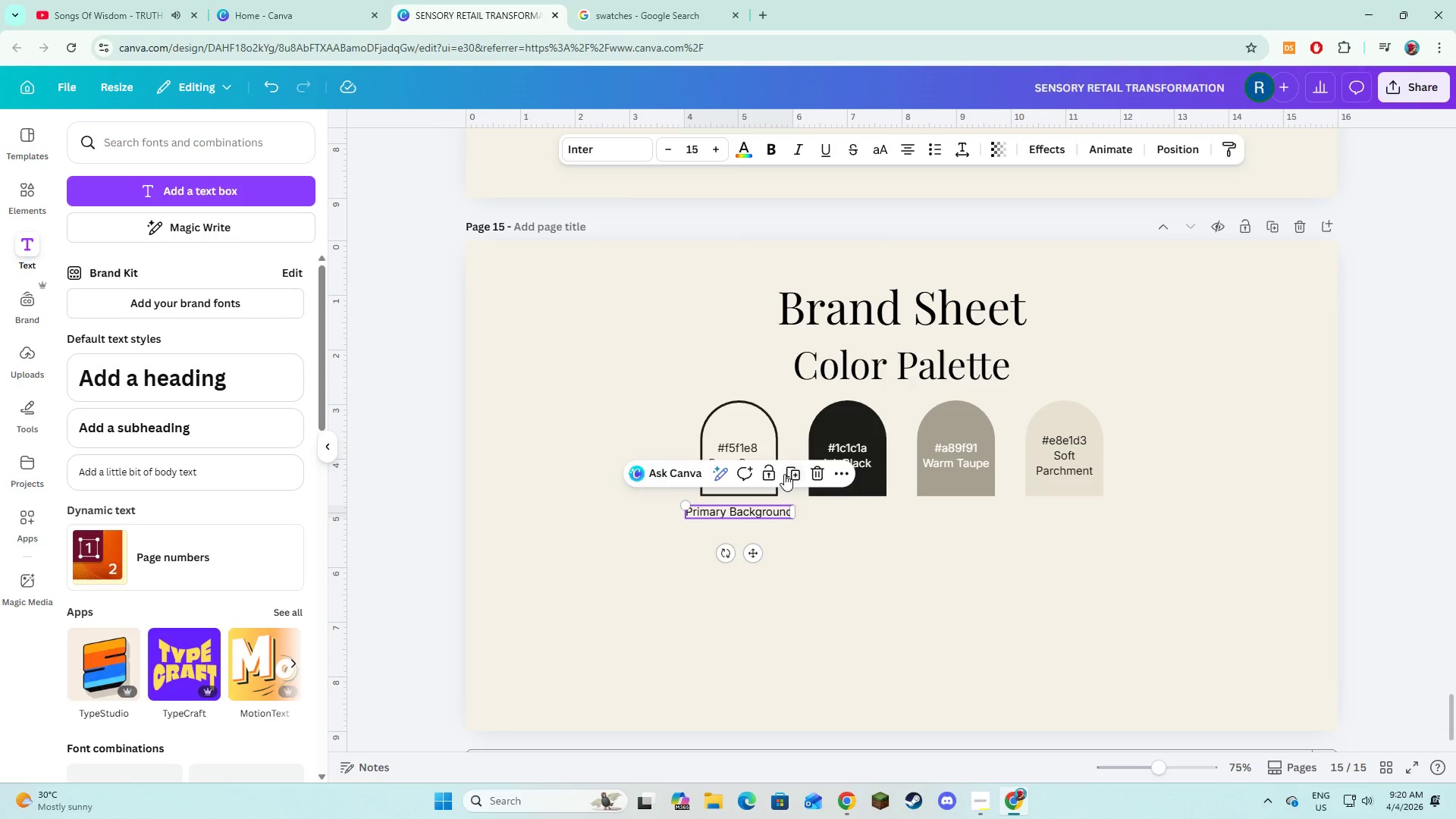 
left_click([784, 474])
 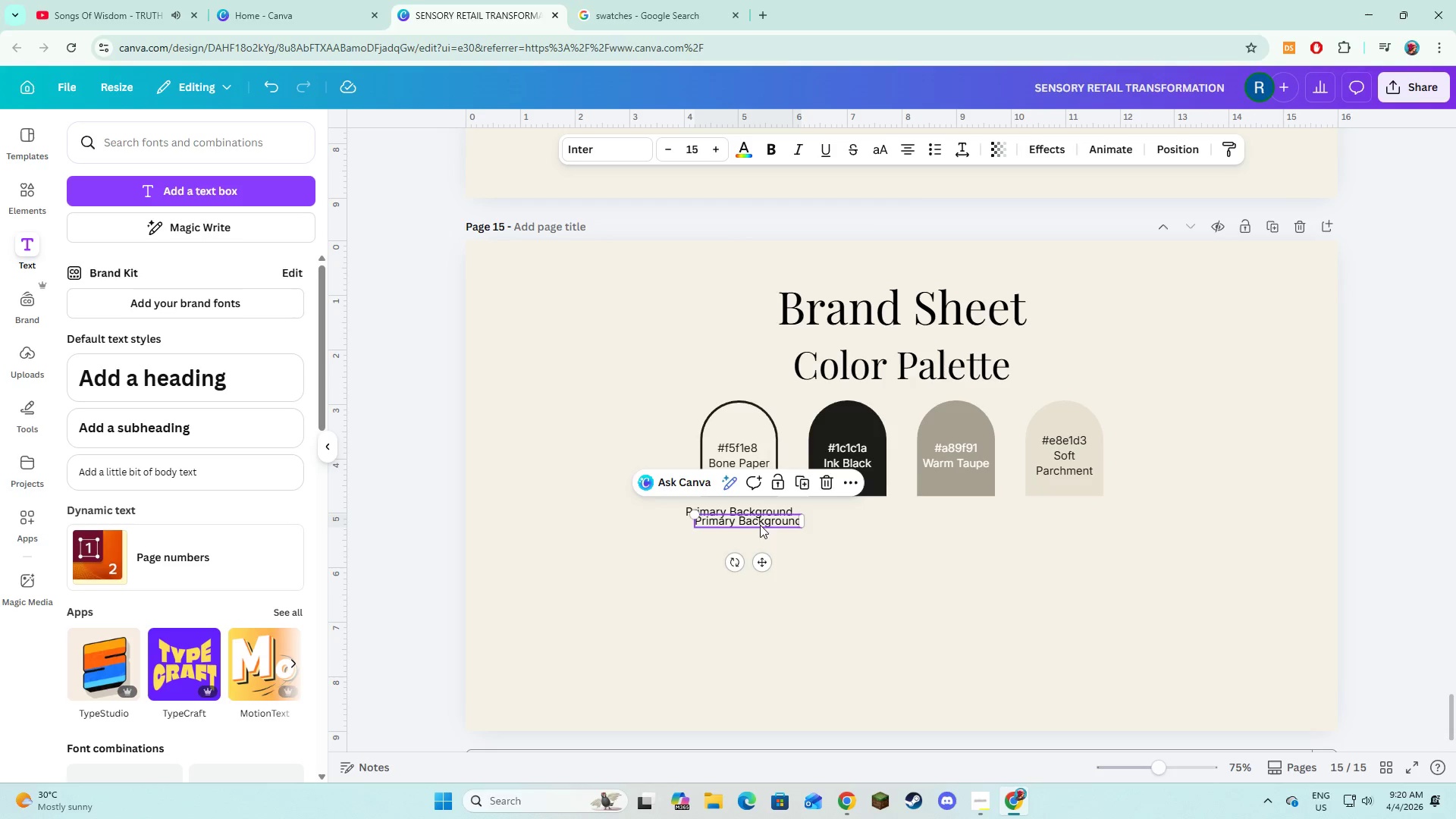 
left_click_drag(start_coordinate=[760, 522], to_coordinate=[872, 513])
 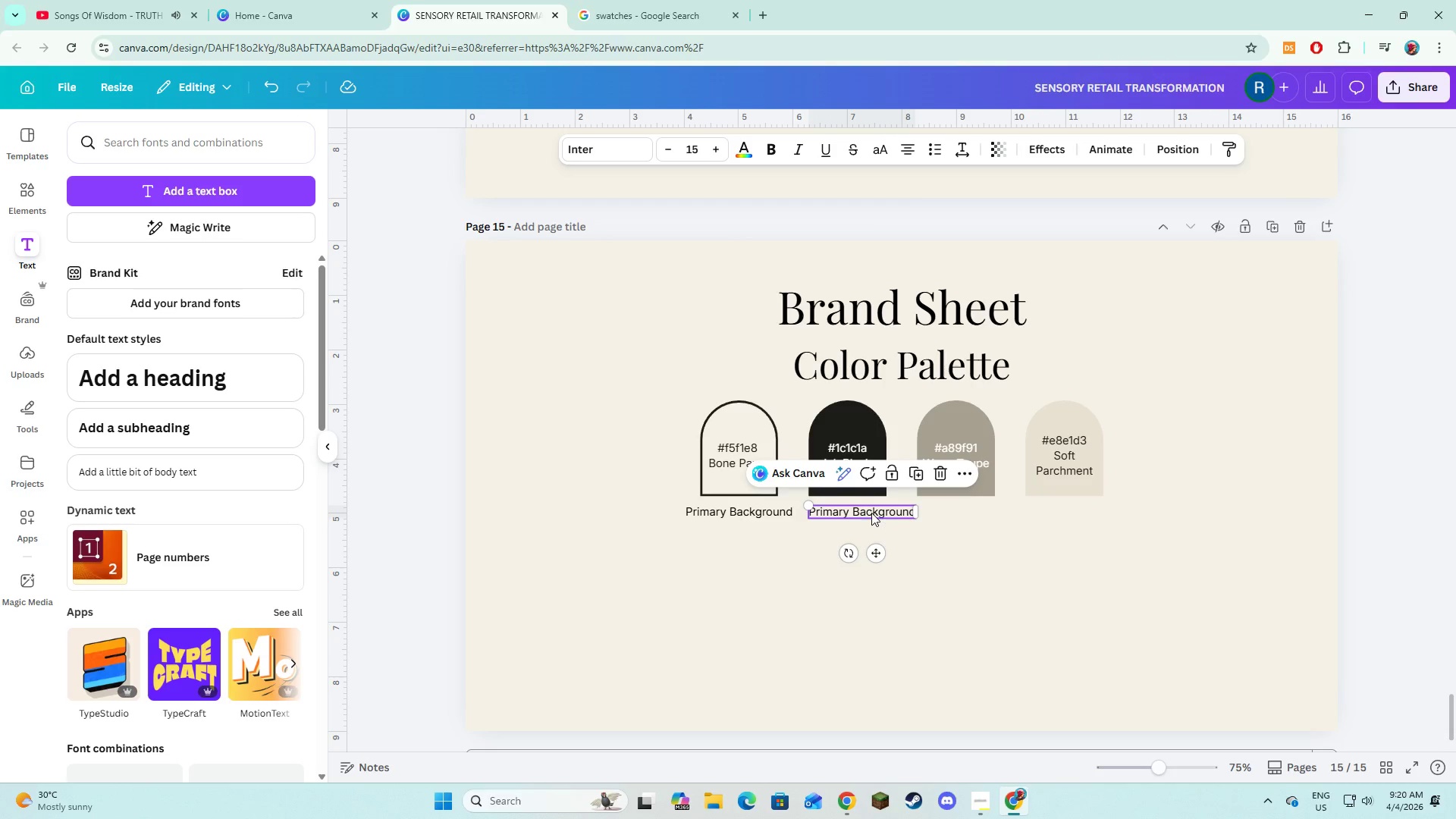 
left_click([871, 515])
 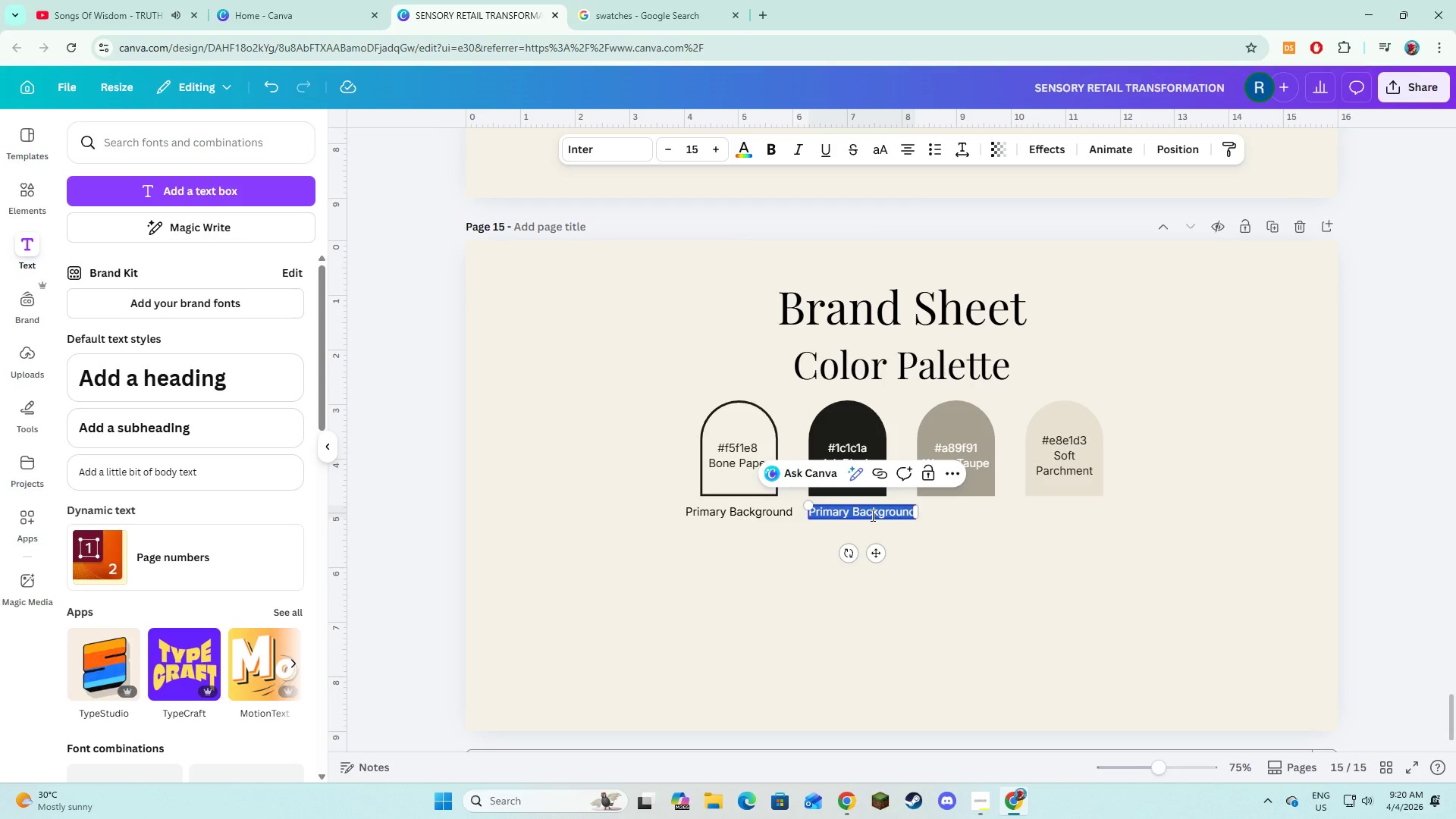 
type(Pri)
key(Backspace)
key(Backspace)
key(Backspace)
type(Text)
 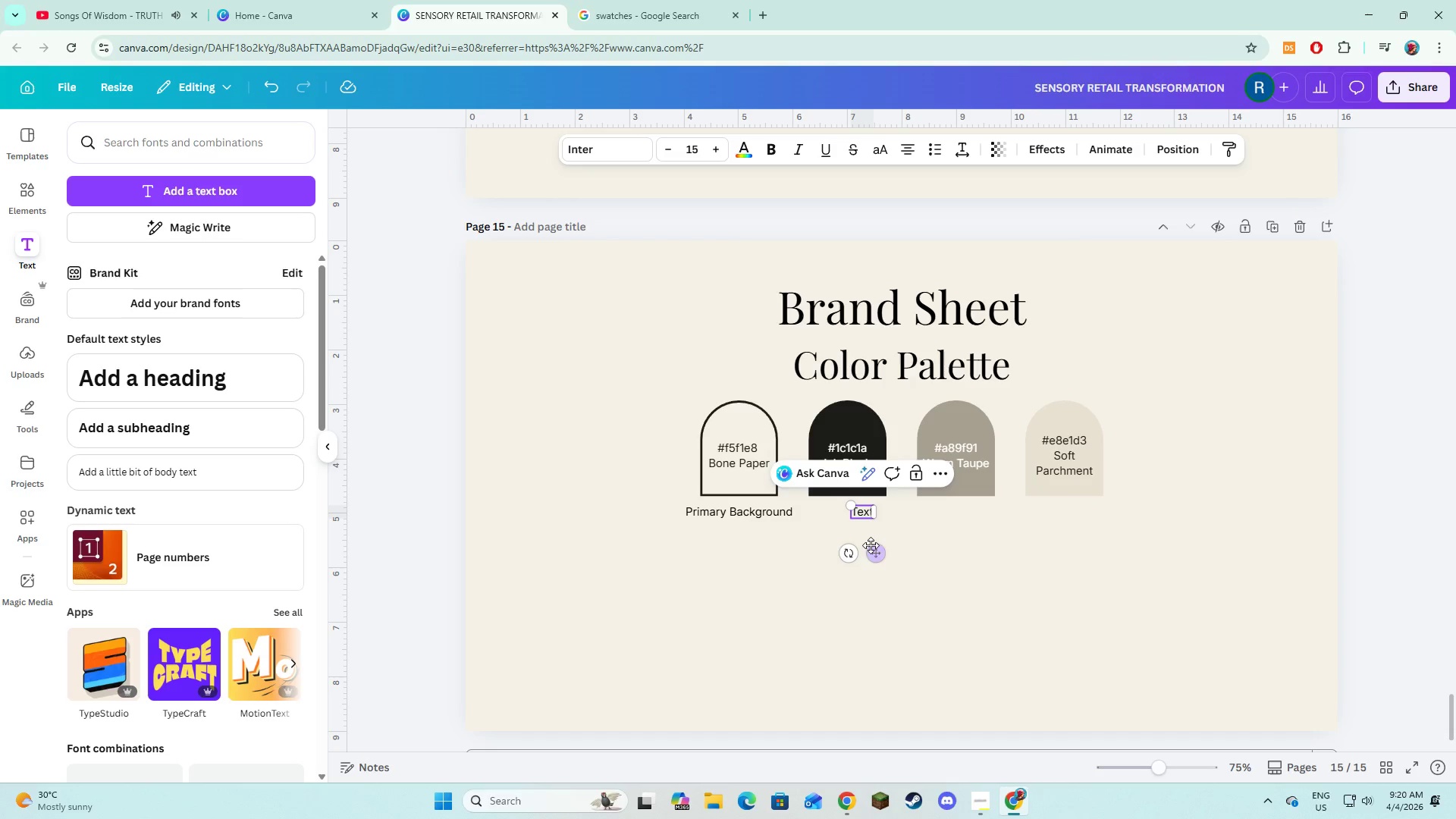 
left_click_drag(start_coordinate=[871, 545], to_coordinate=[858, 546])
 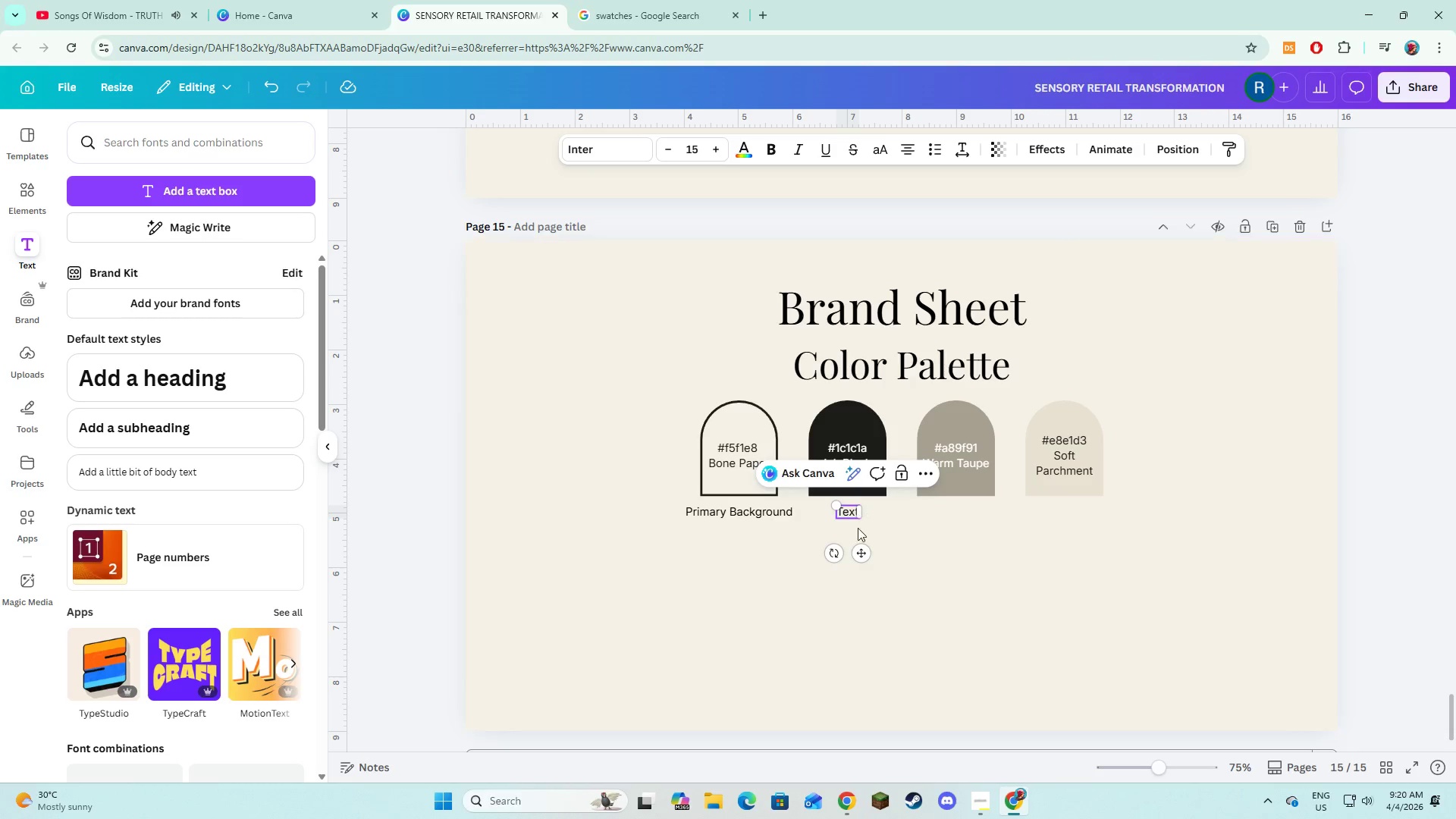 
left_click([864, 542])
 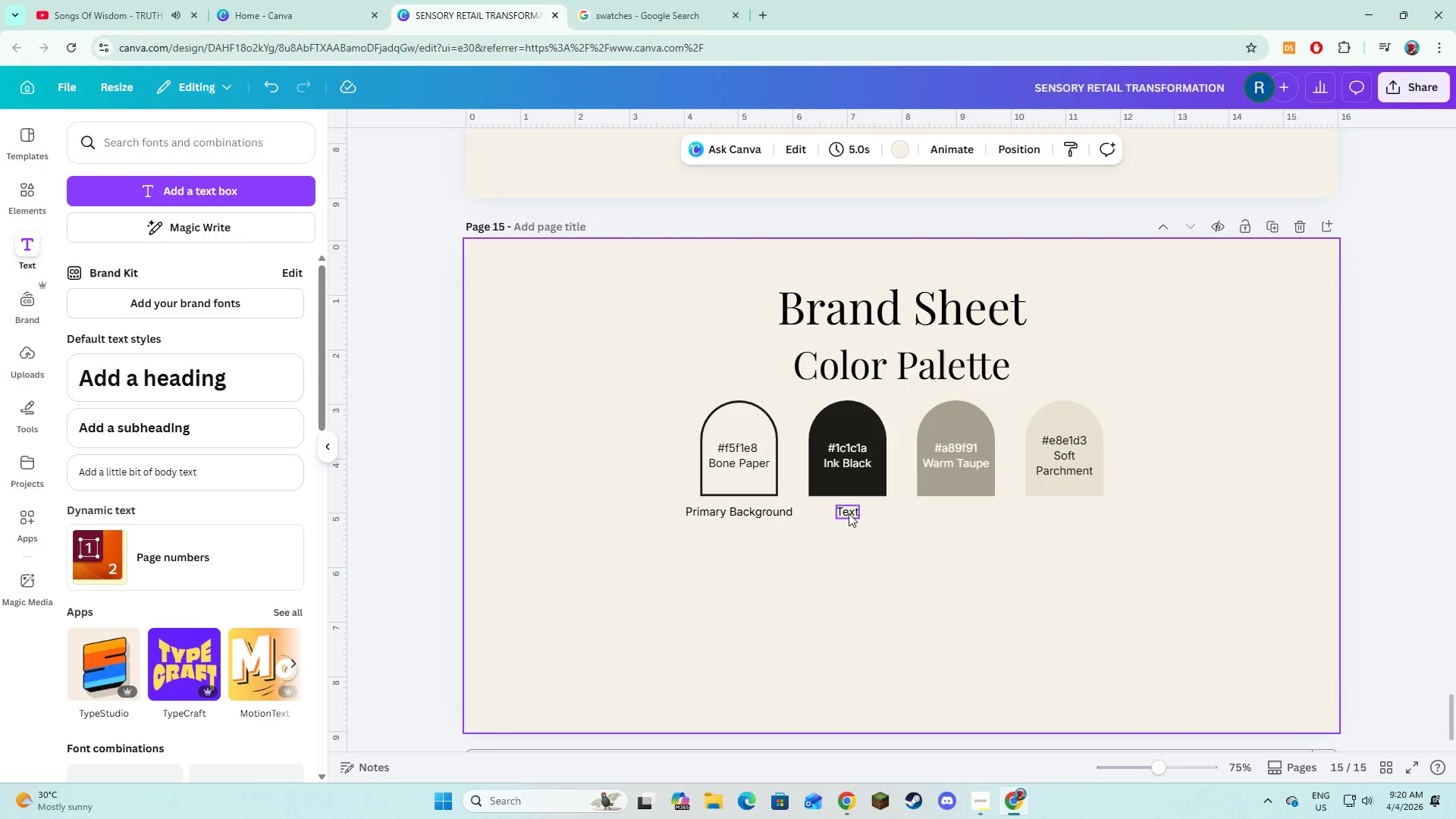 
left_click([842, 507])
 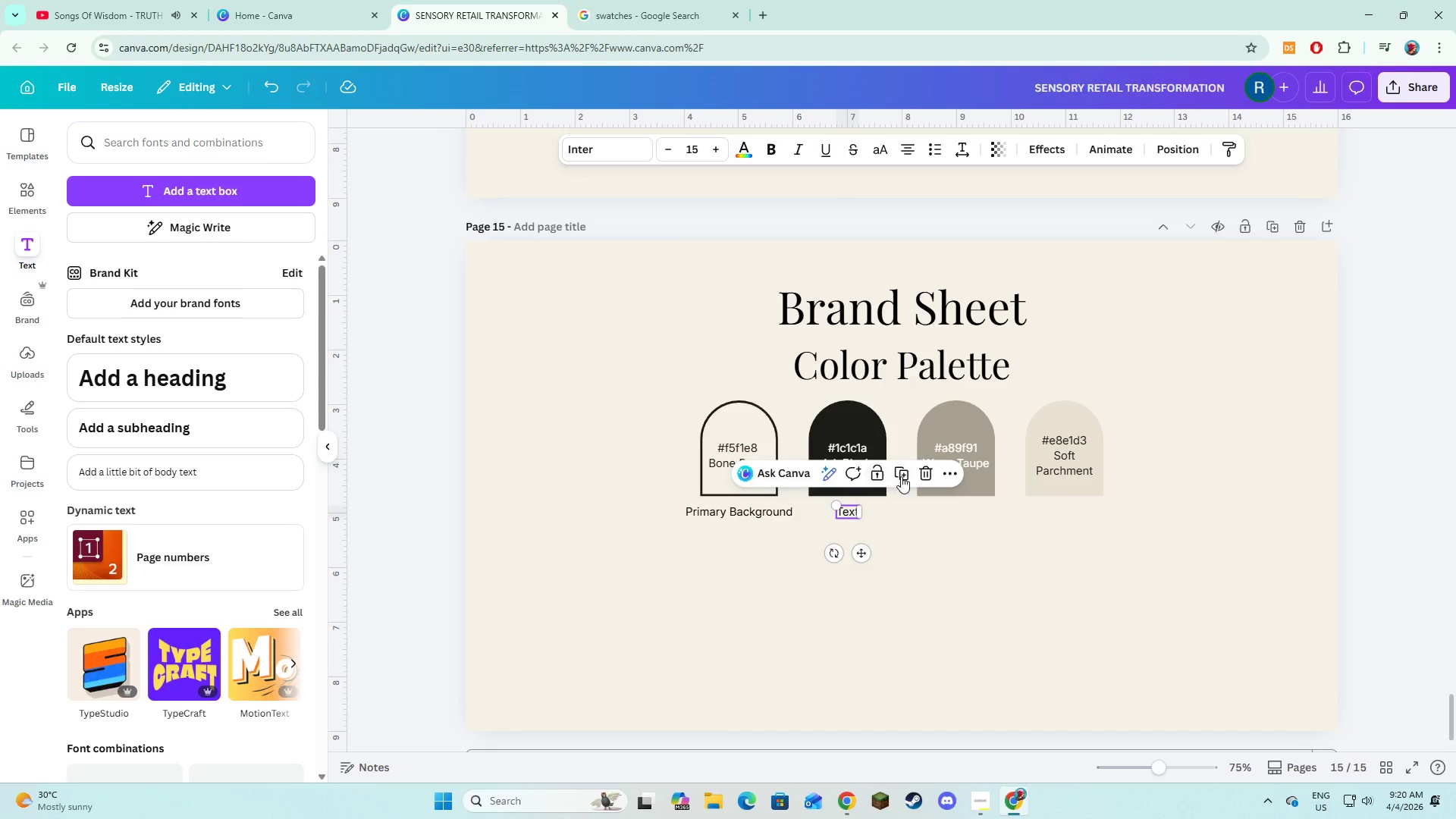 
left_click([901, 476])
 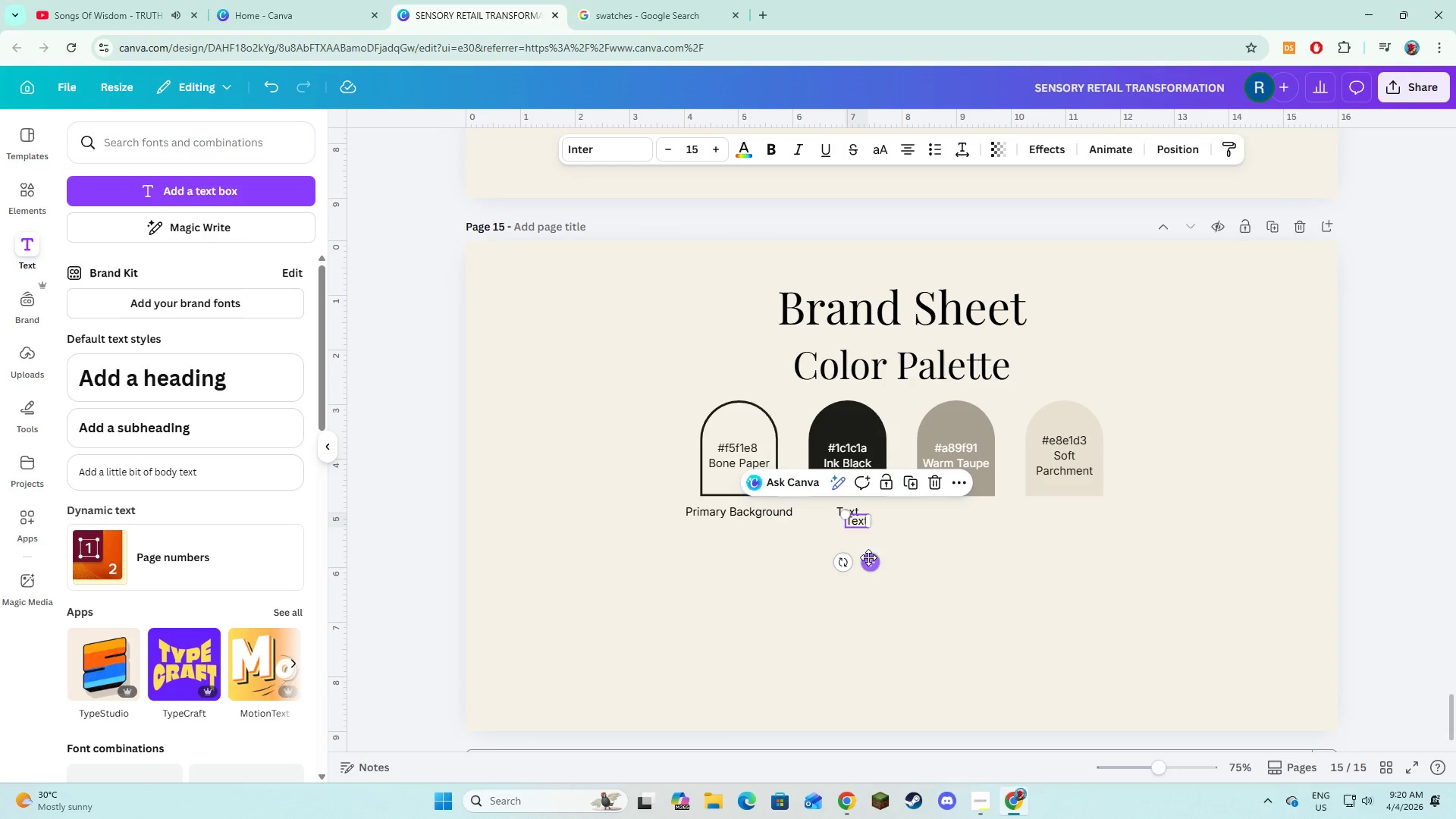 
left_click_drag(start_coordinate=[871, 563], to_coordinate=[968, 550])
 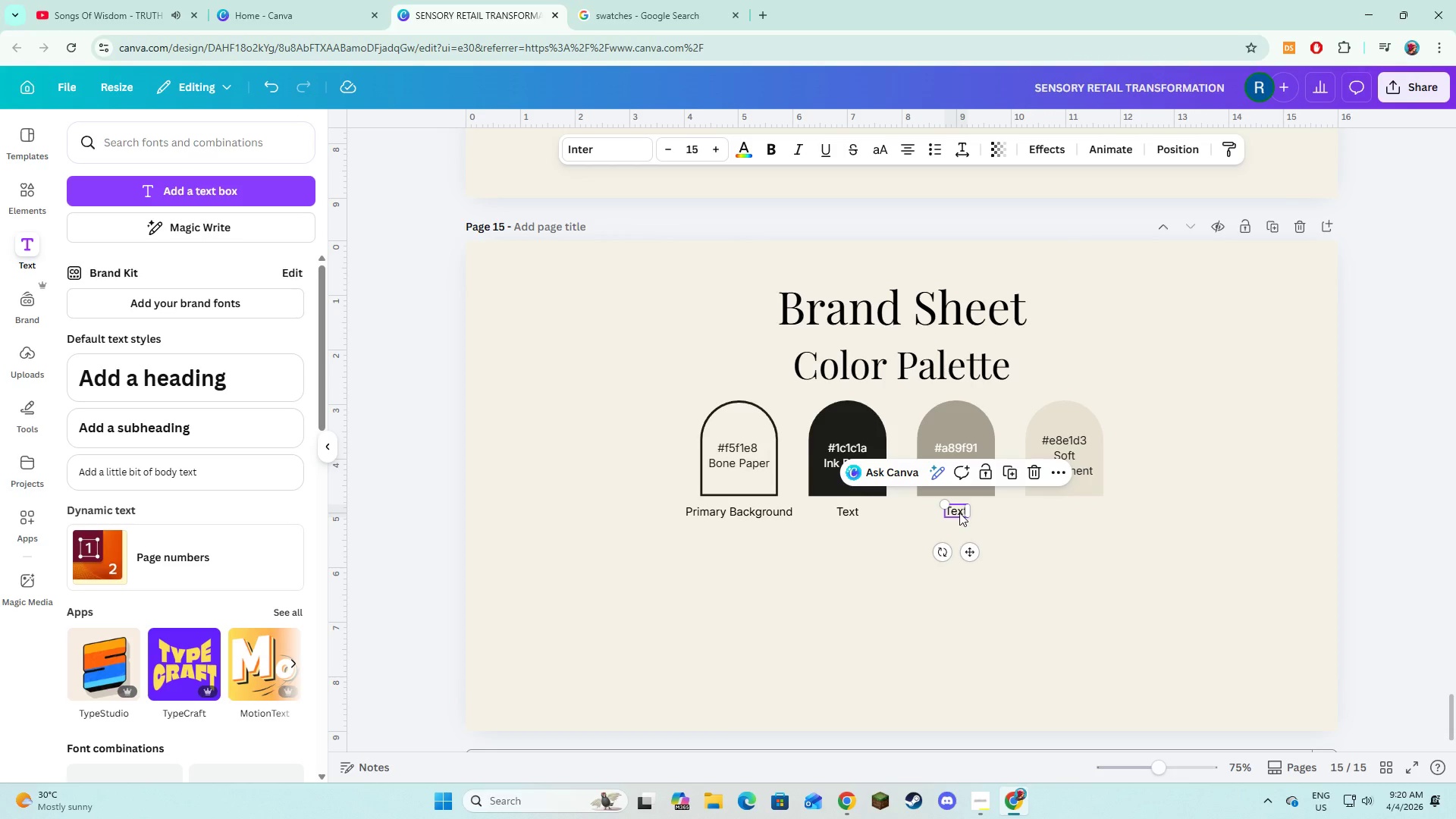 
left_click([959, 513])
 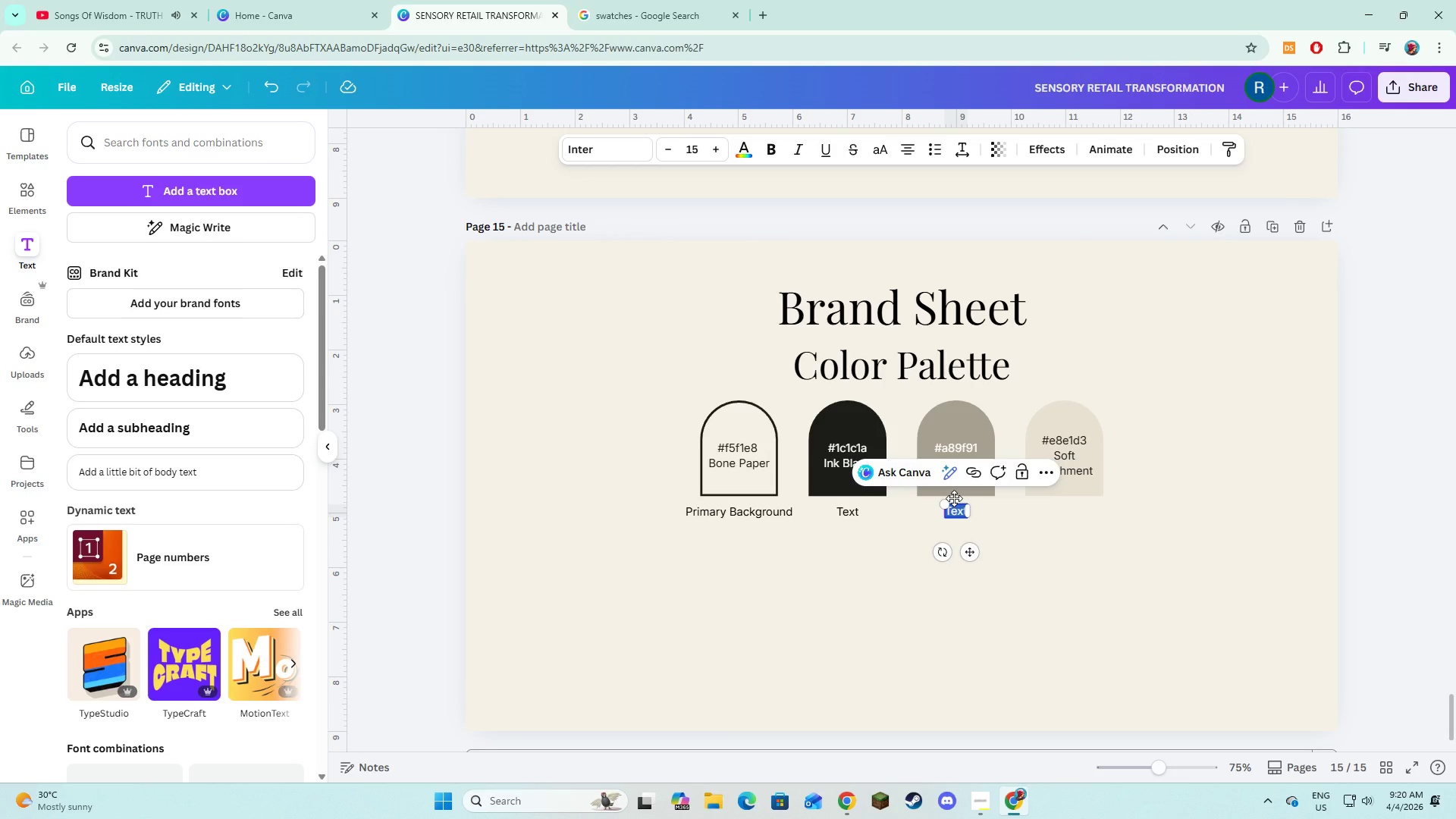 
wait(9.58)
 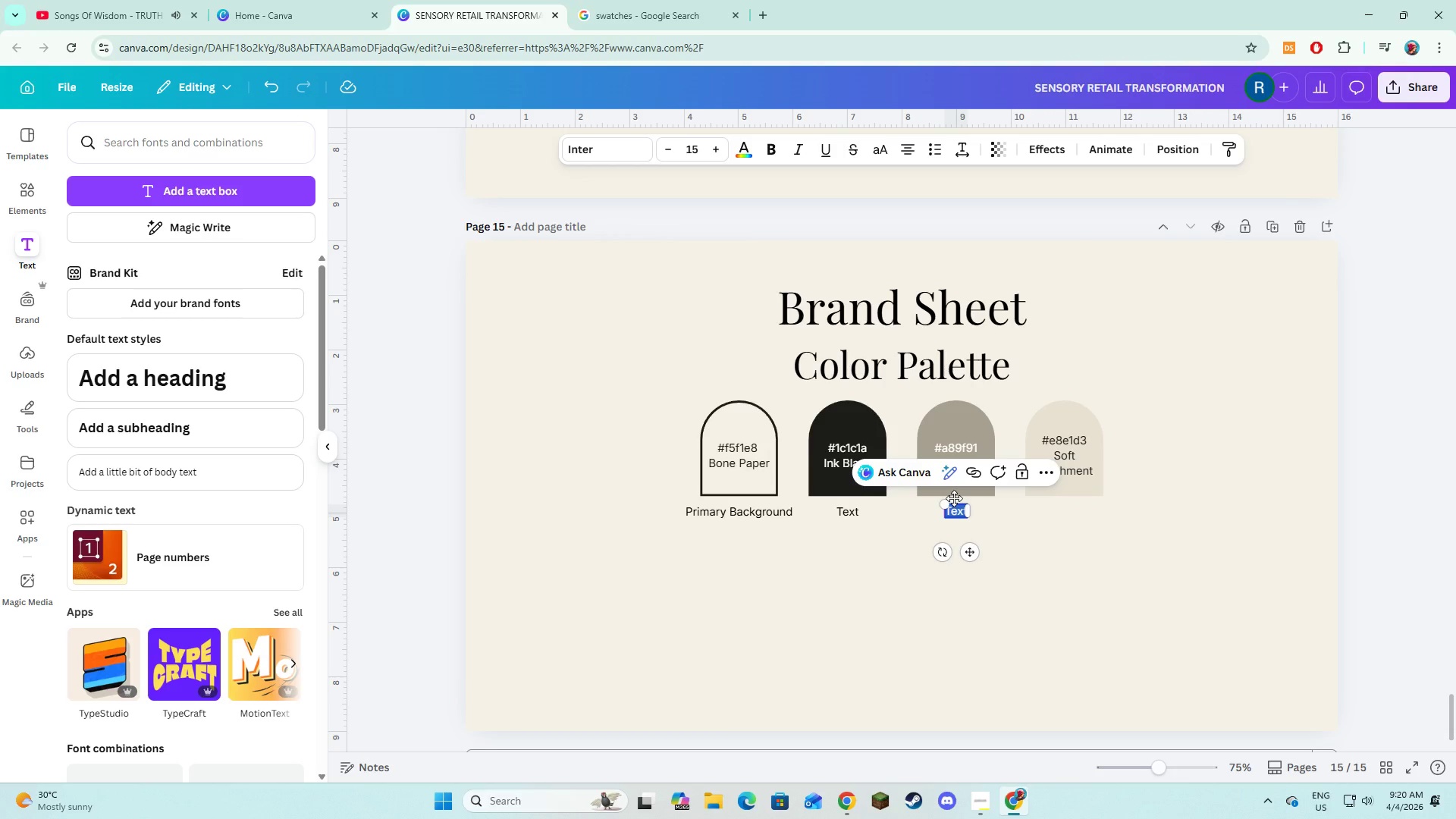 
type(Lines and )
 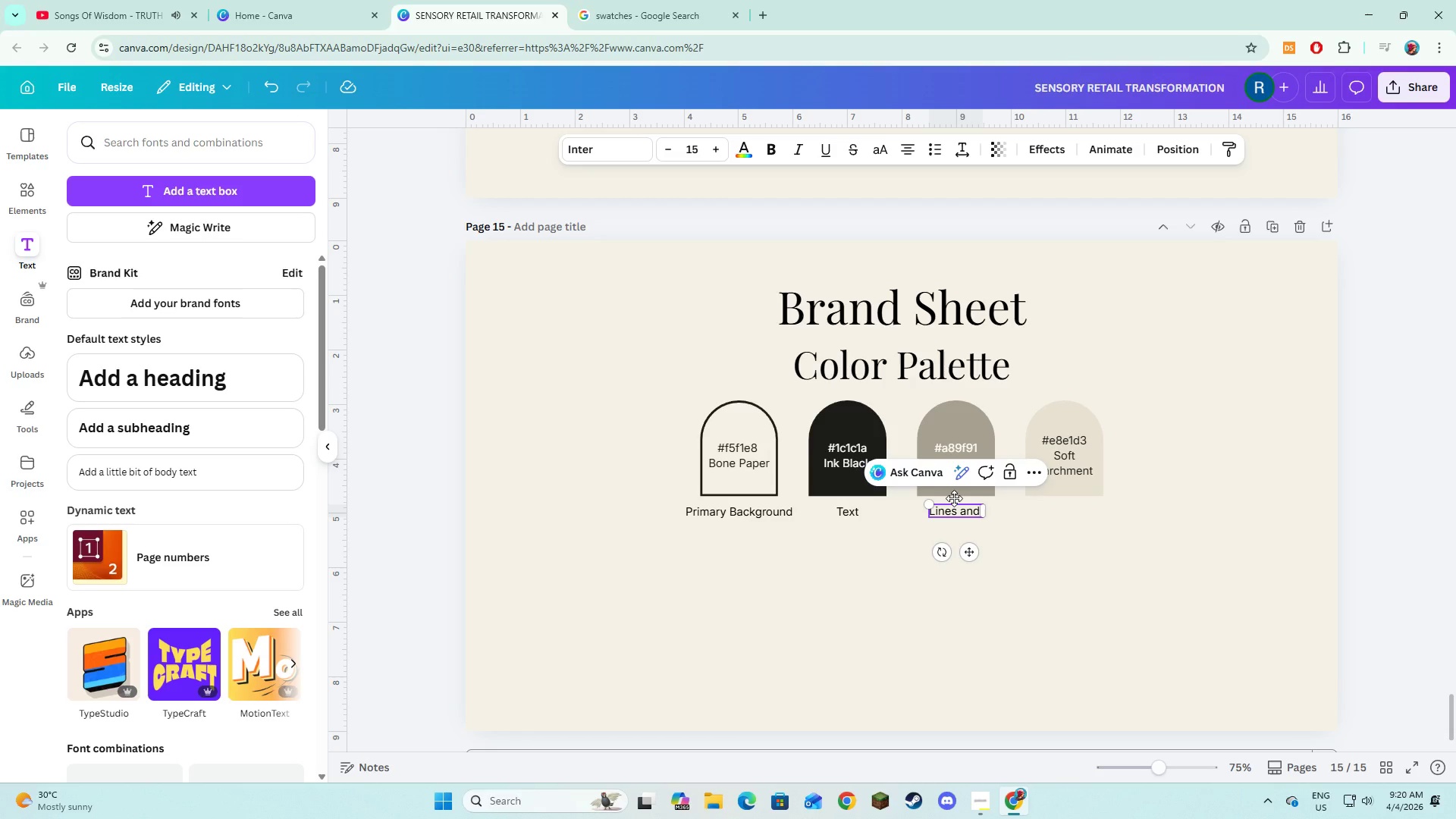 
type(Outline)
 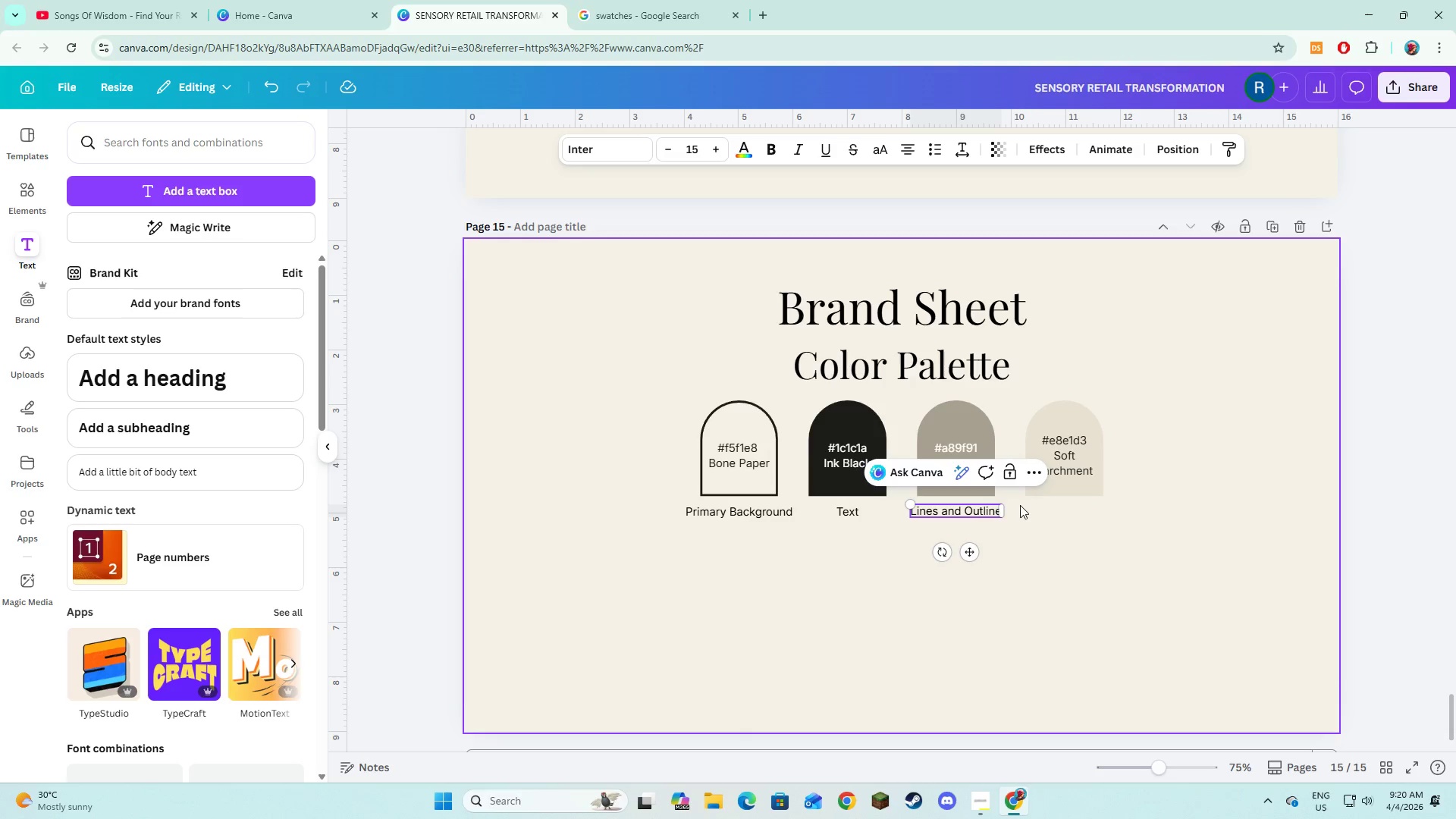 
left_click([1061, 544])
 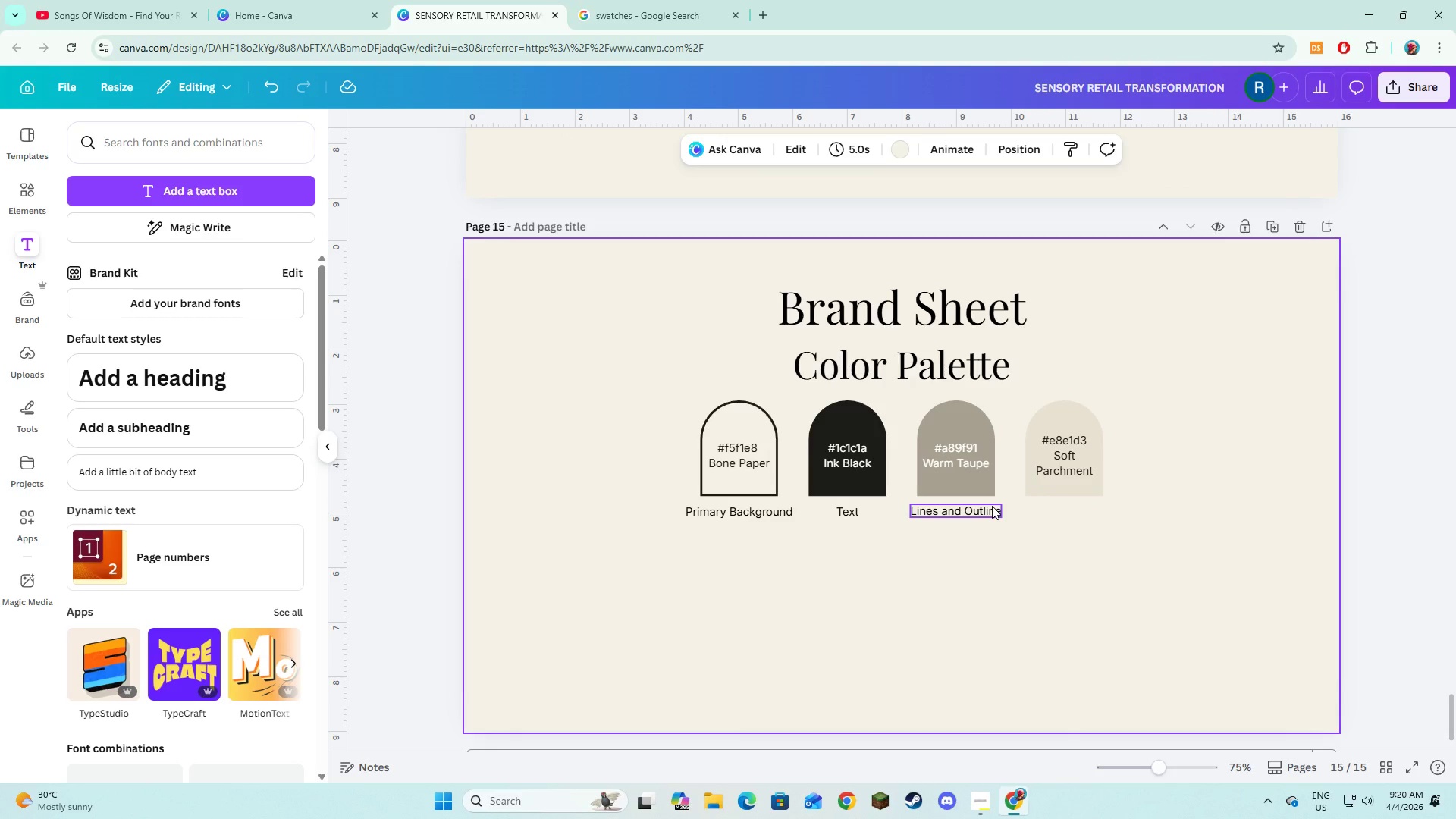 
left_click([992, 506])
 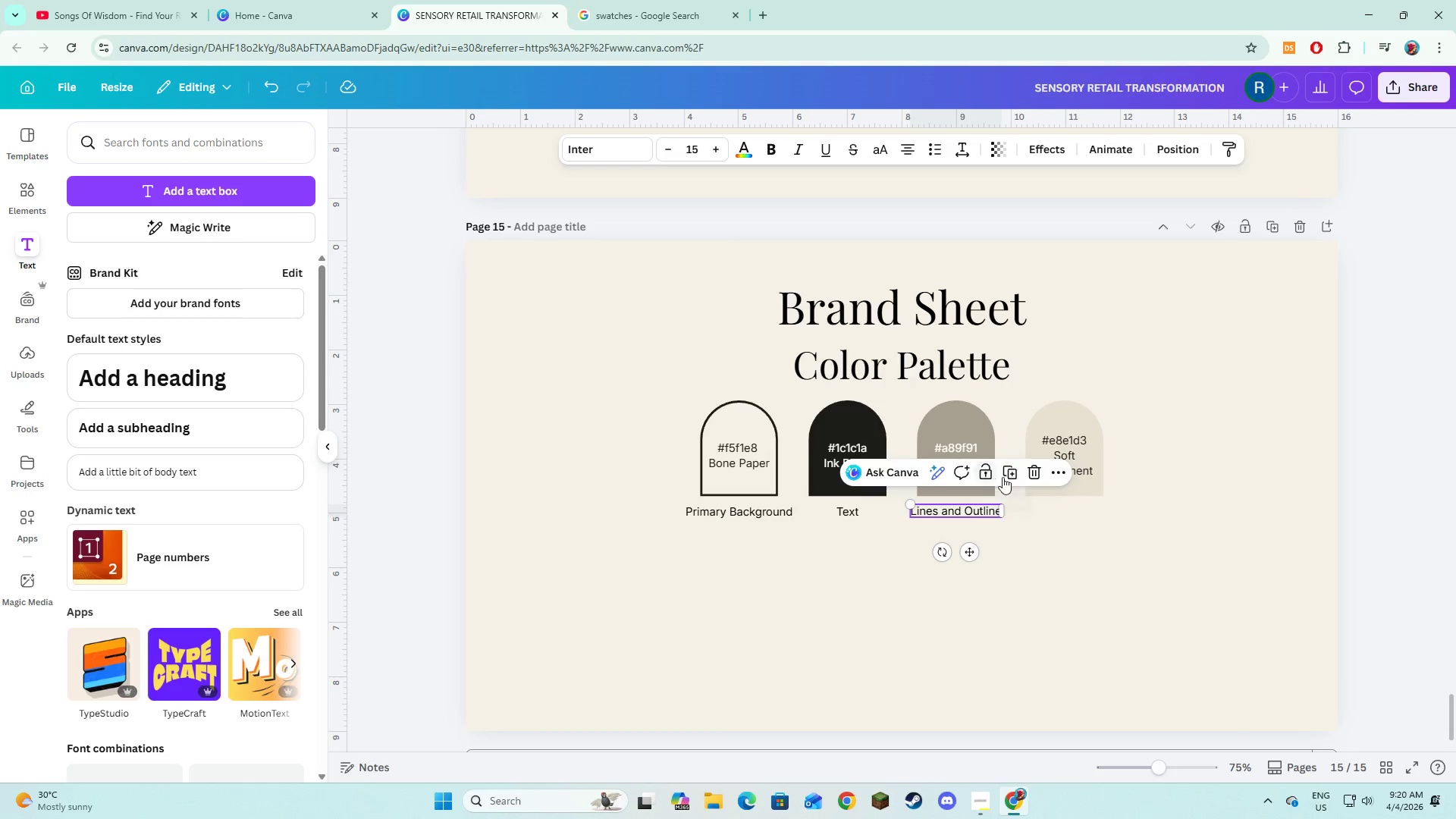 
left_click([1006, 475])
 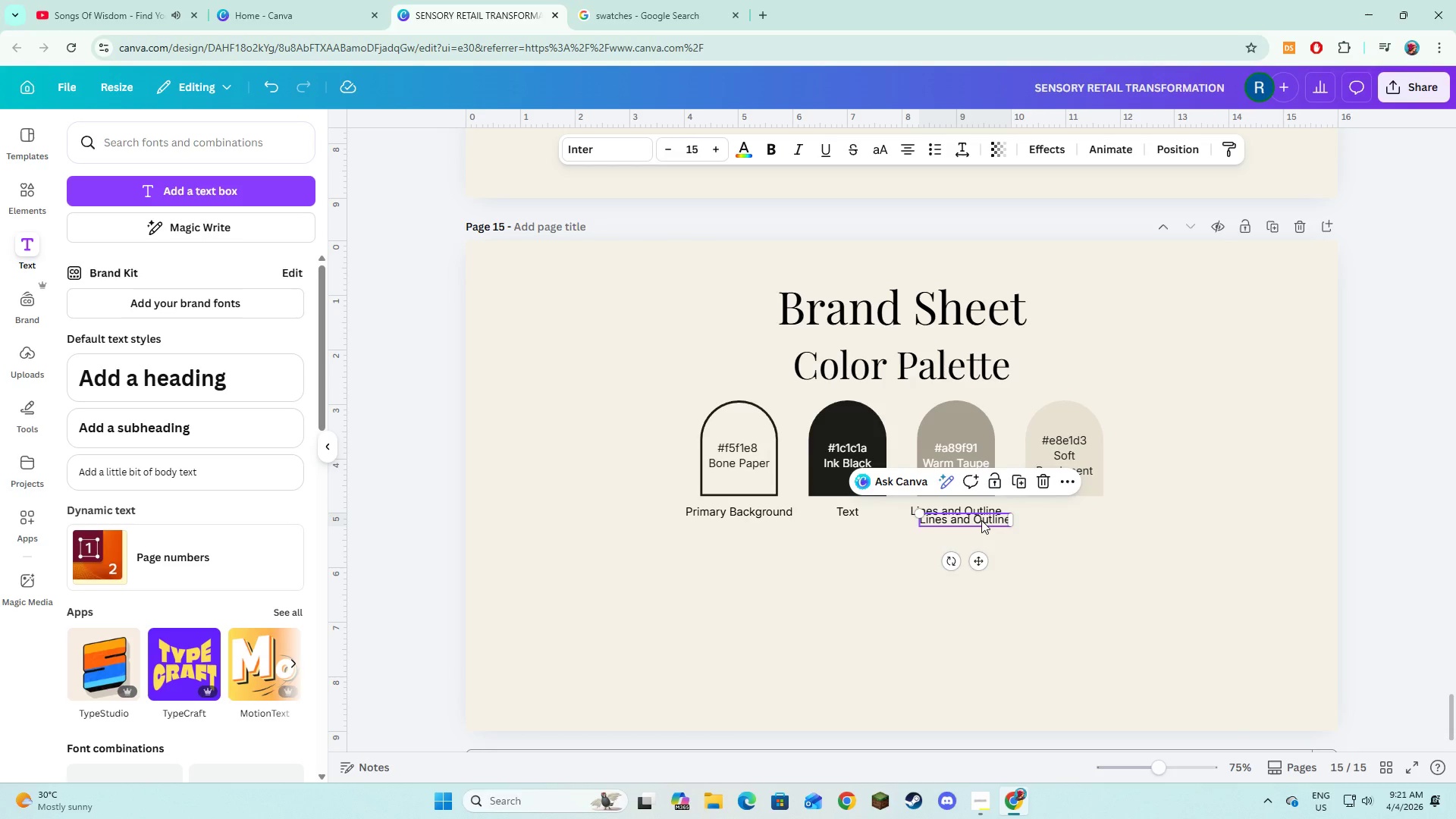 
left_click_drag(start_coordinate=[981, 520], to_coordinate=[1082, 515])
 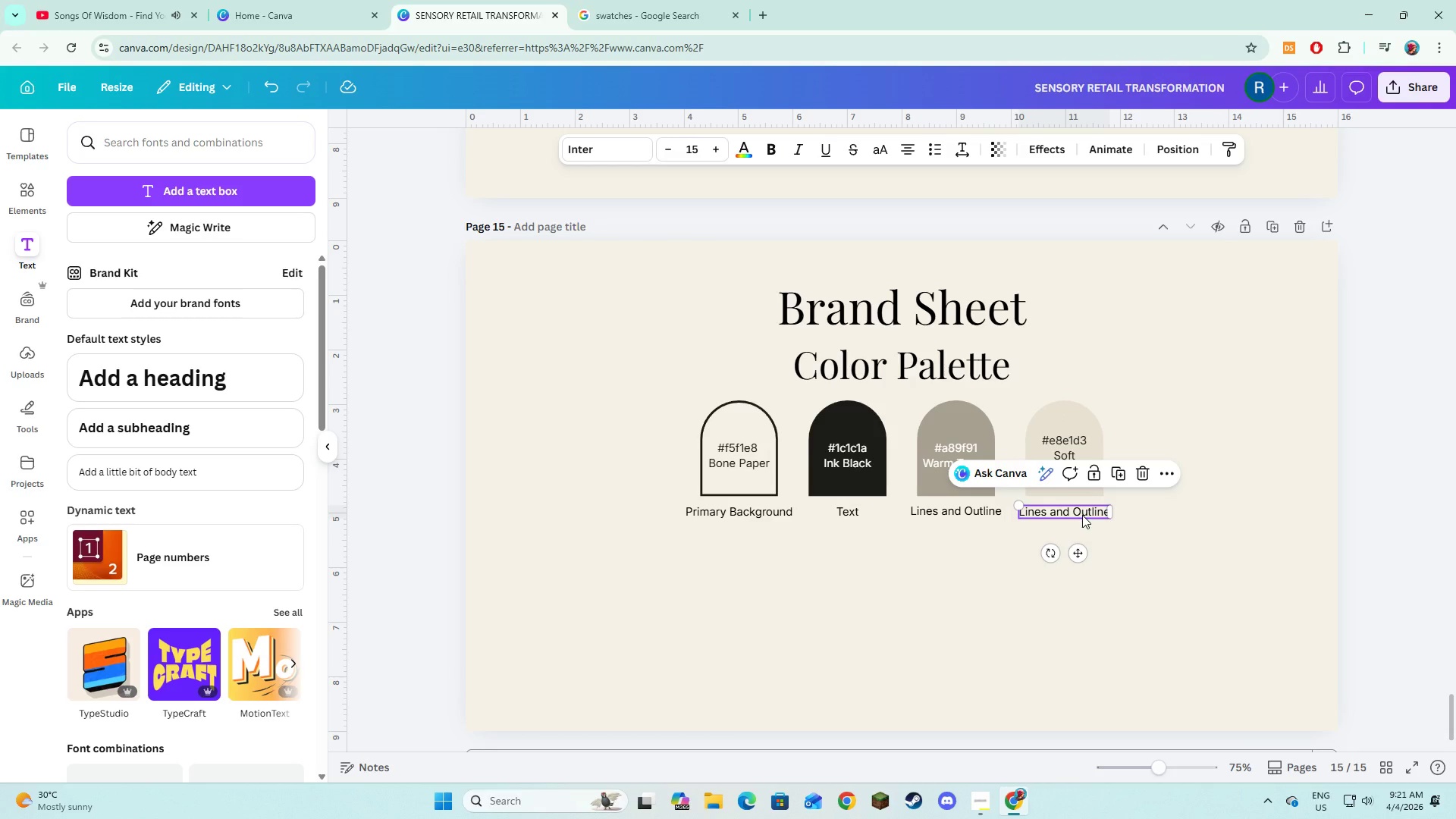 
wait(5.36)
 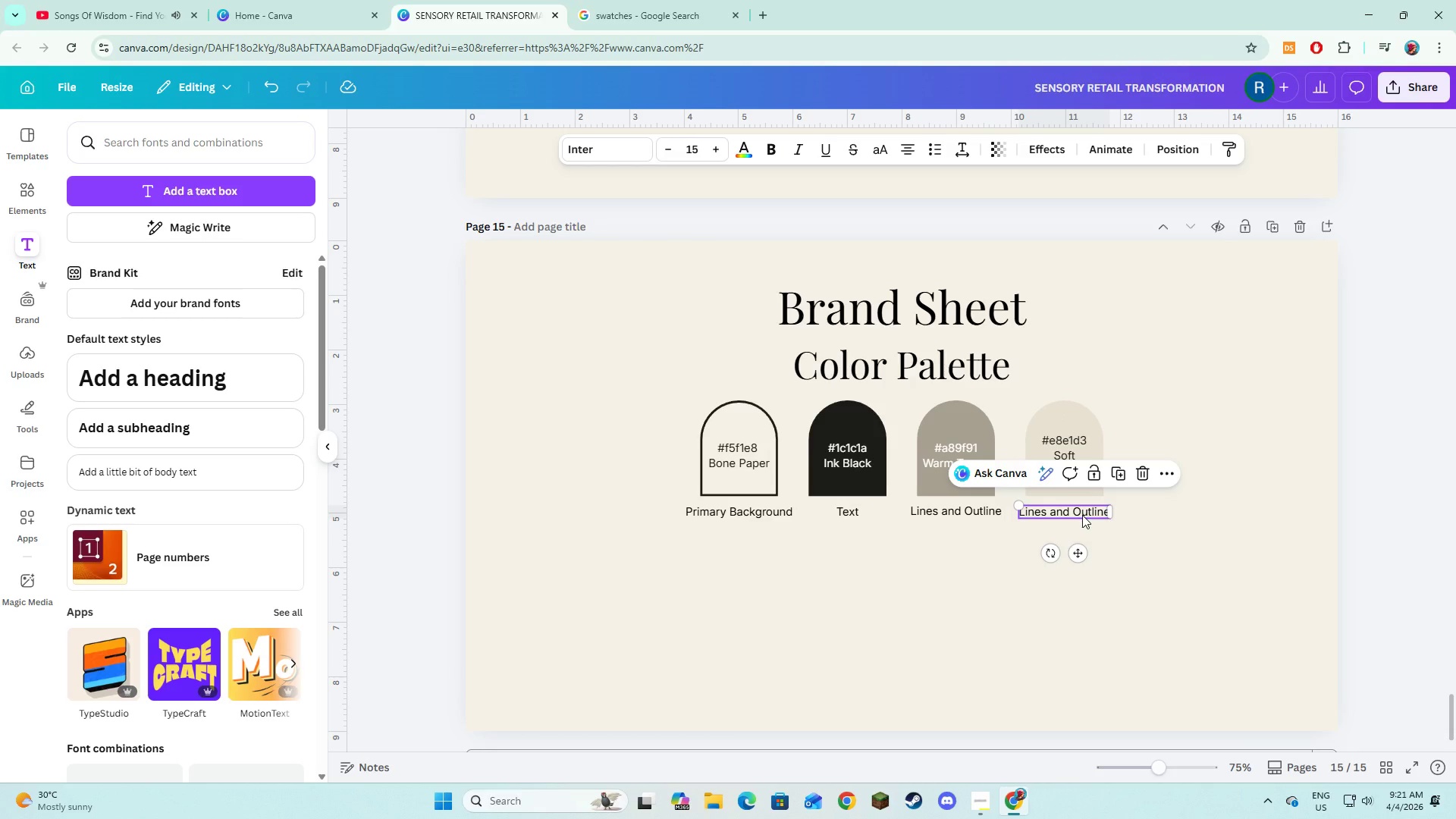 
scroll: coordinate [915, 540], scroll_direction: up, amount: 8.0
 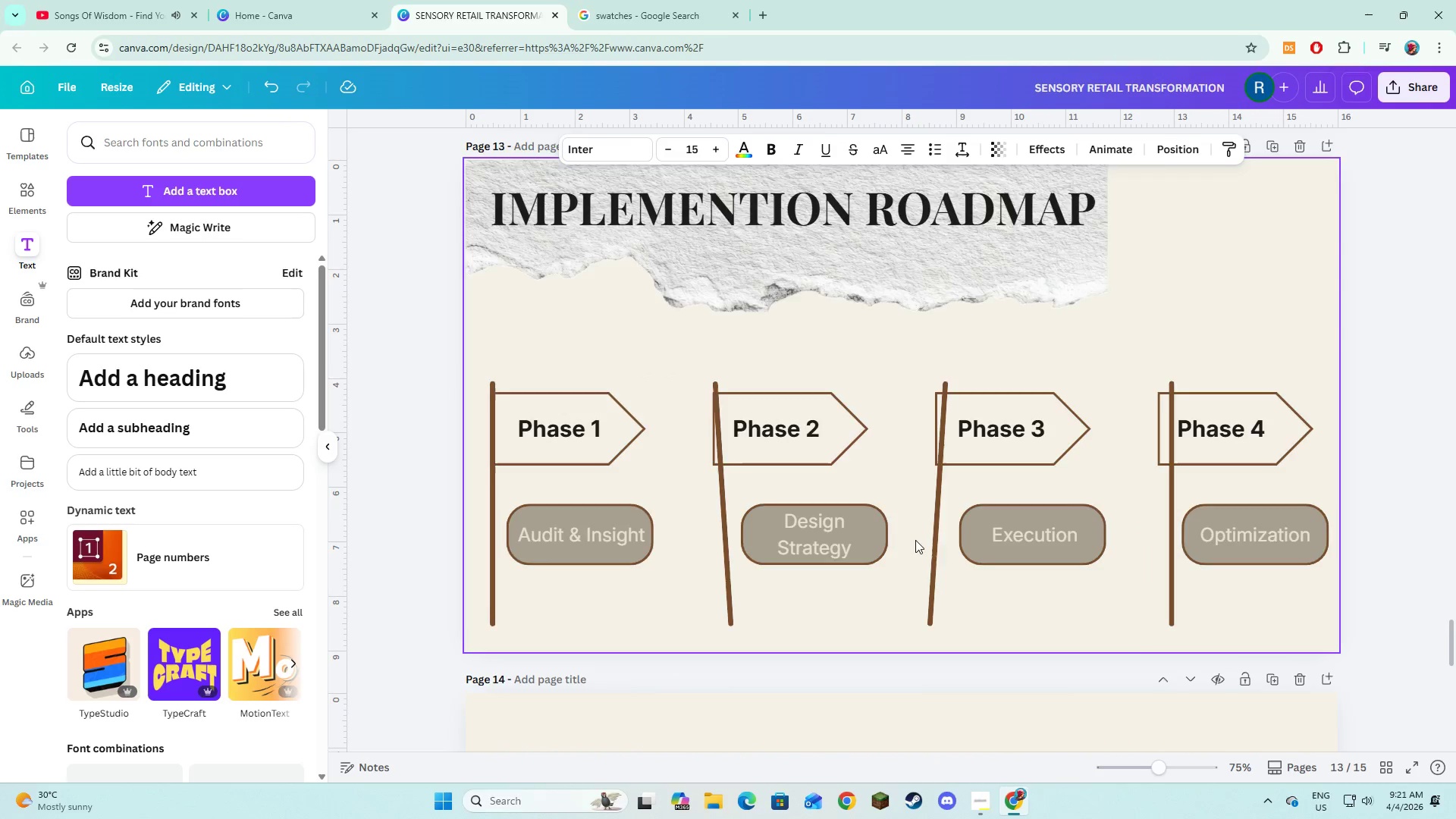 
scroll: coordinate [915, 540], scroll_direction: down, amount: 2.0
 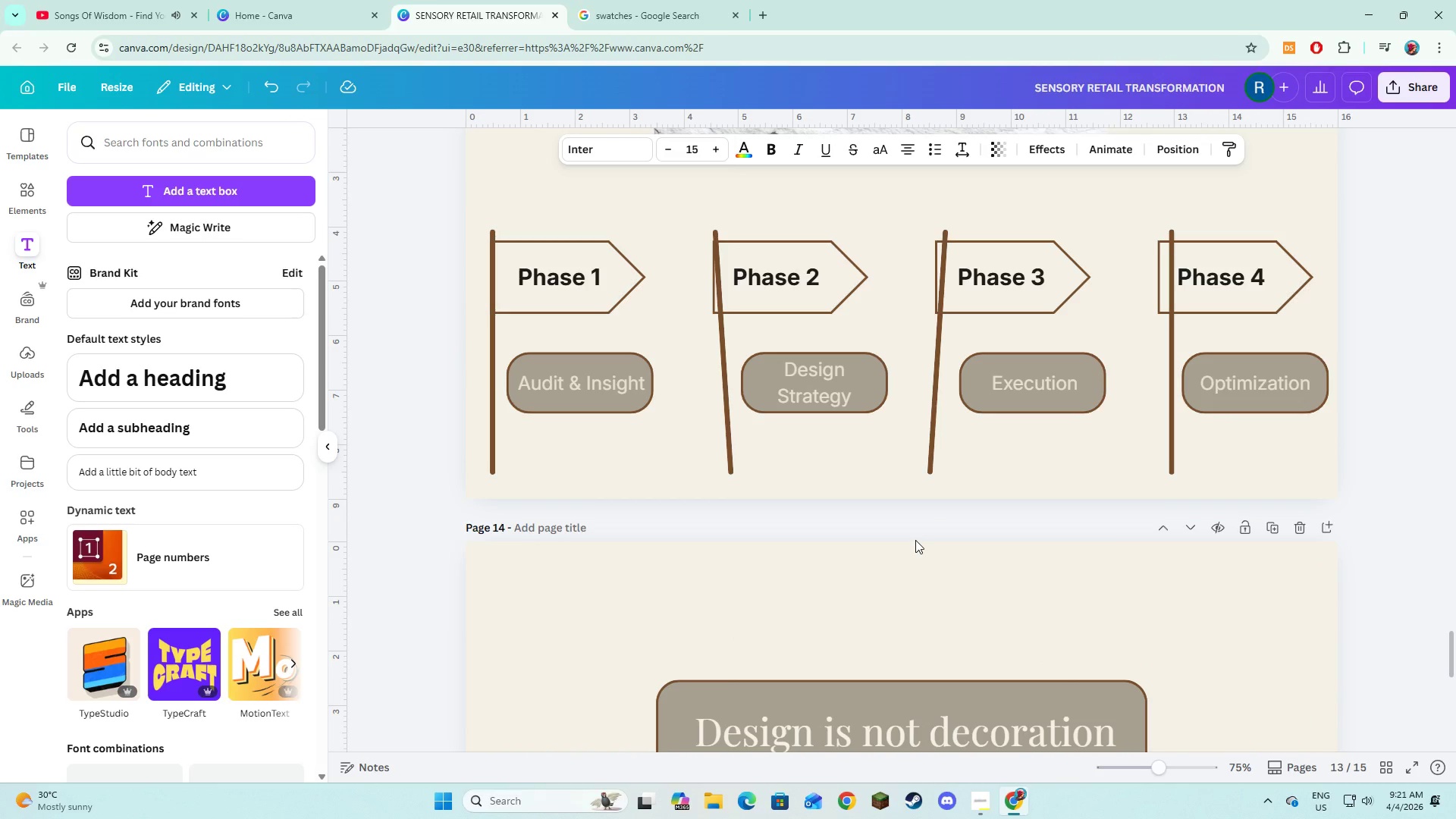 
scroll: coordinate [915, 540], scroll_direction: up, amount: 8.0
 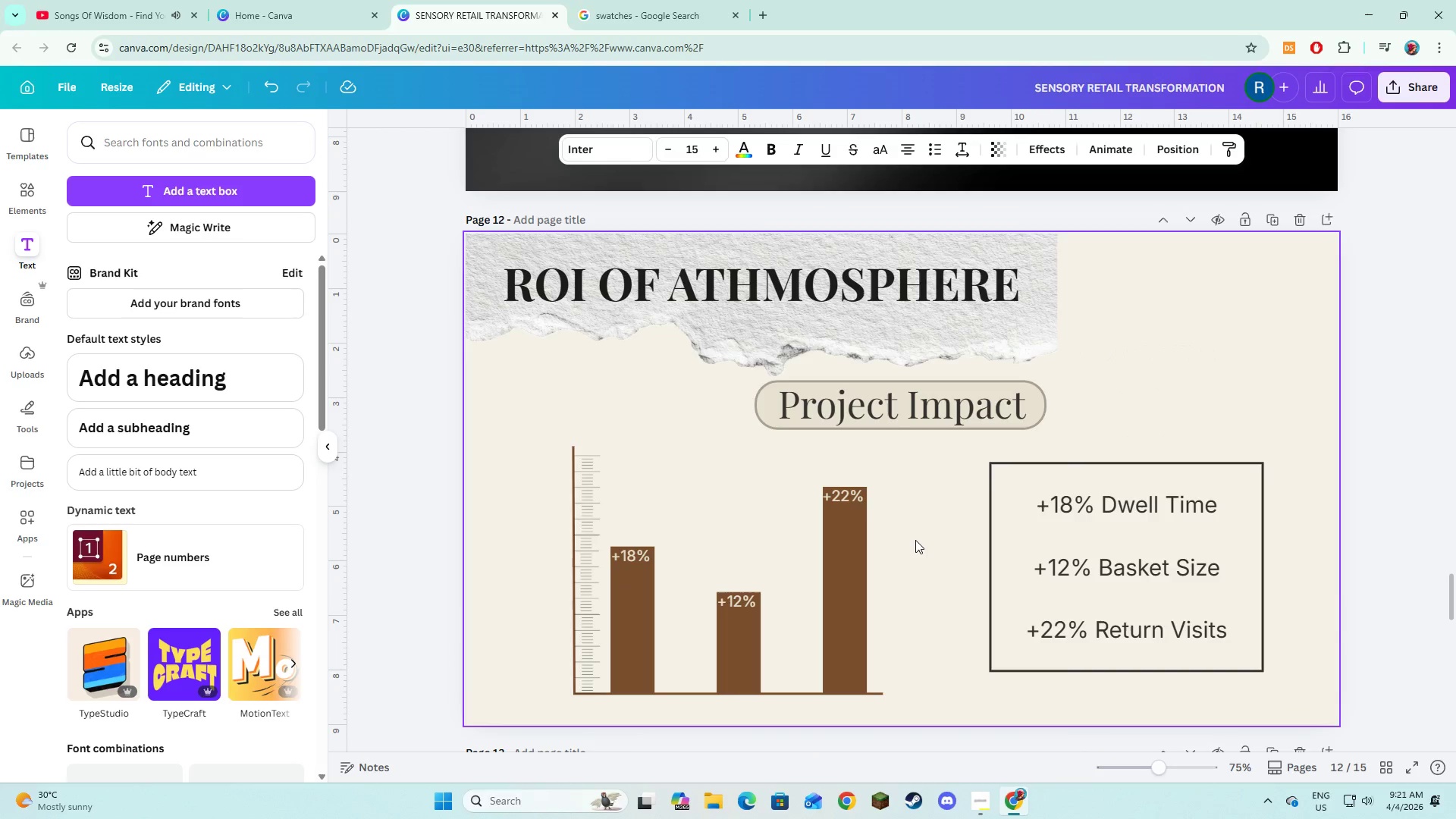 
scroll: coordinate [915, 540], scroll_direction: down, amount: 17.0
 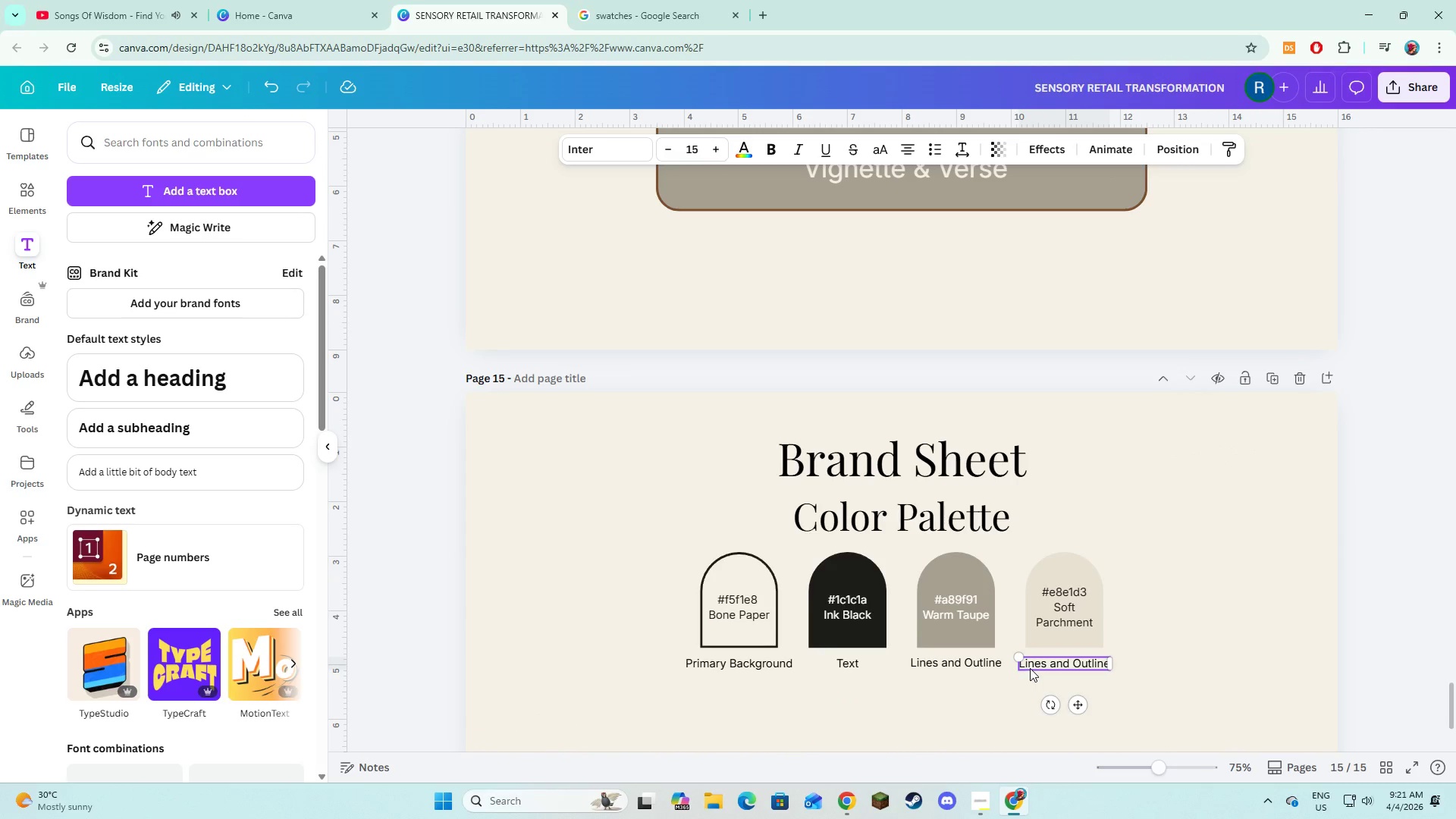 
left_click([1030, 668])
 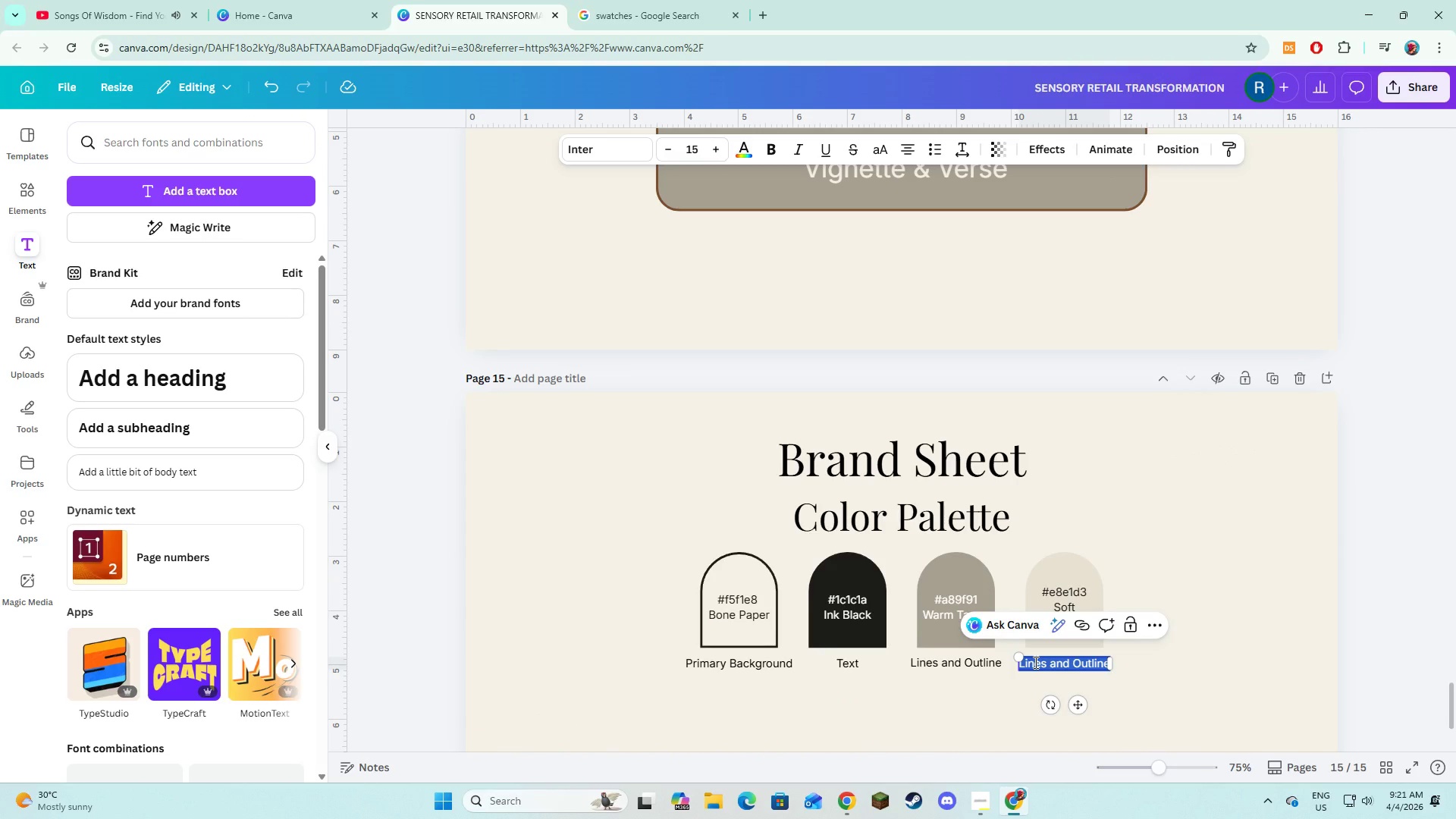 
type(secondary panels)
 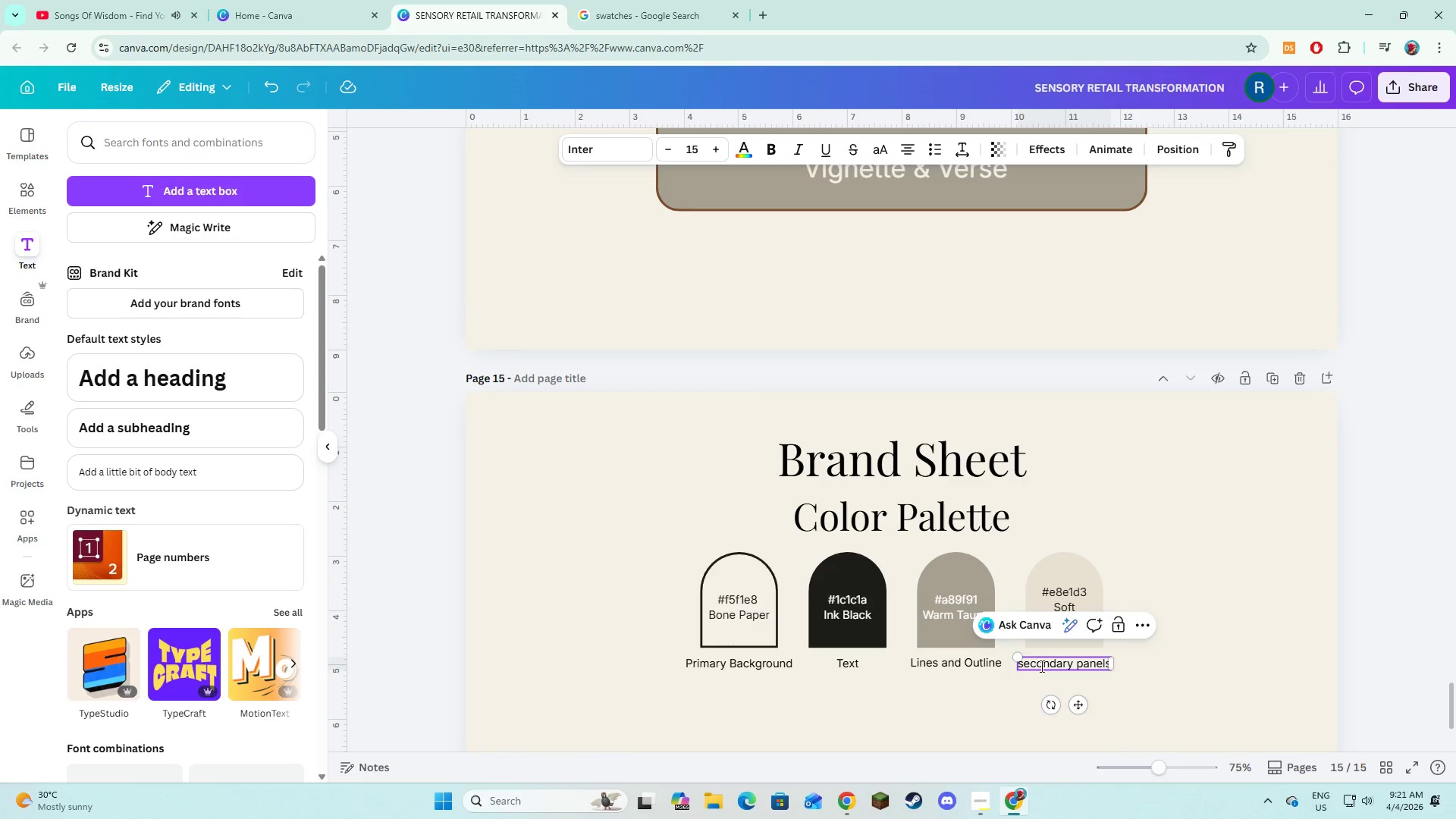 
left_click([1024, 665])
 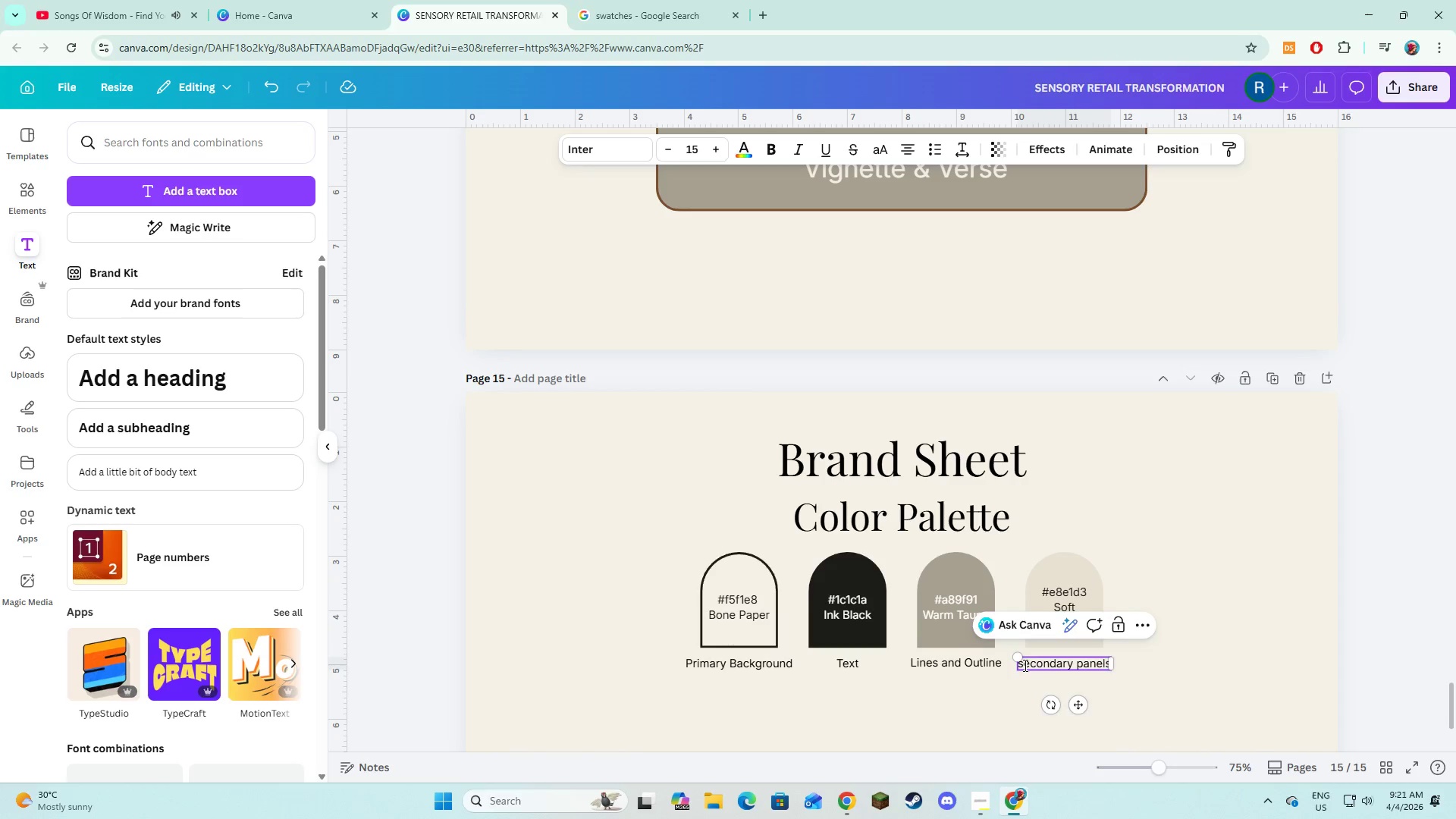 
key(Backspace)
 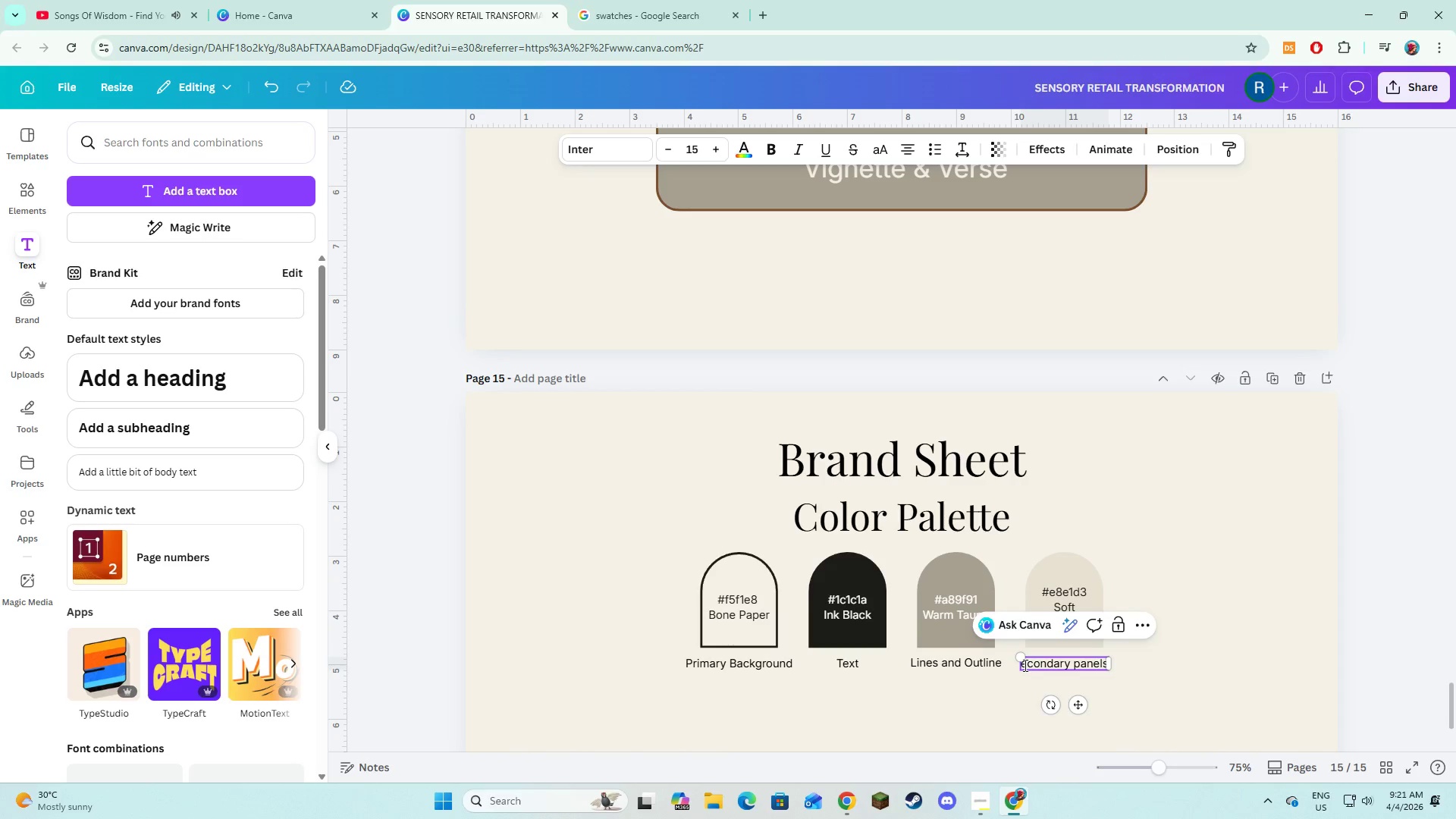 
key(Shift+ShiftLeft)
 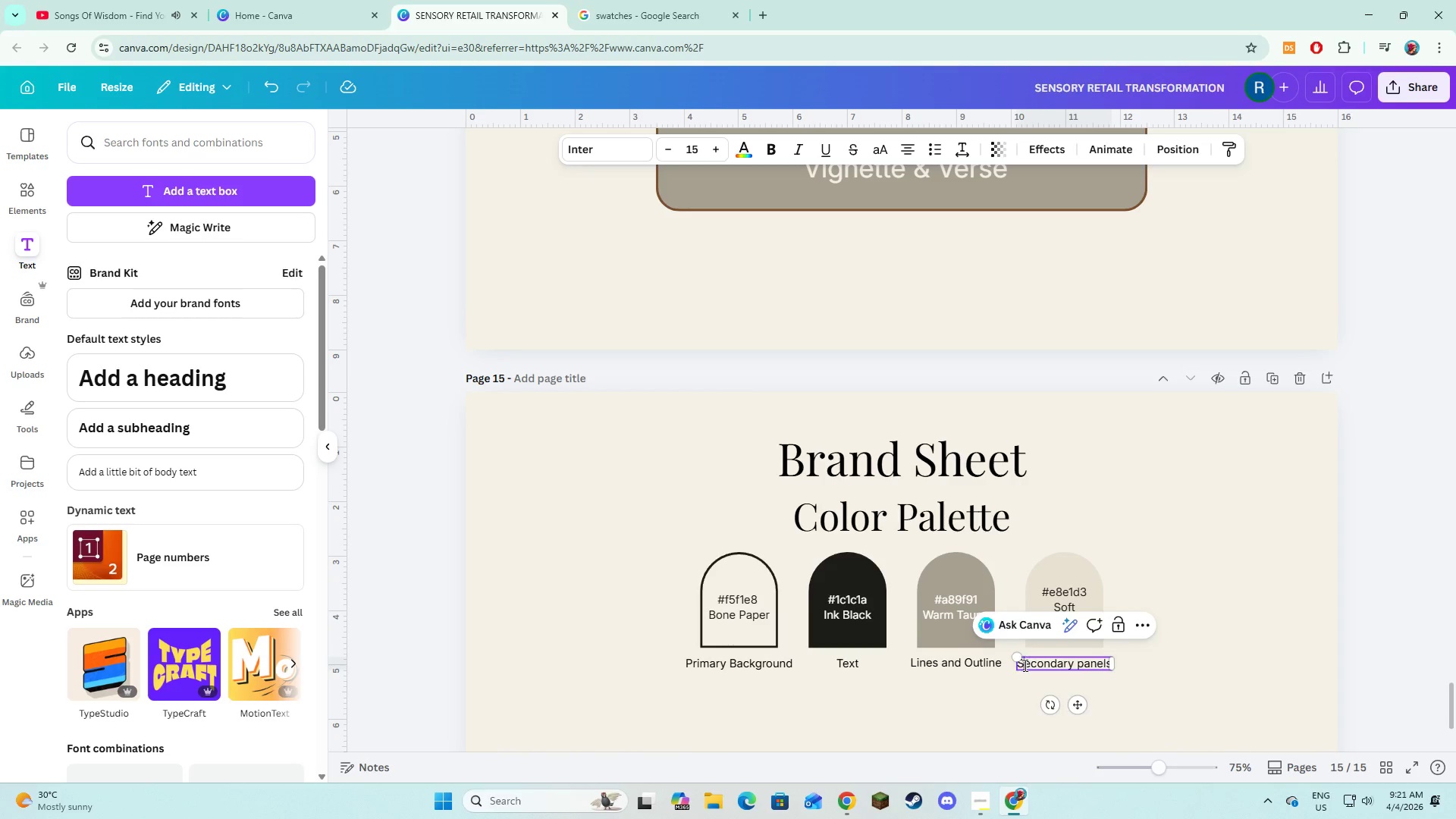 
key(Shift+S)
 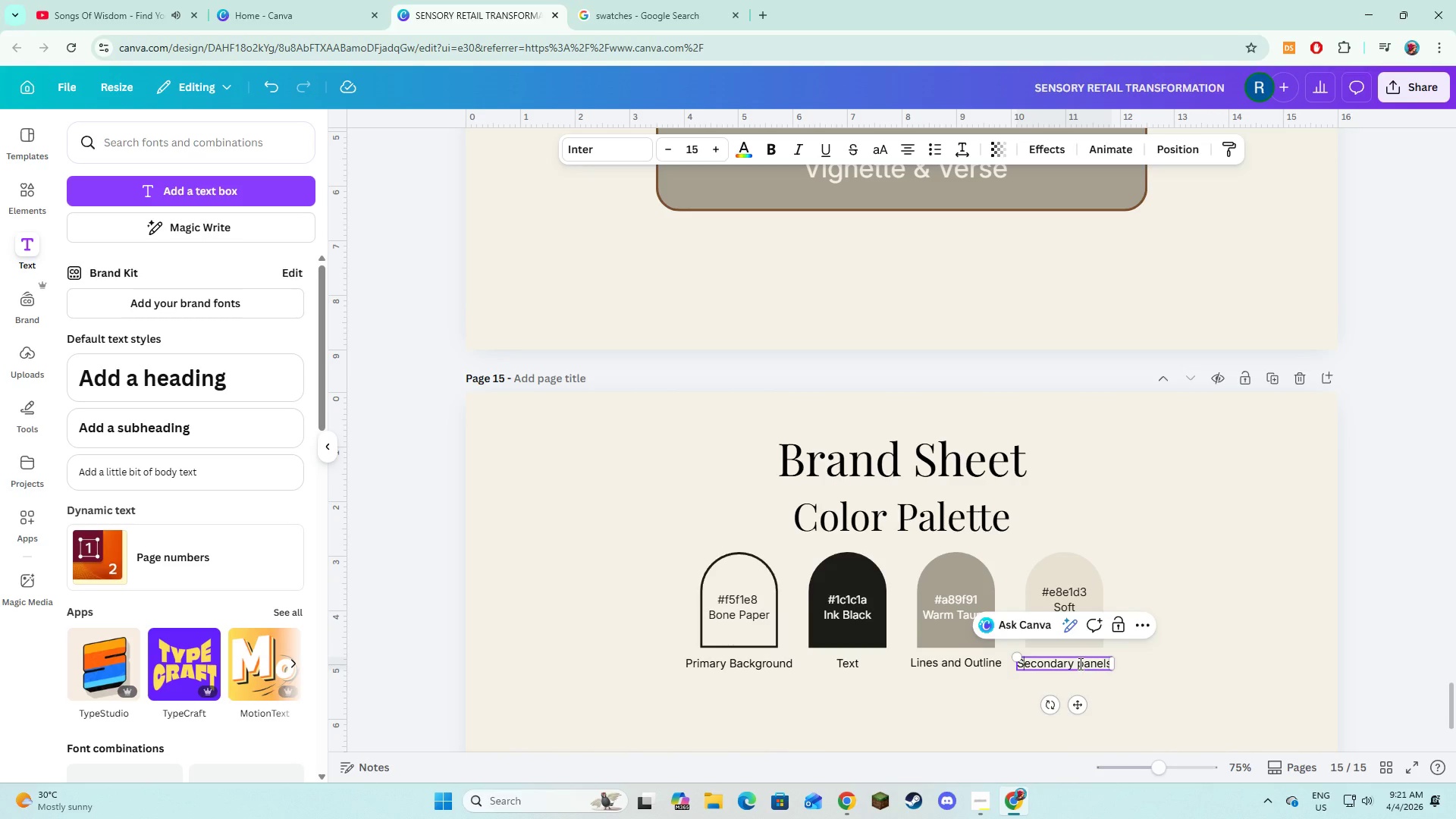 
left_click([1081, 664])
 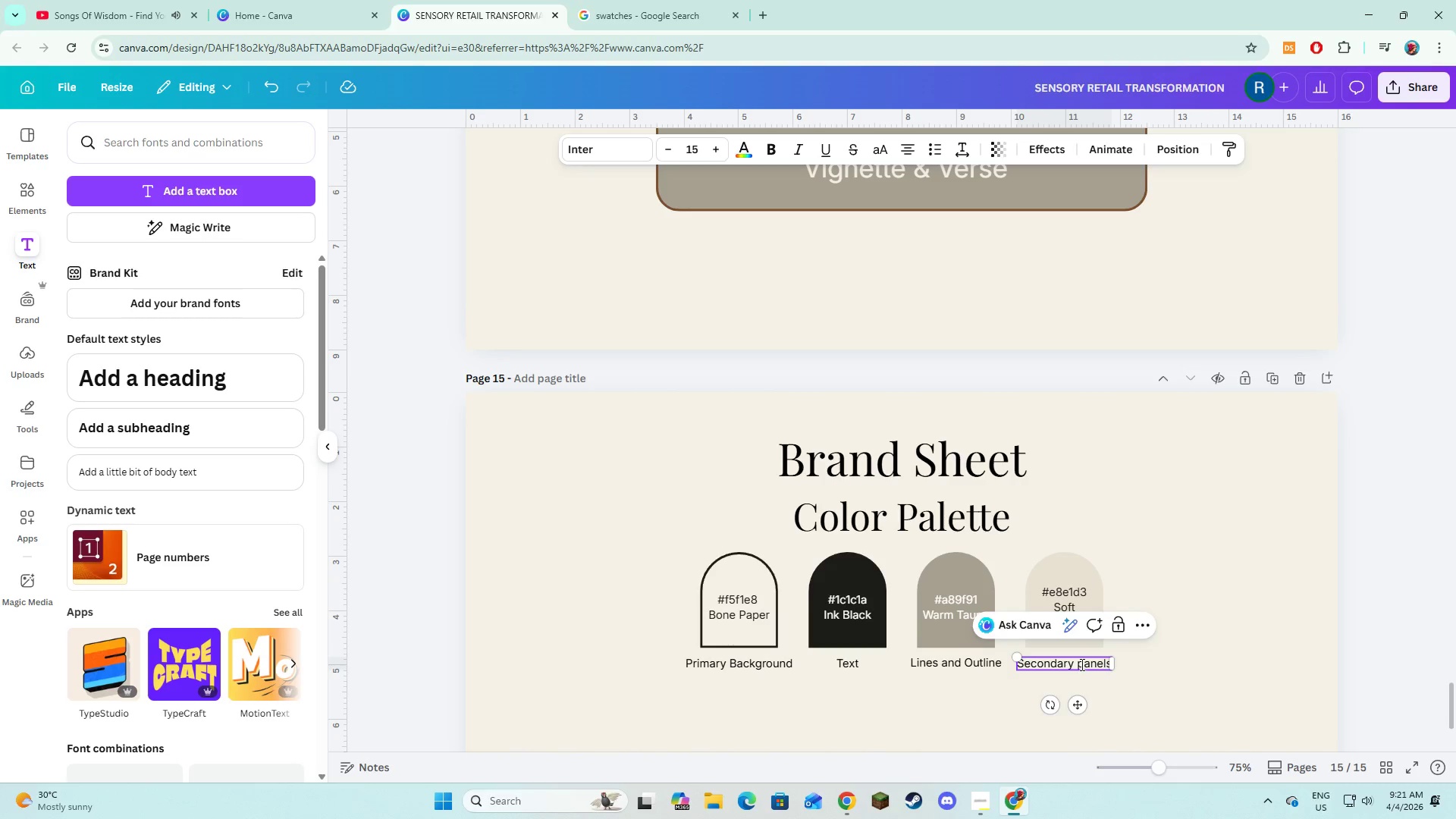 
key(Backspace)
 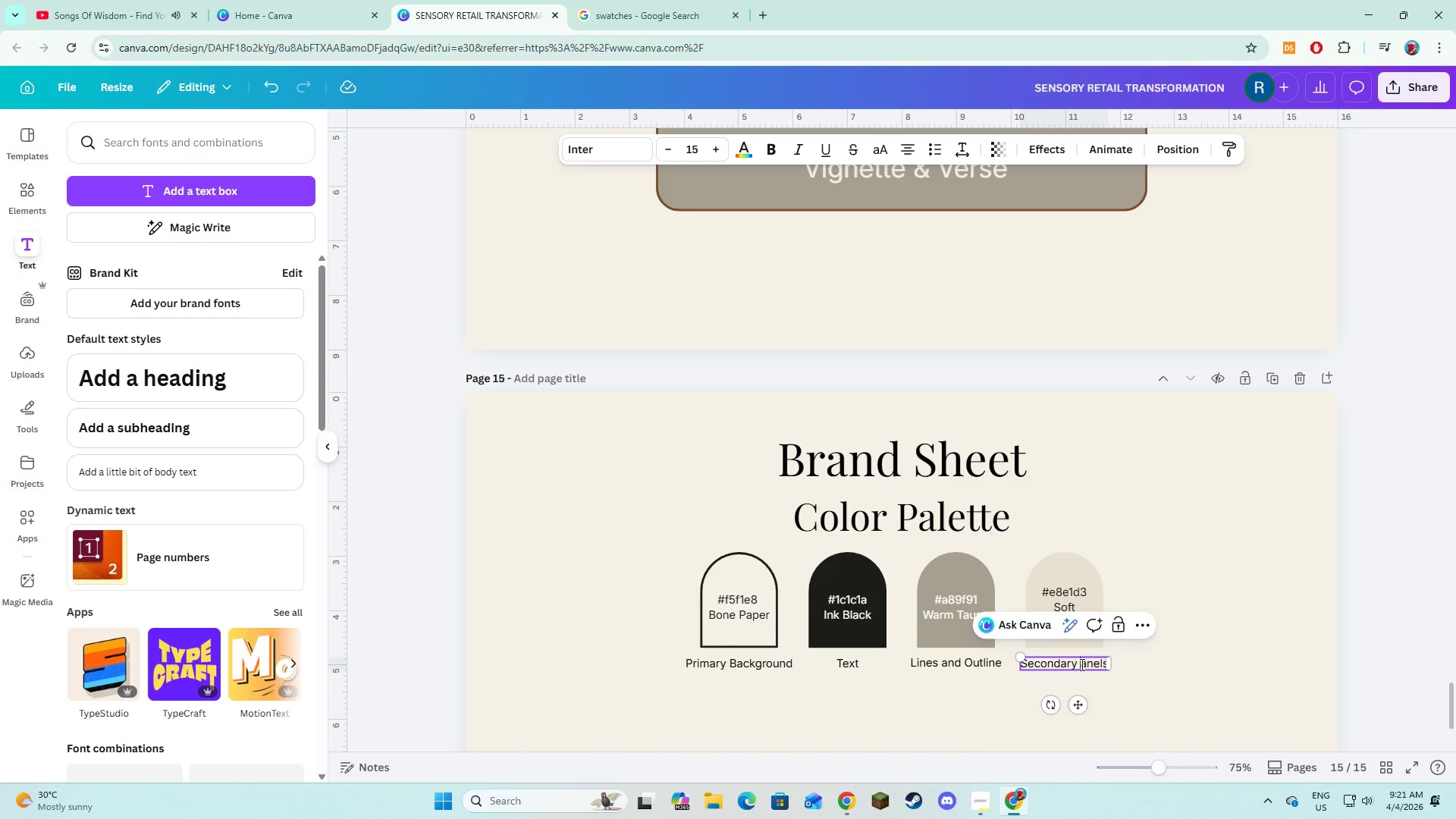 
key(Shift+ShiftLeft)
 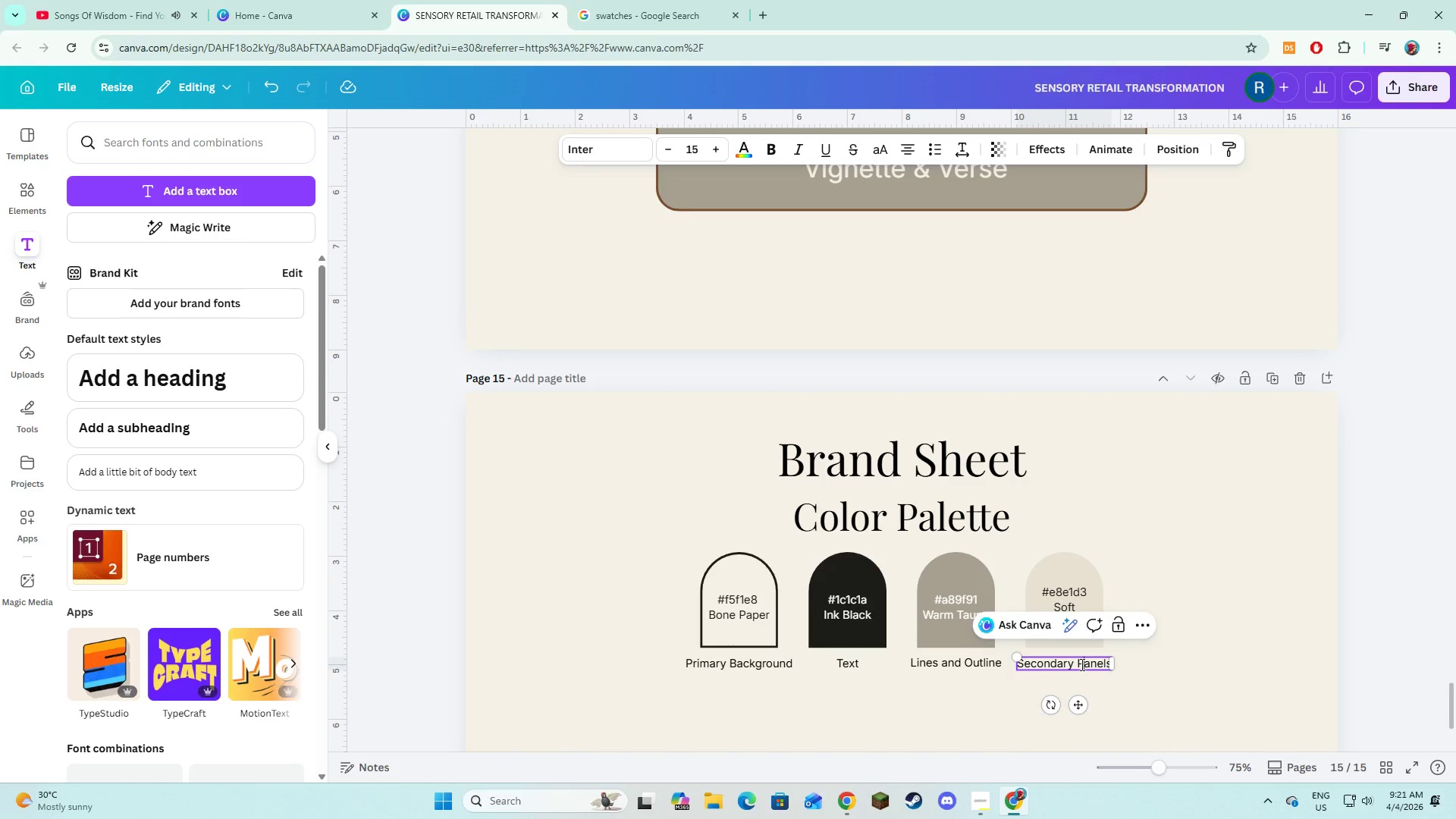 
key(Shift+P)
 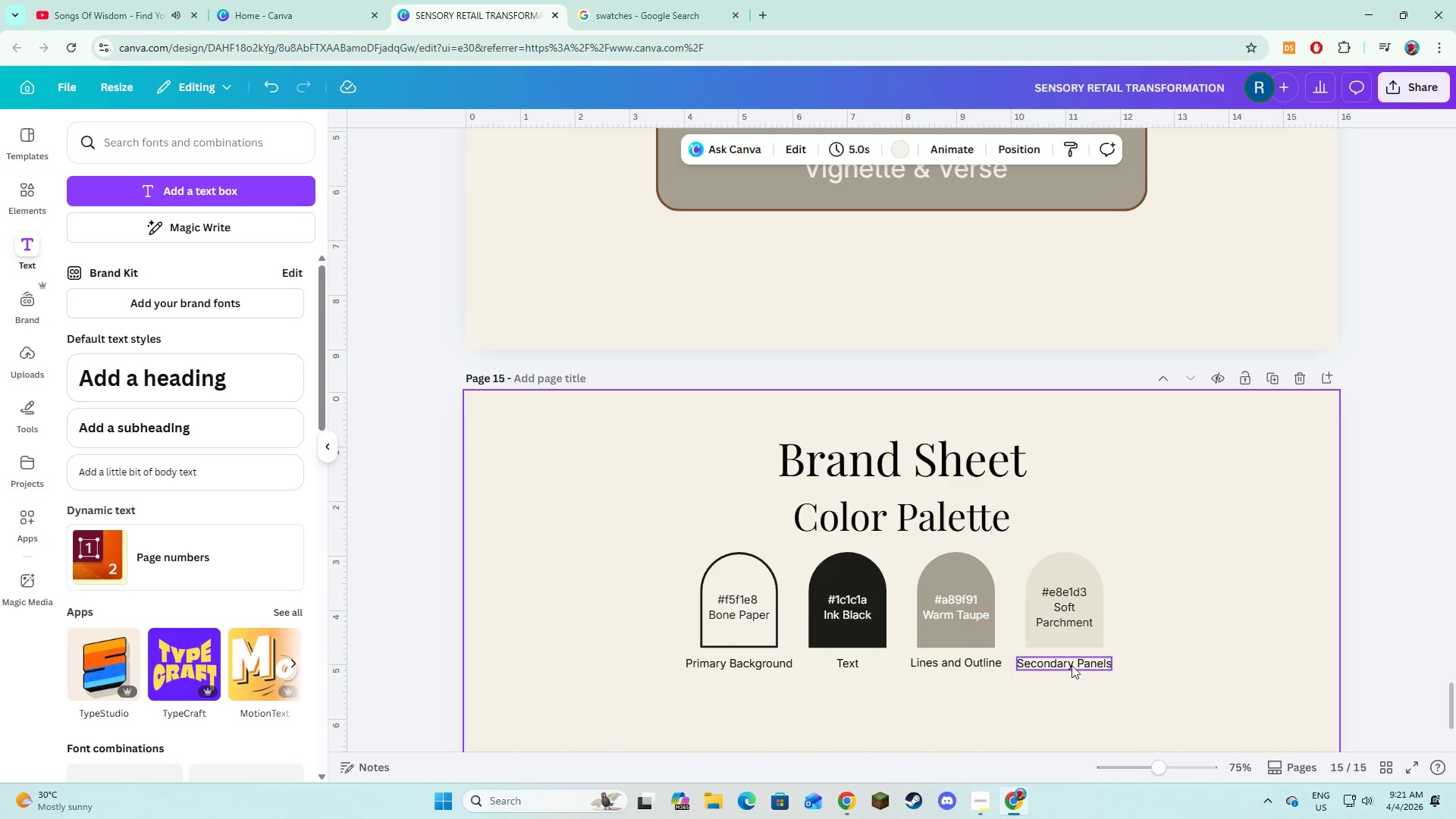 
double_click([1065, 664])
 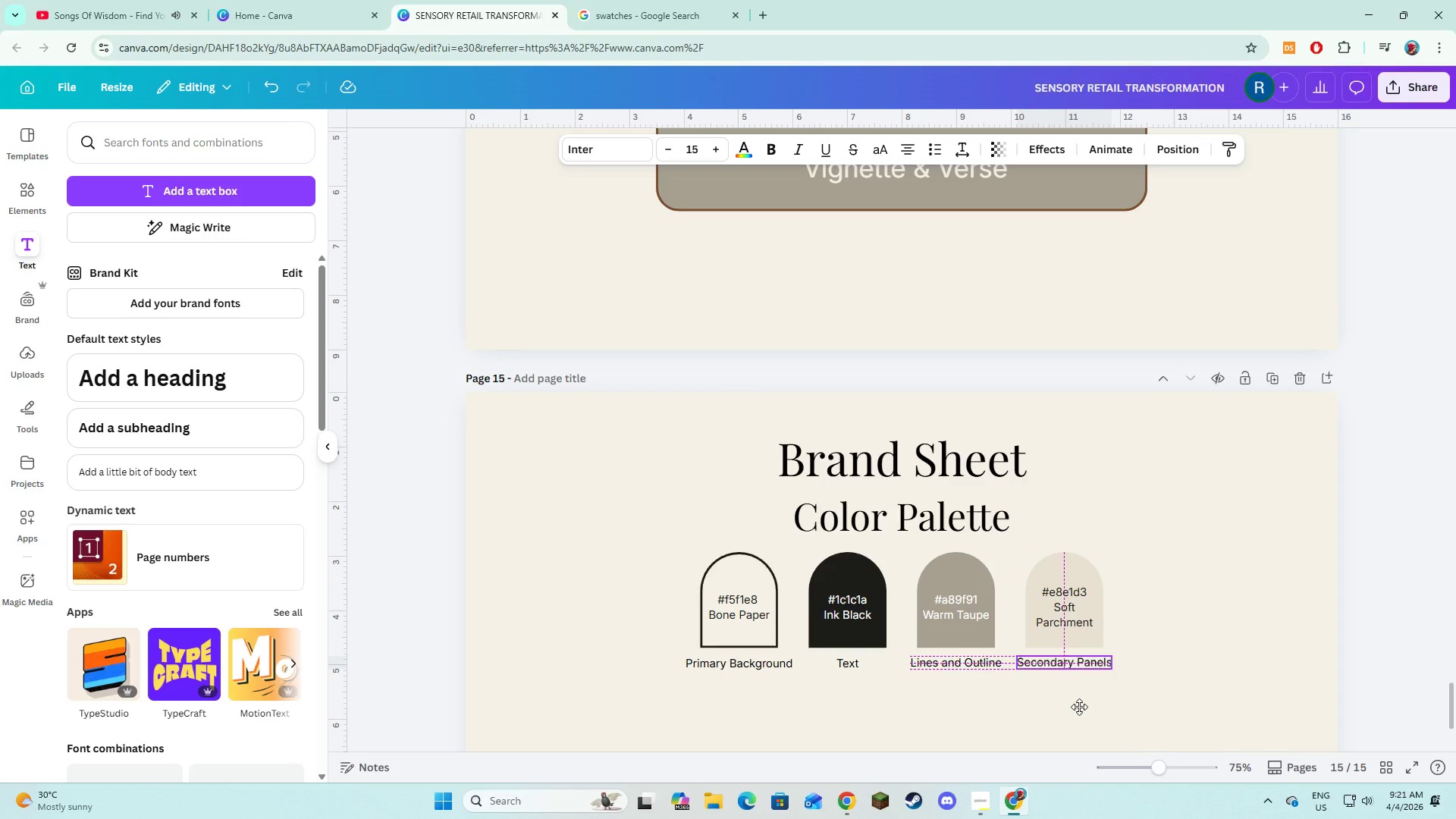 
left_click([1167, 720])
 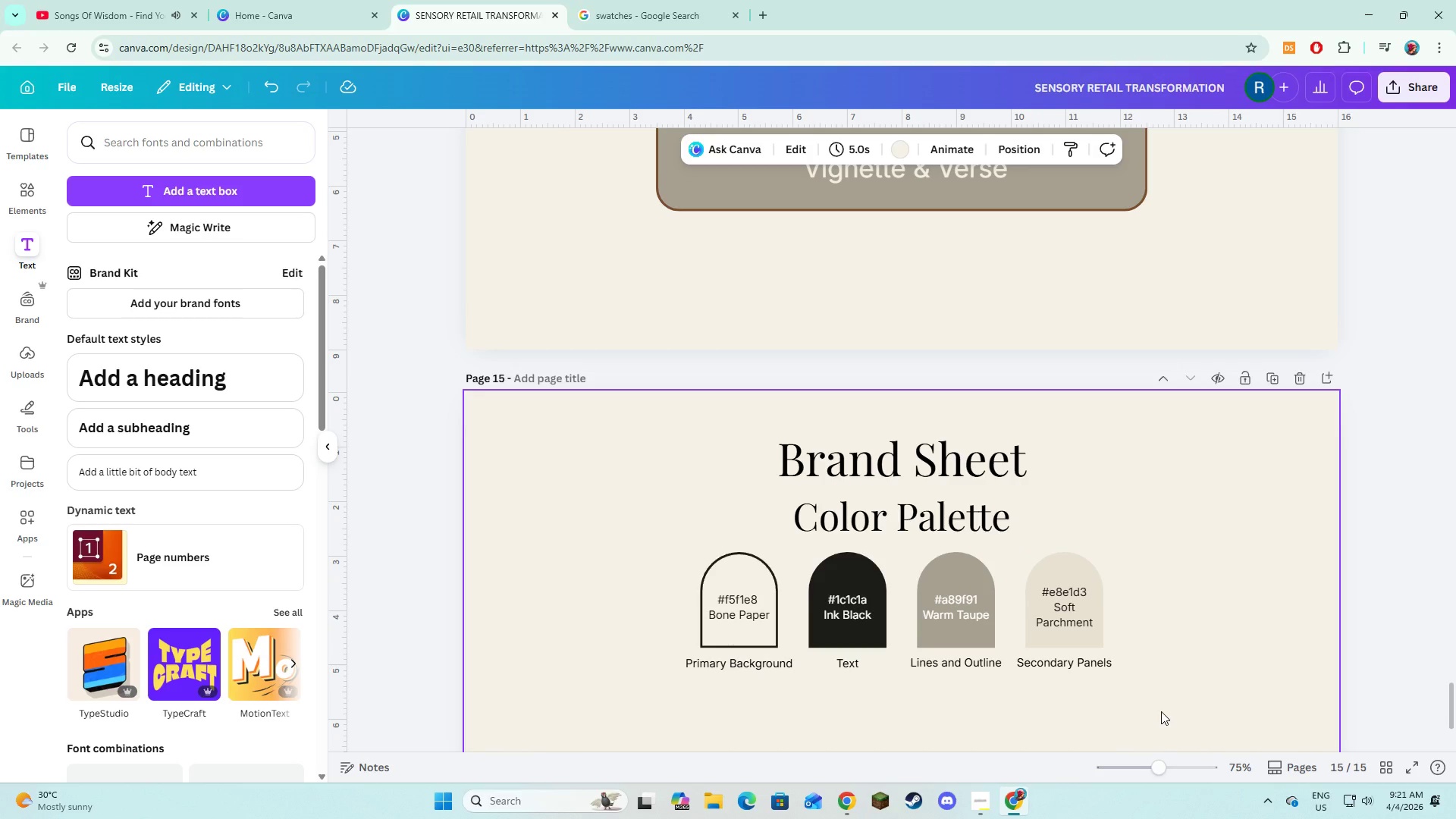 
scroll: coordinate [1161, 711], scroll_direction: down, amount: 3.0
 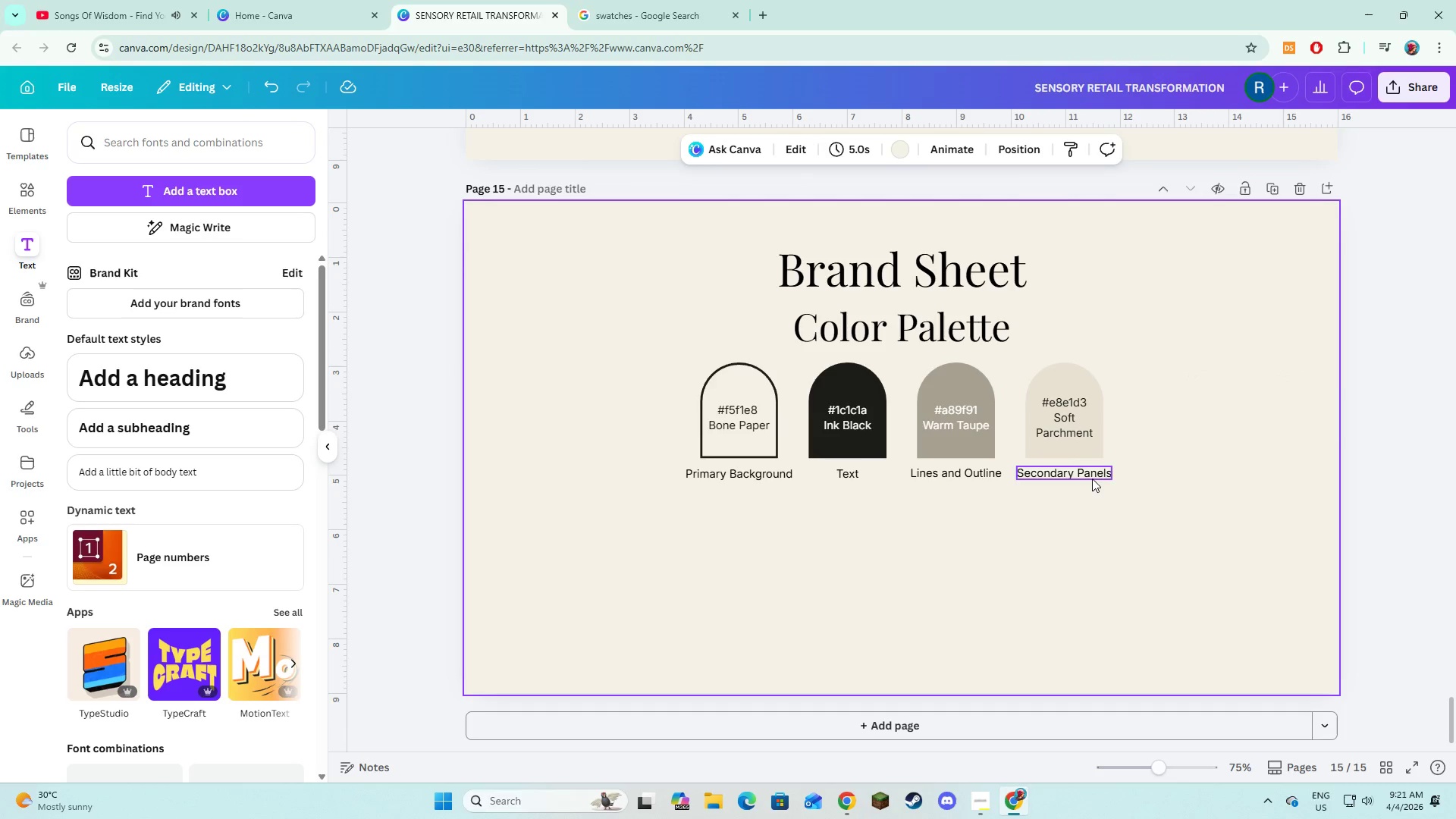 
left_click([1104, 472])
 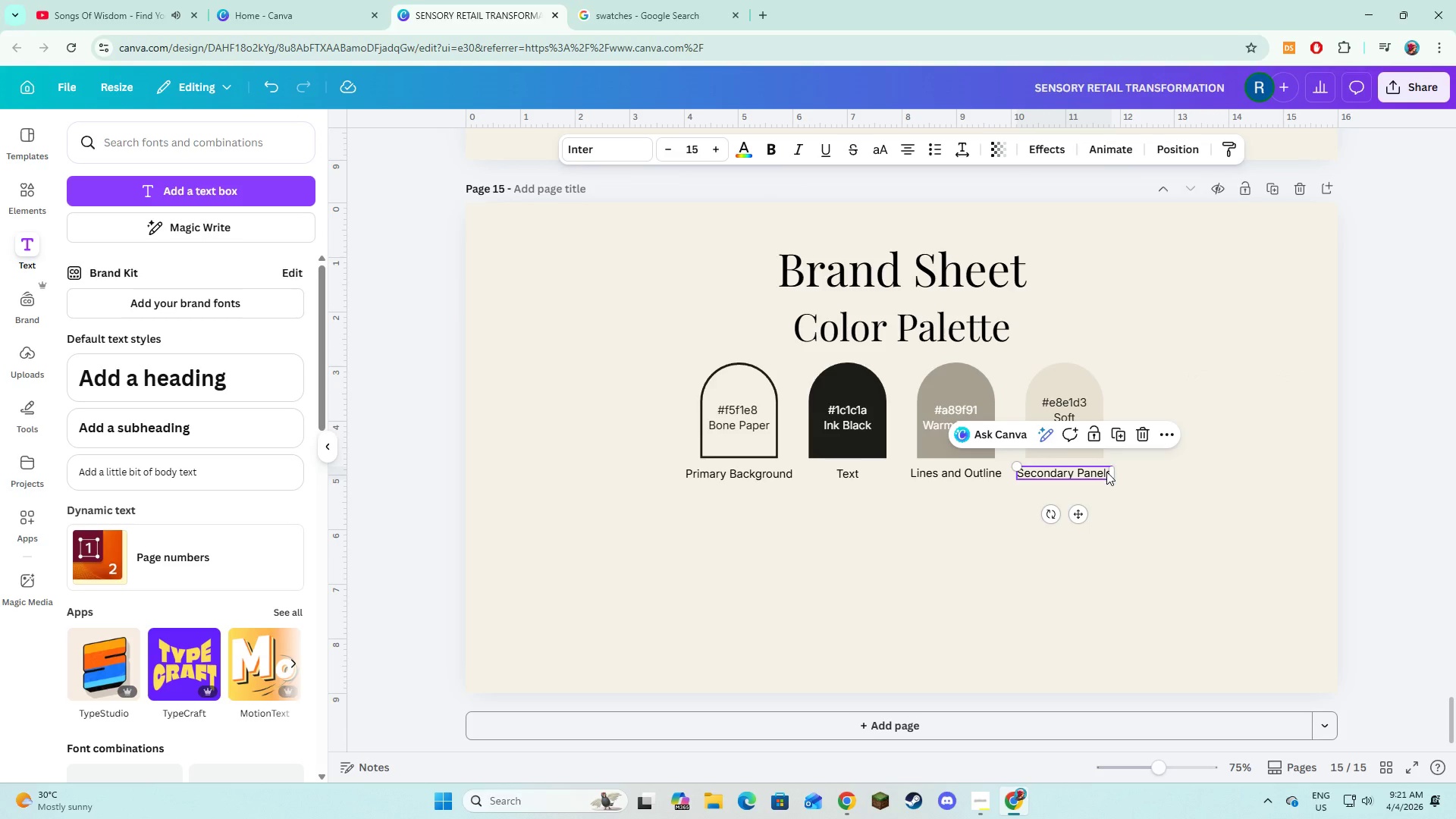 
left_click([1103, 472])
 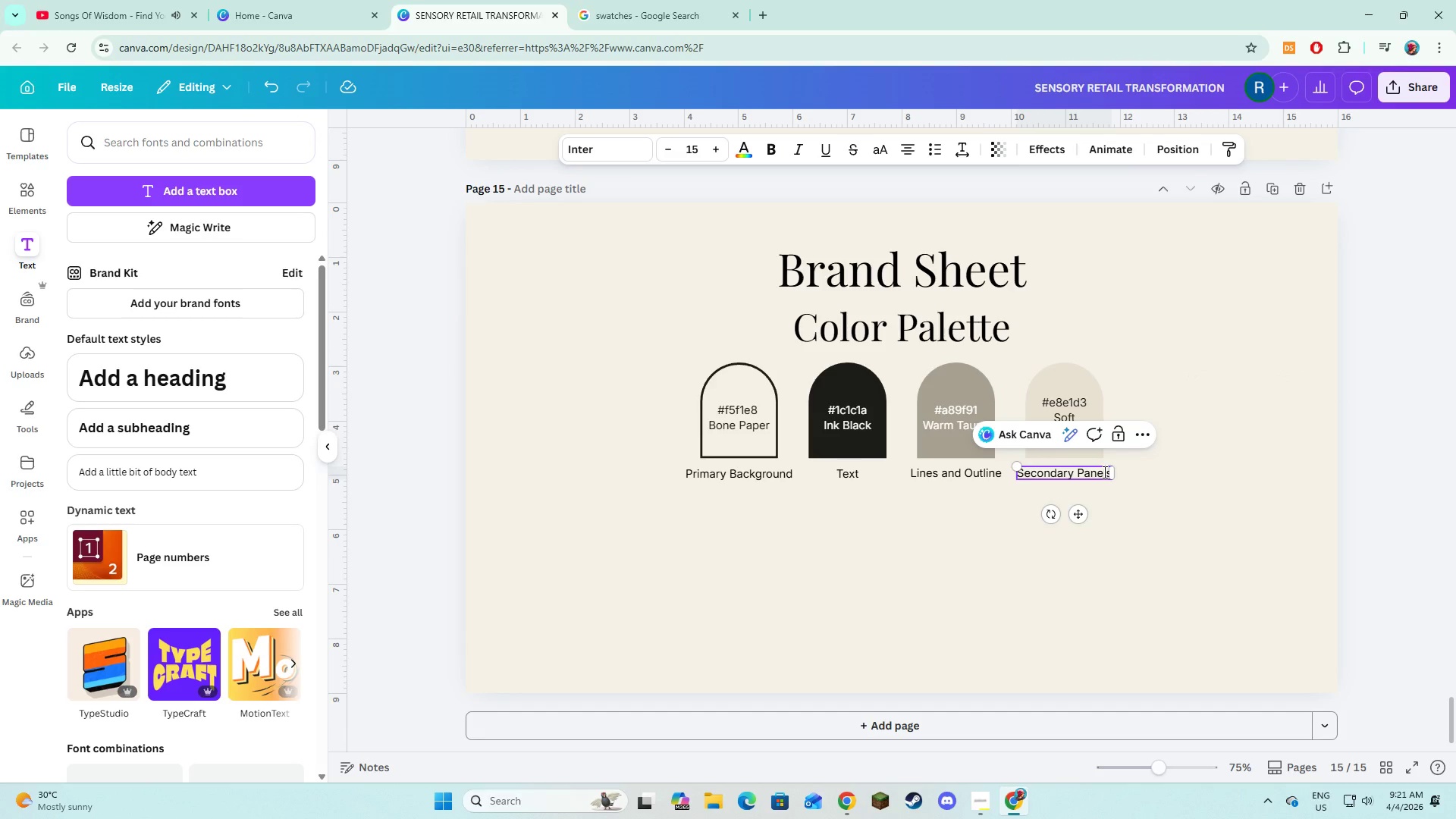 
key(ArrowRight)
 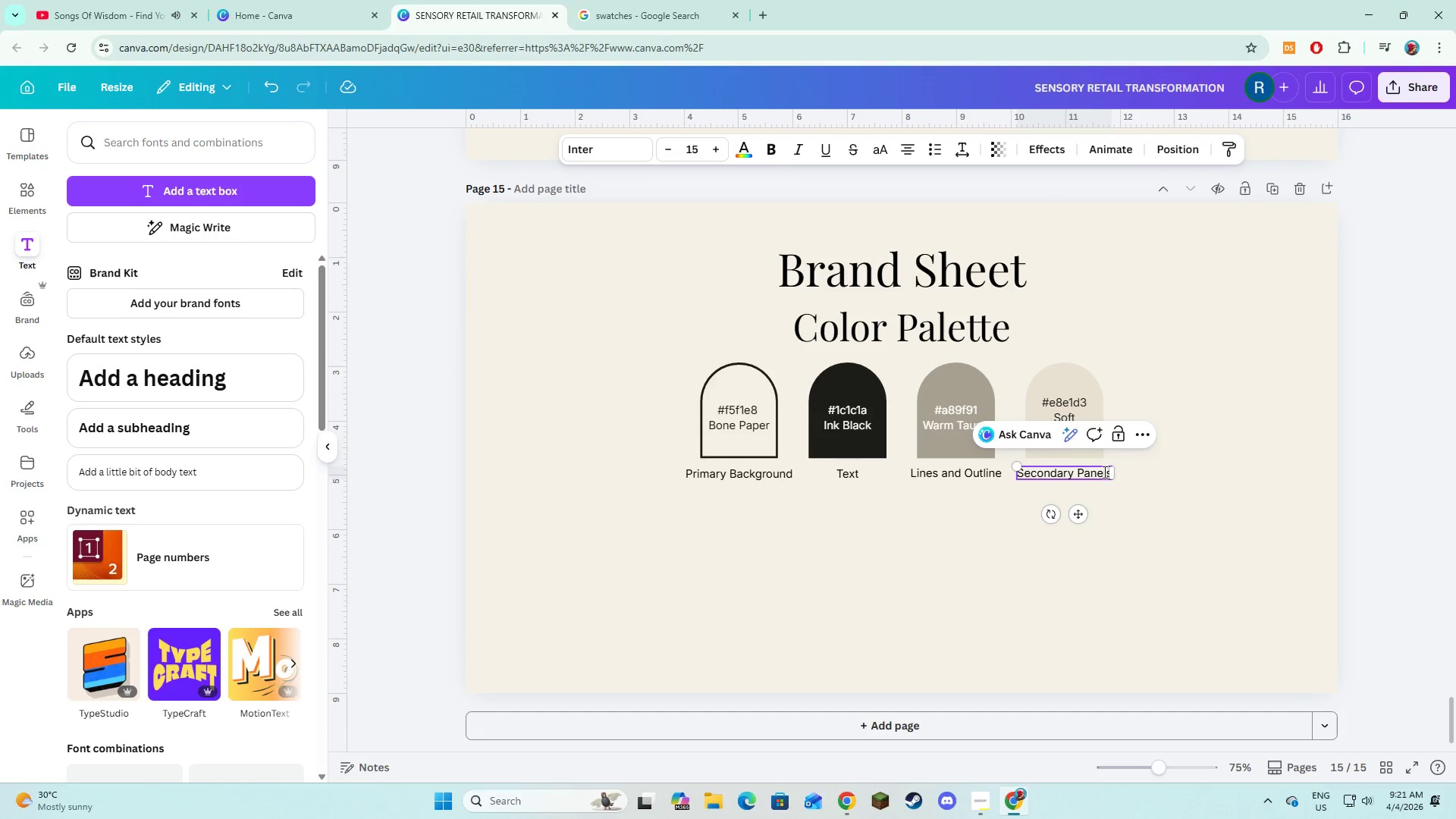 
key(ArrowRight)
 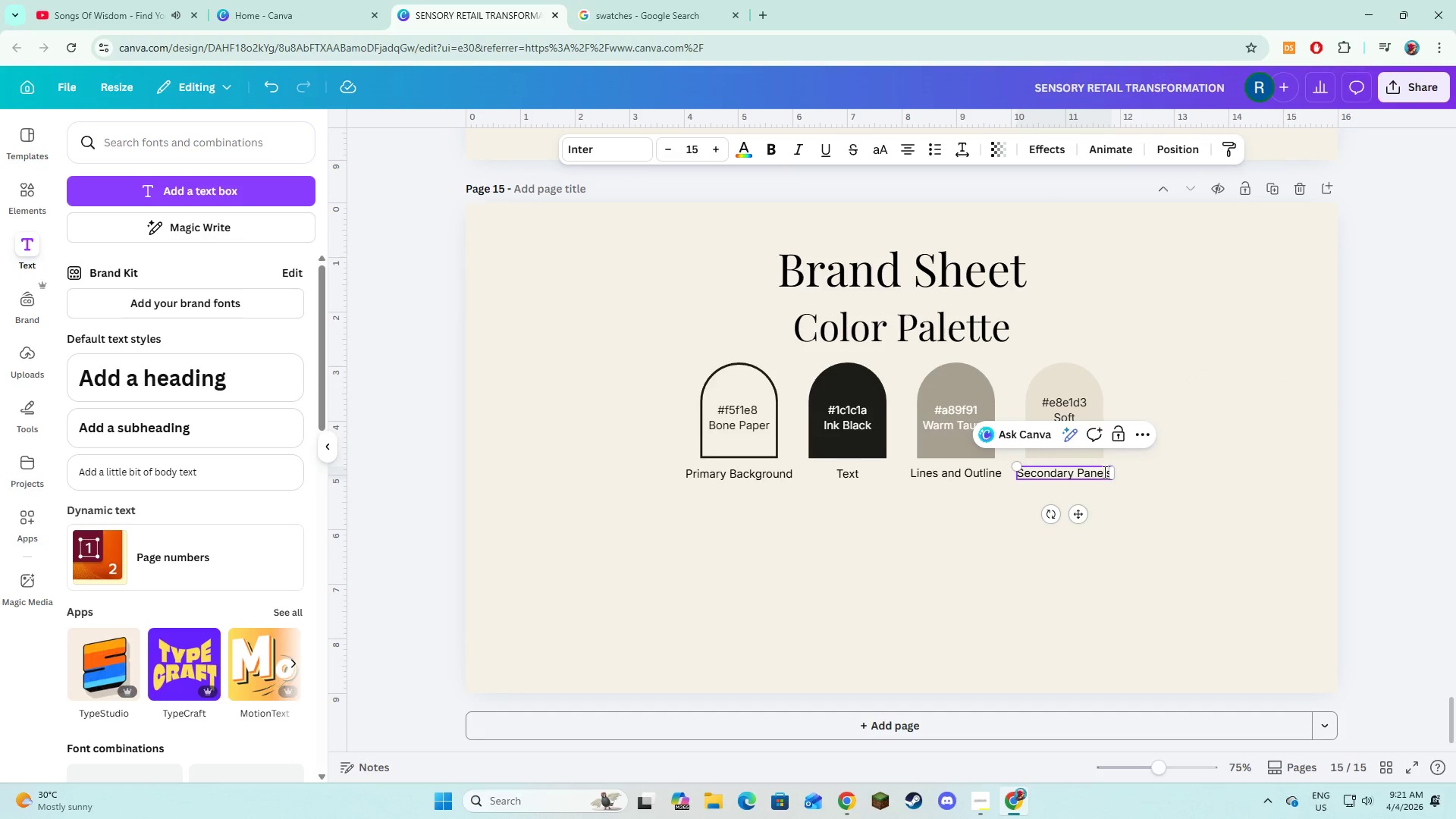 
type(/ text)
 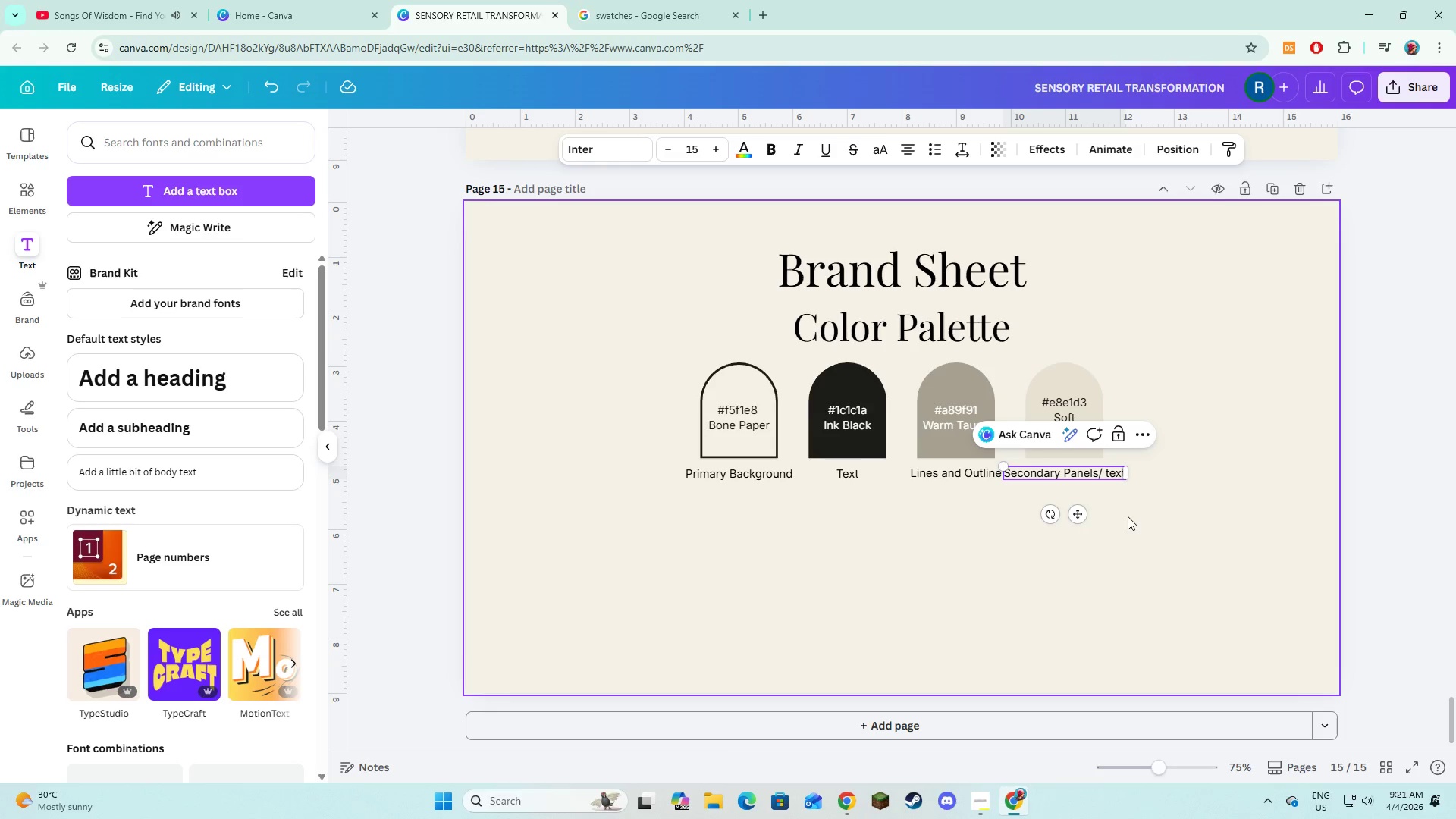 
left_click([1128, 522])
 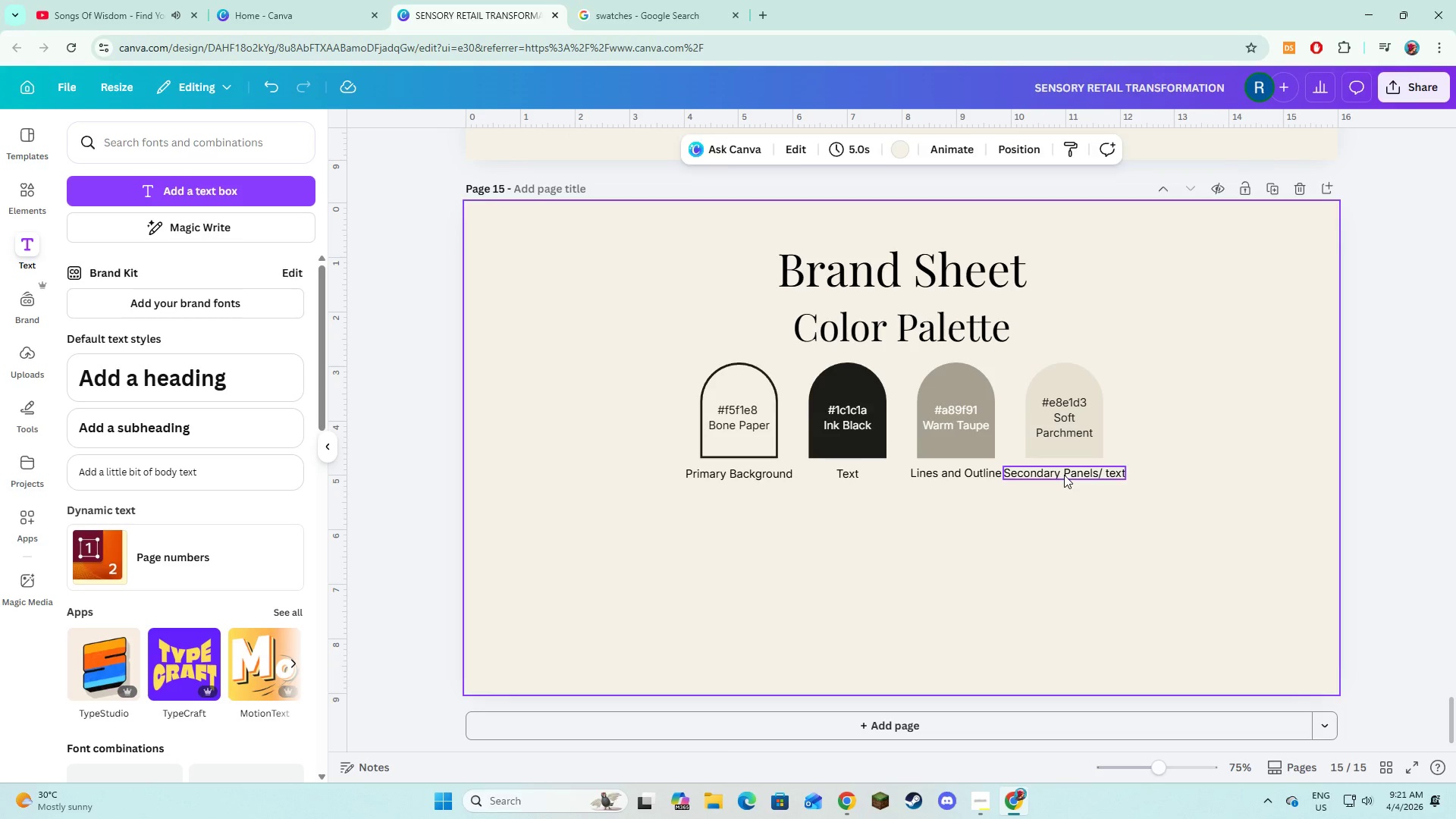 
left_click([1064, 475])
 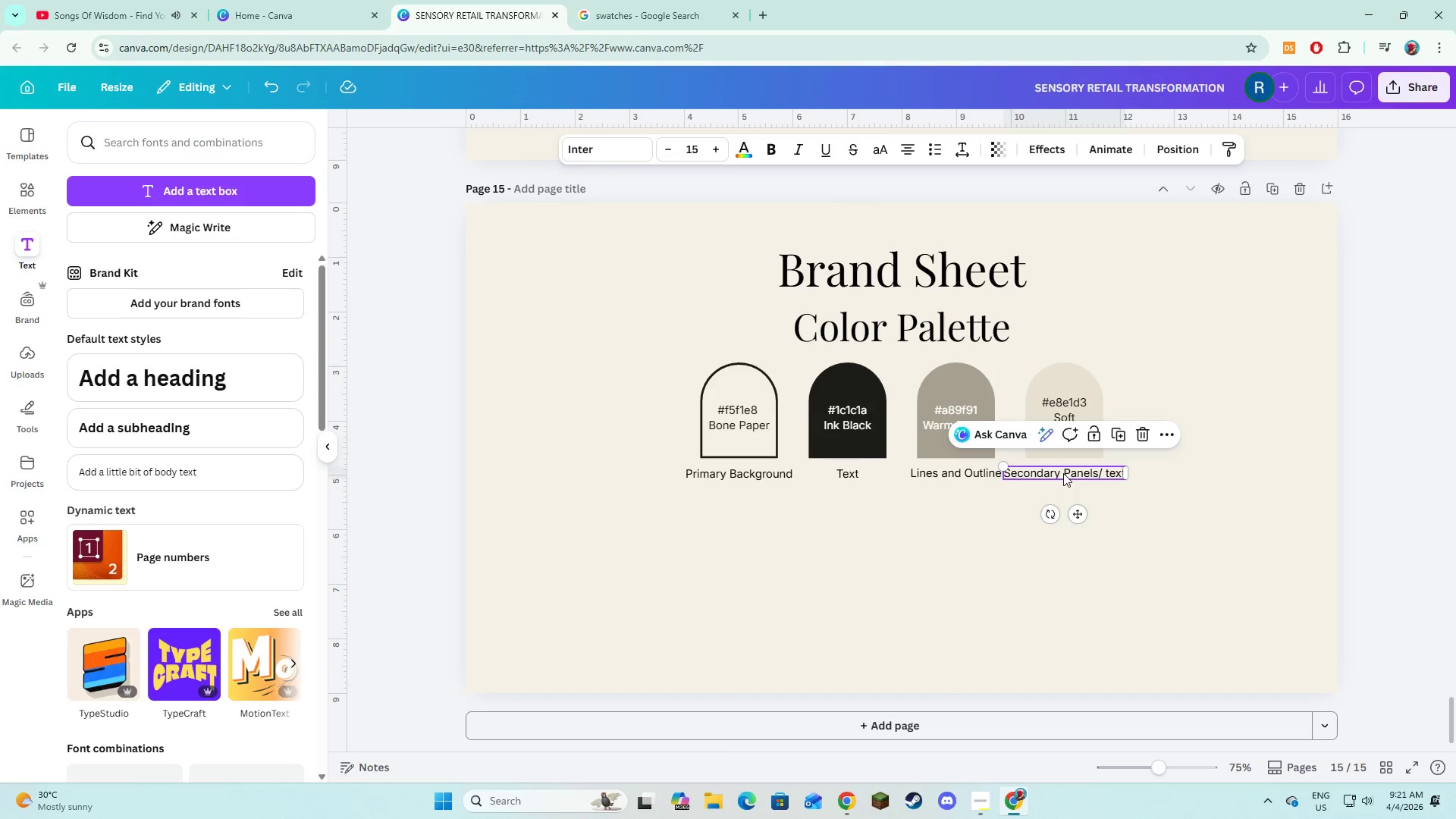 
left_click_drag(start_coordinate=[1063, 473], to_coordinate=[1074, 474])
 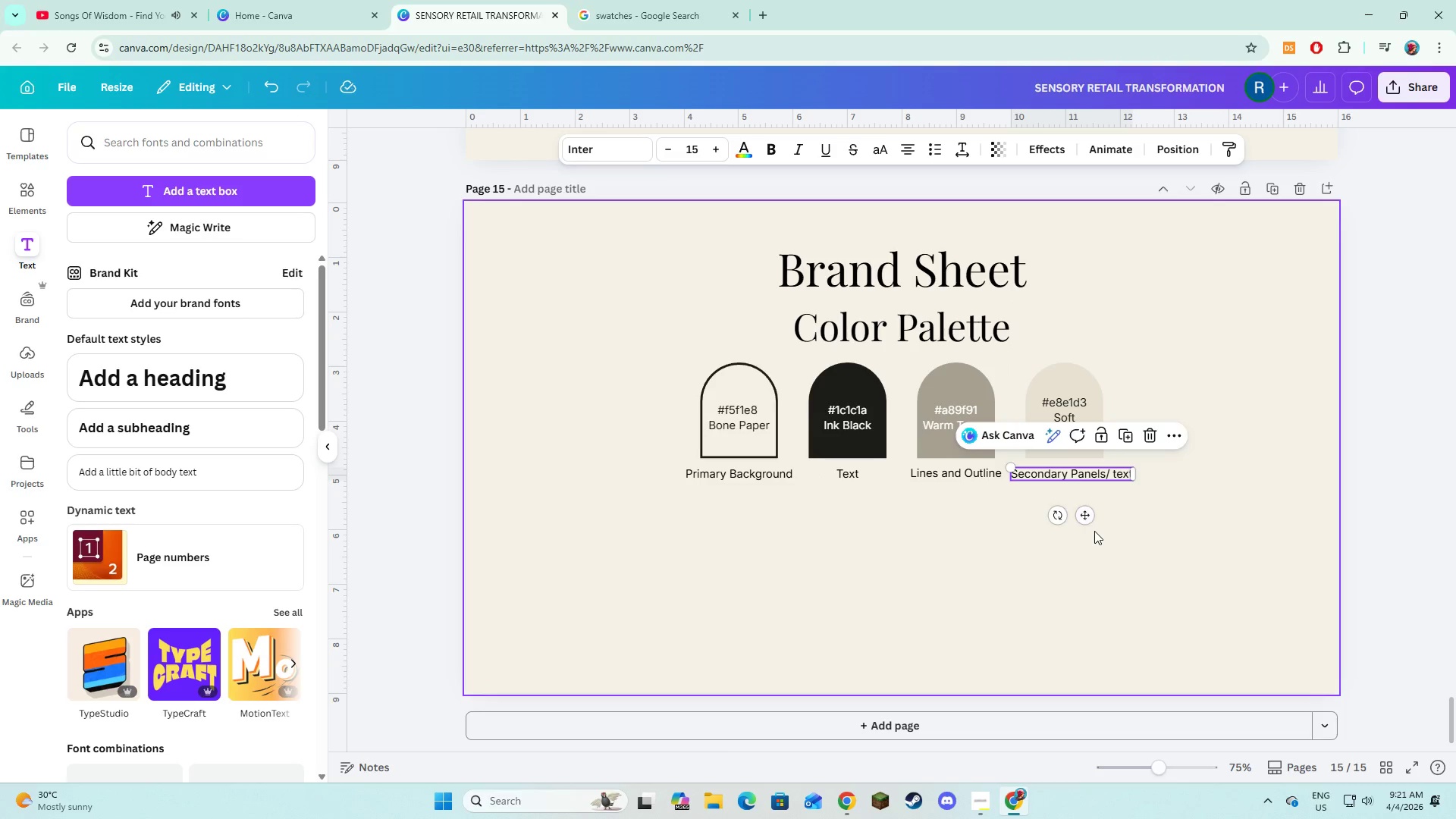 
left_click([1094, 531])
 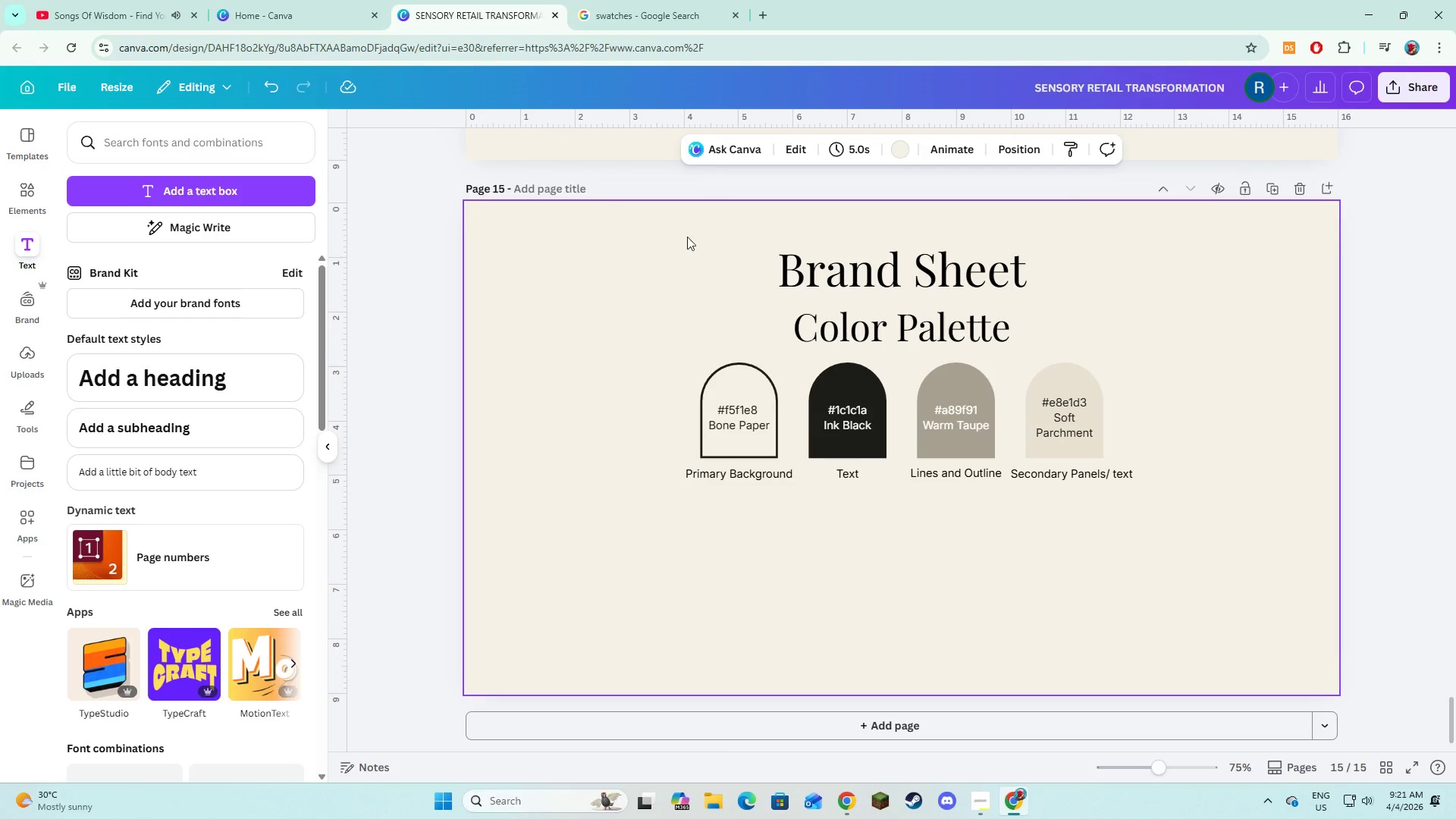 
left_click([815, 315])
 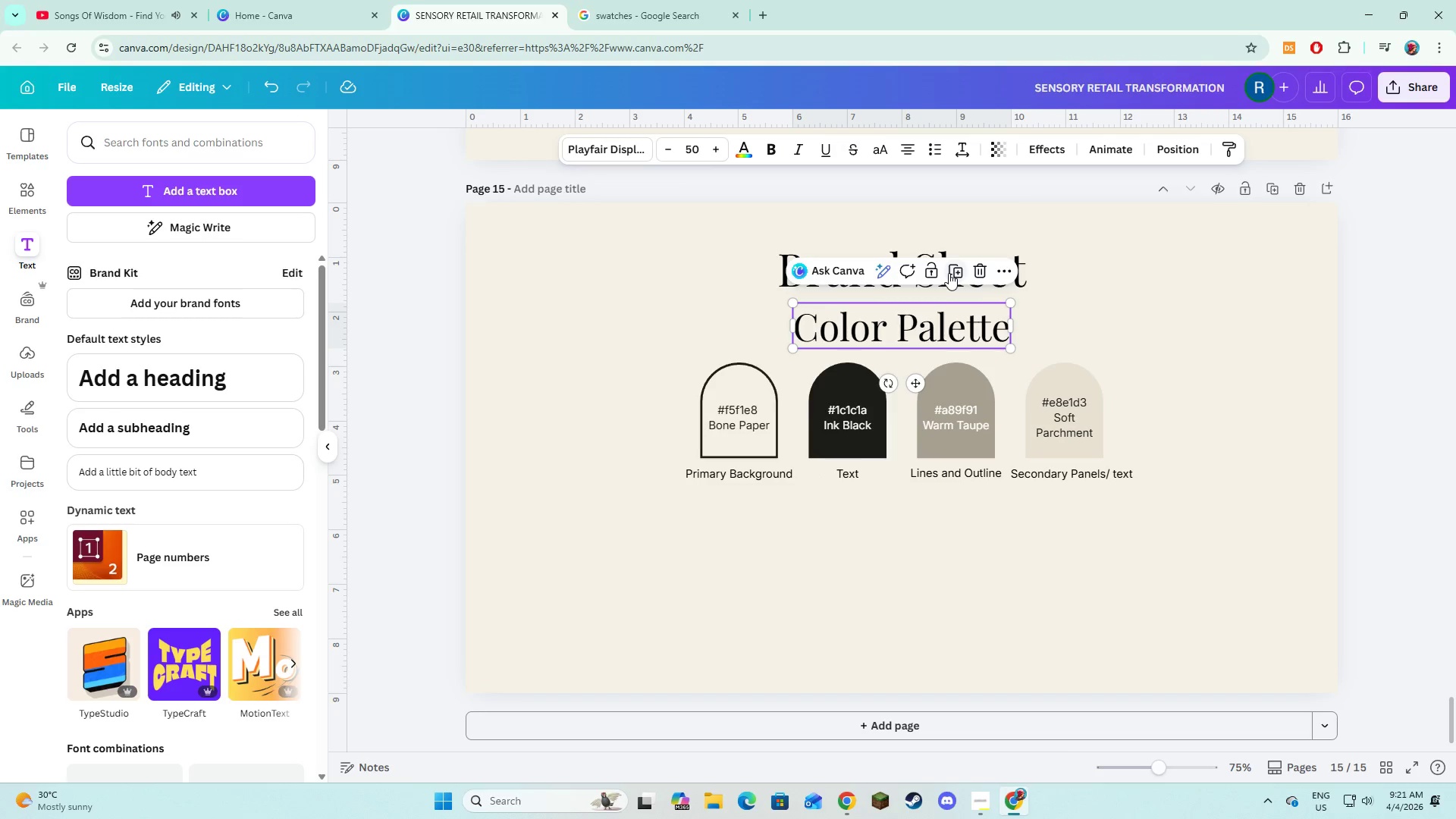 
left_click([950, 271])
 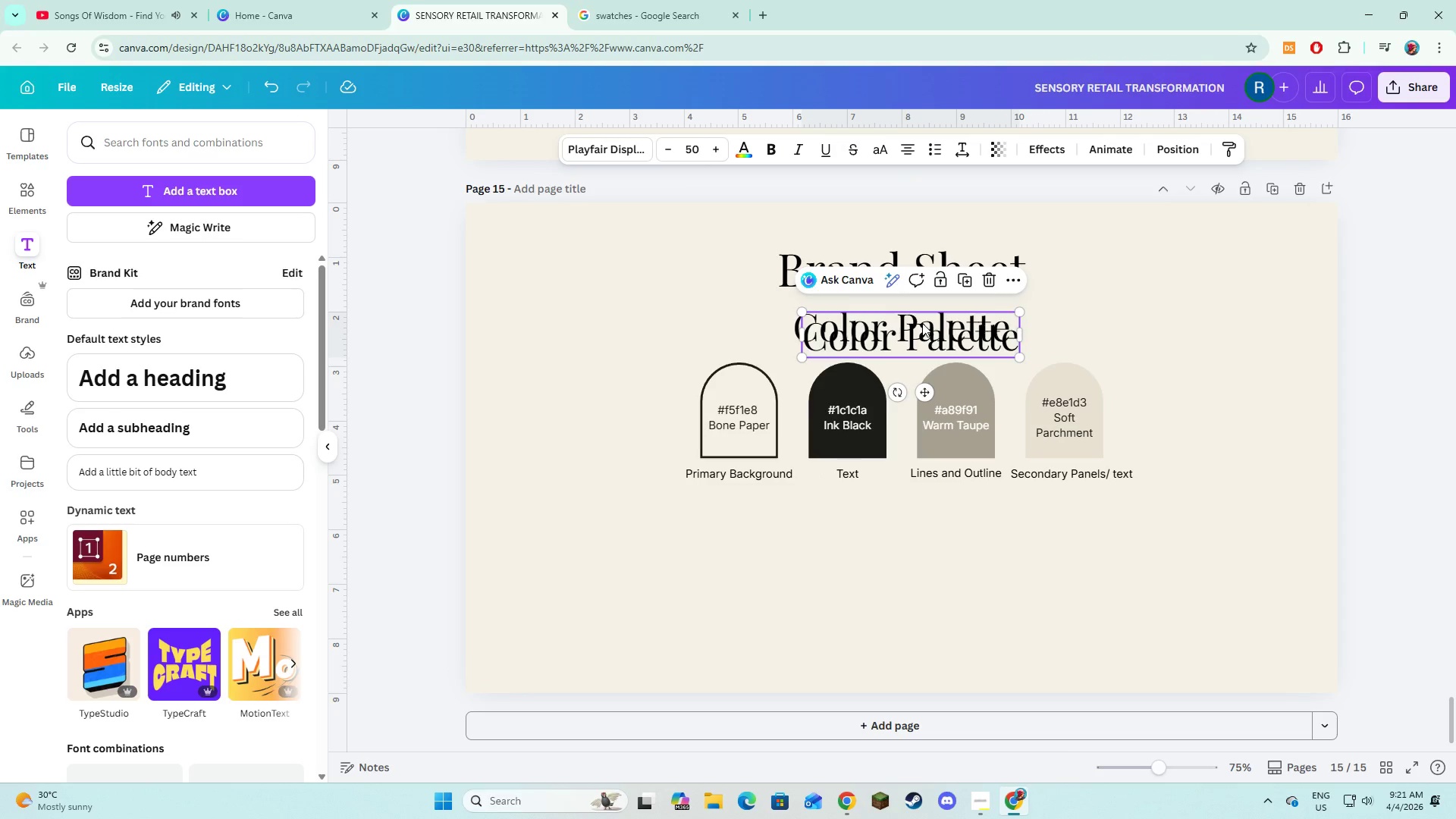 
left_click_drag(start_coordinate=[922, 323], to_coordinate=[914, 509])
 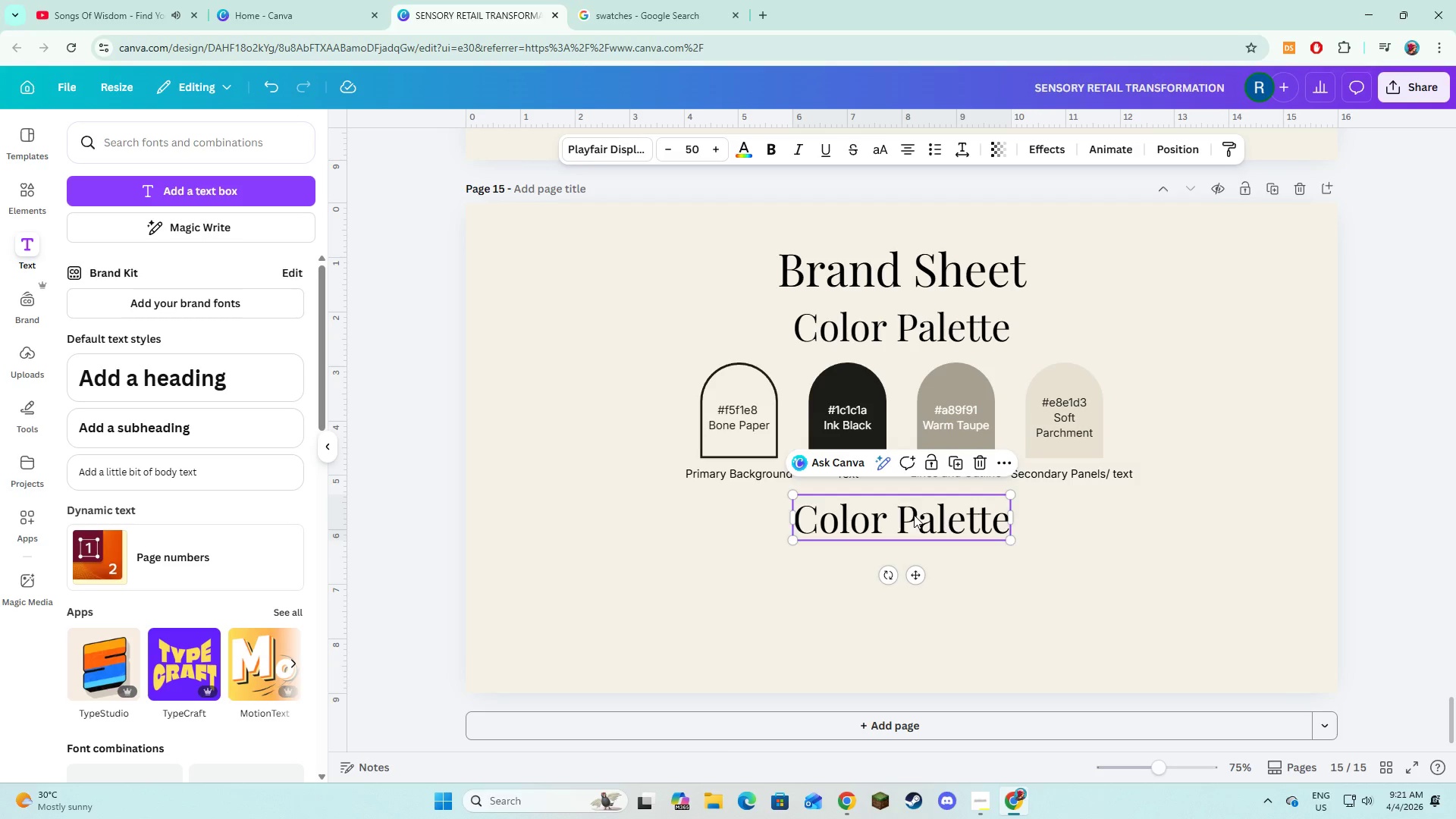 
left_click([914, 515])
 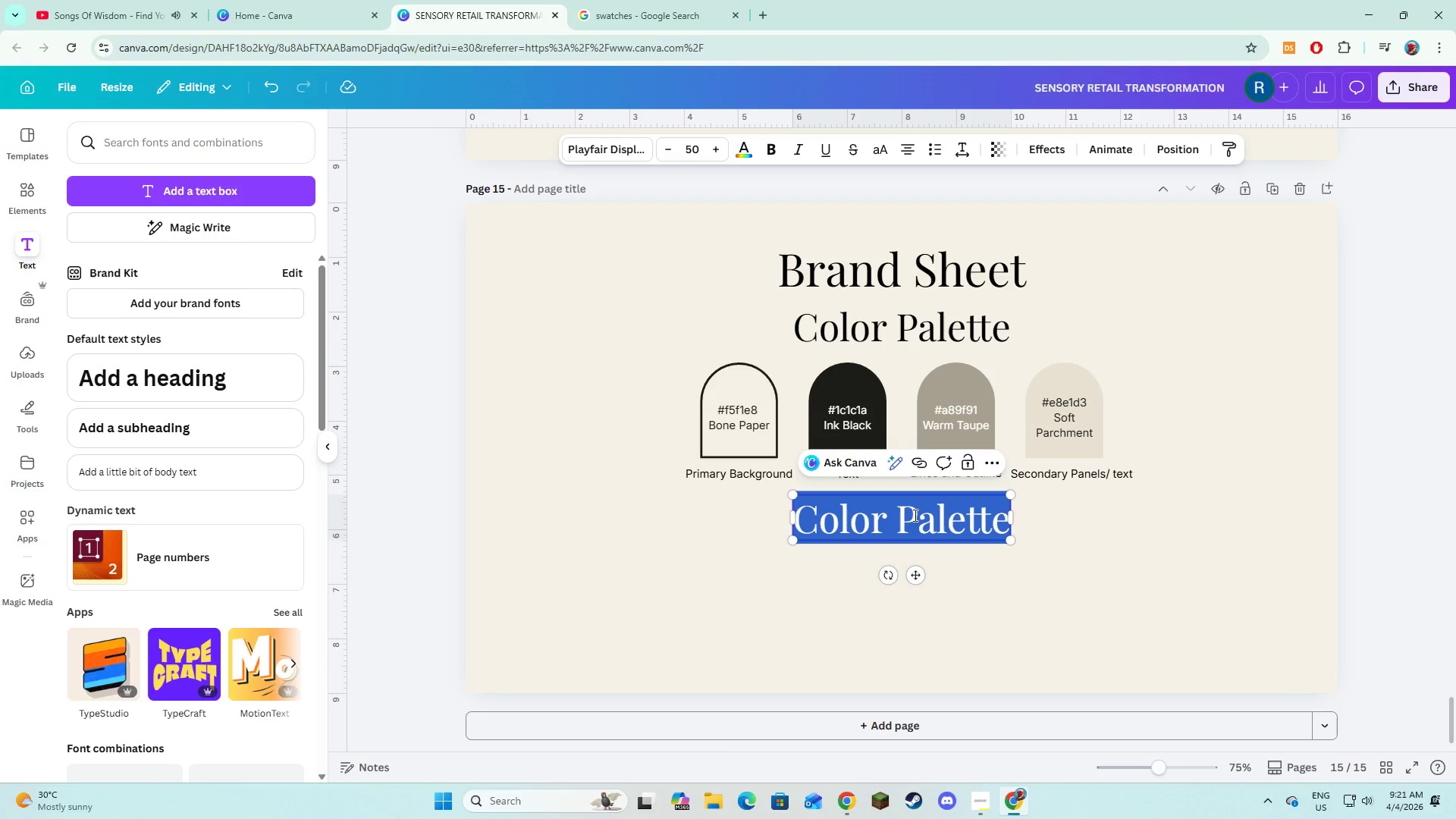 
type(Typography)
 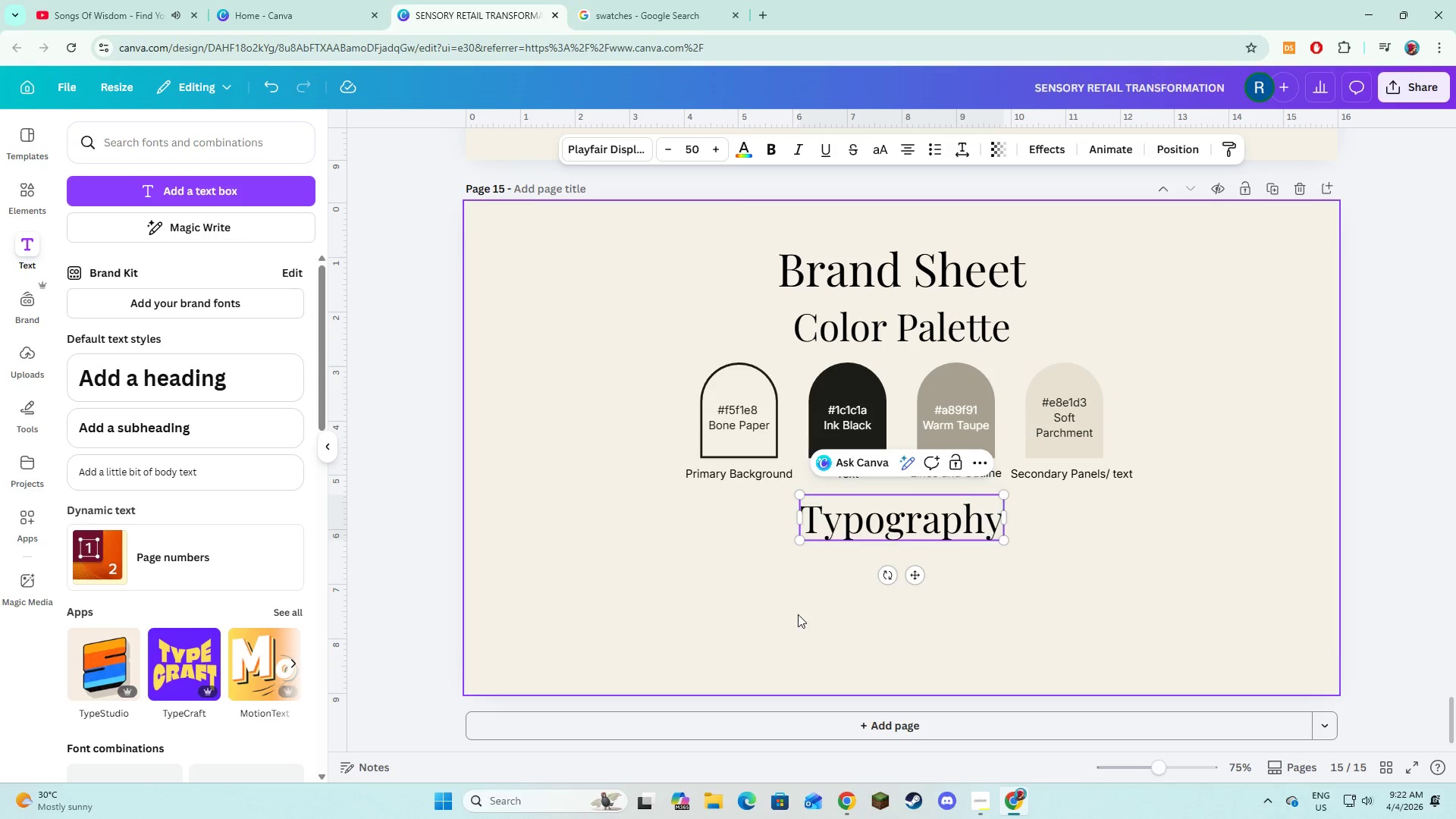 
double_click([846, 540])
 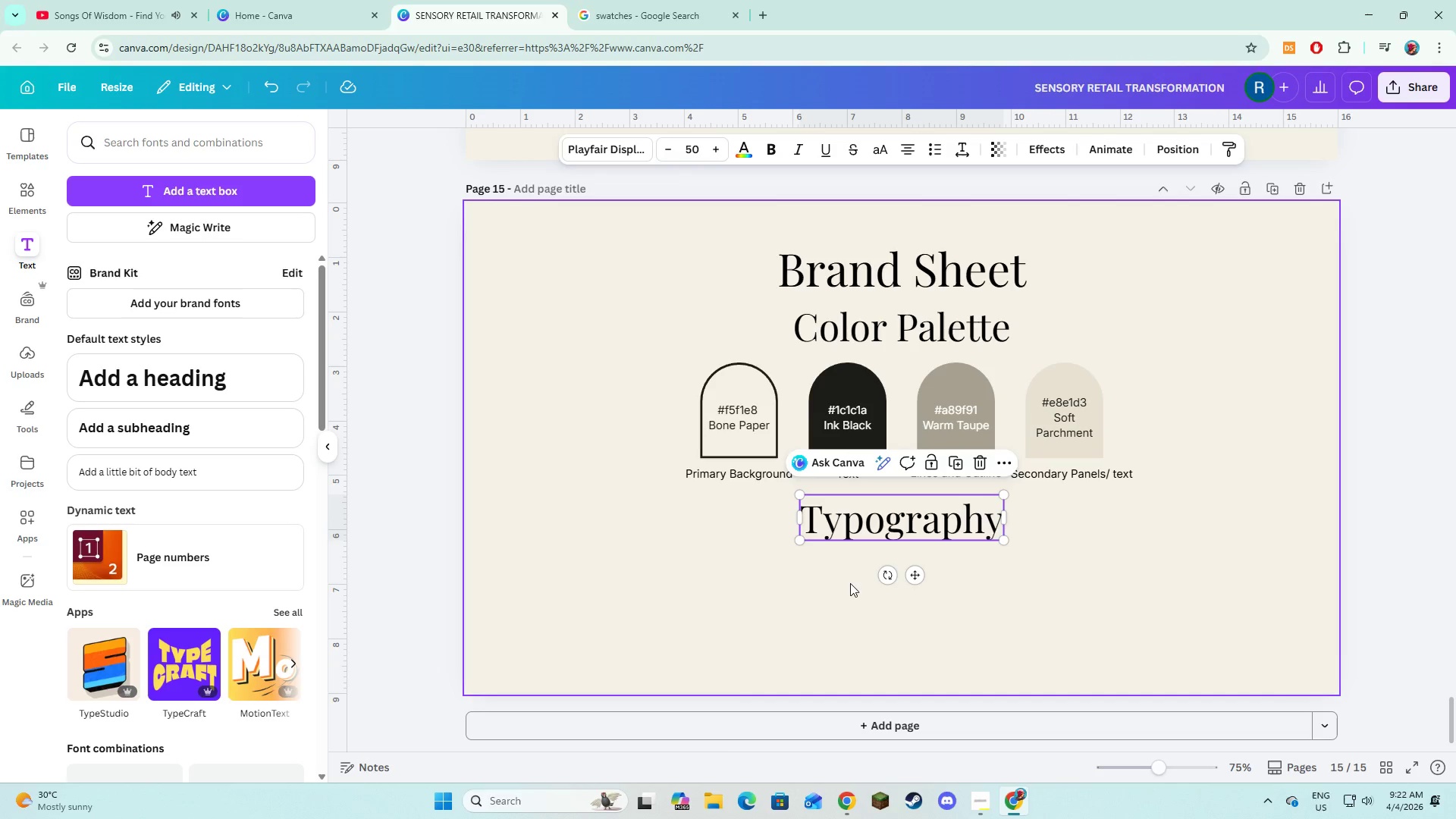 
left_click([850, 585])
 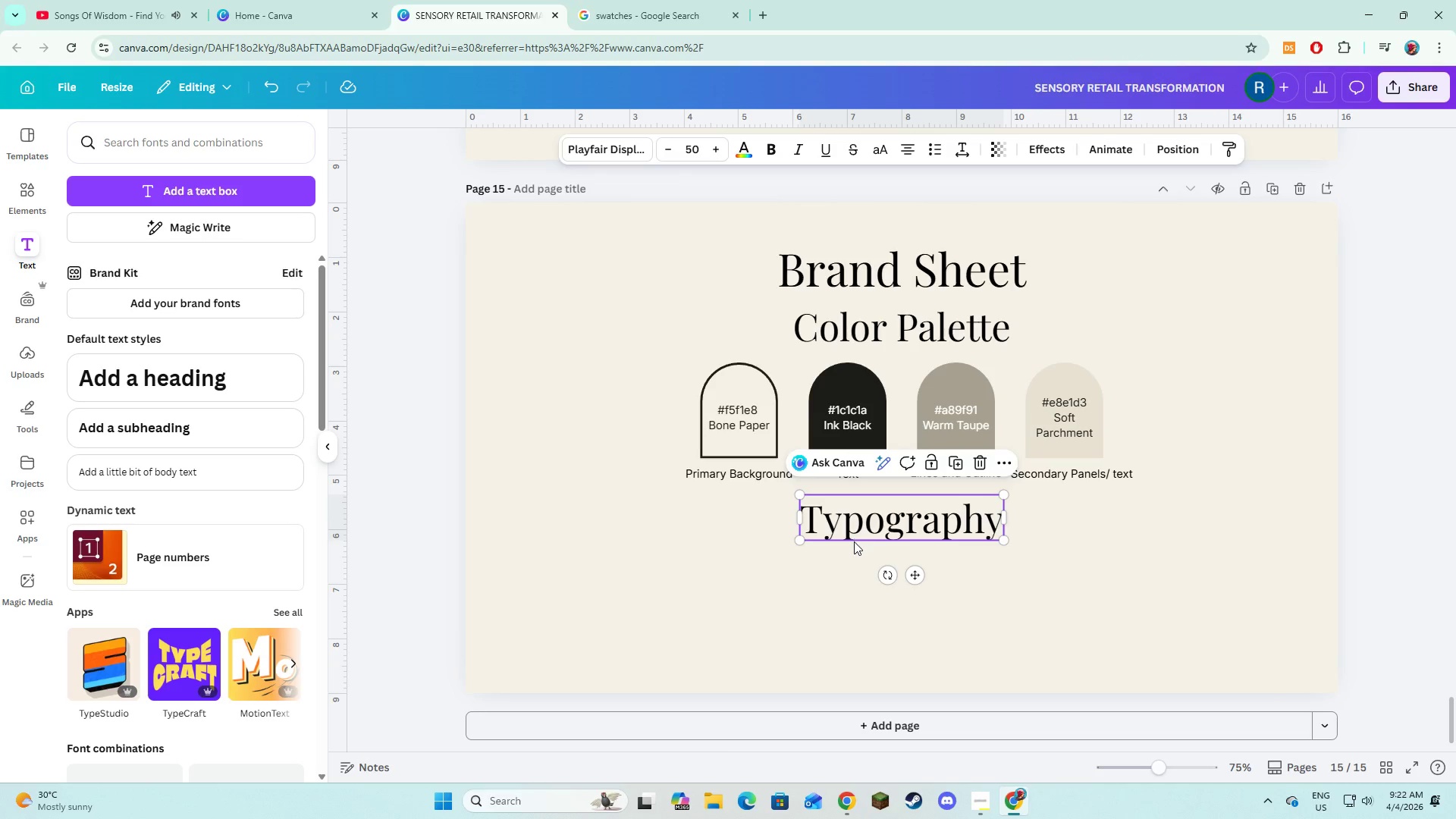 
left_click([847, 588])
 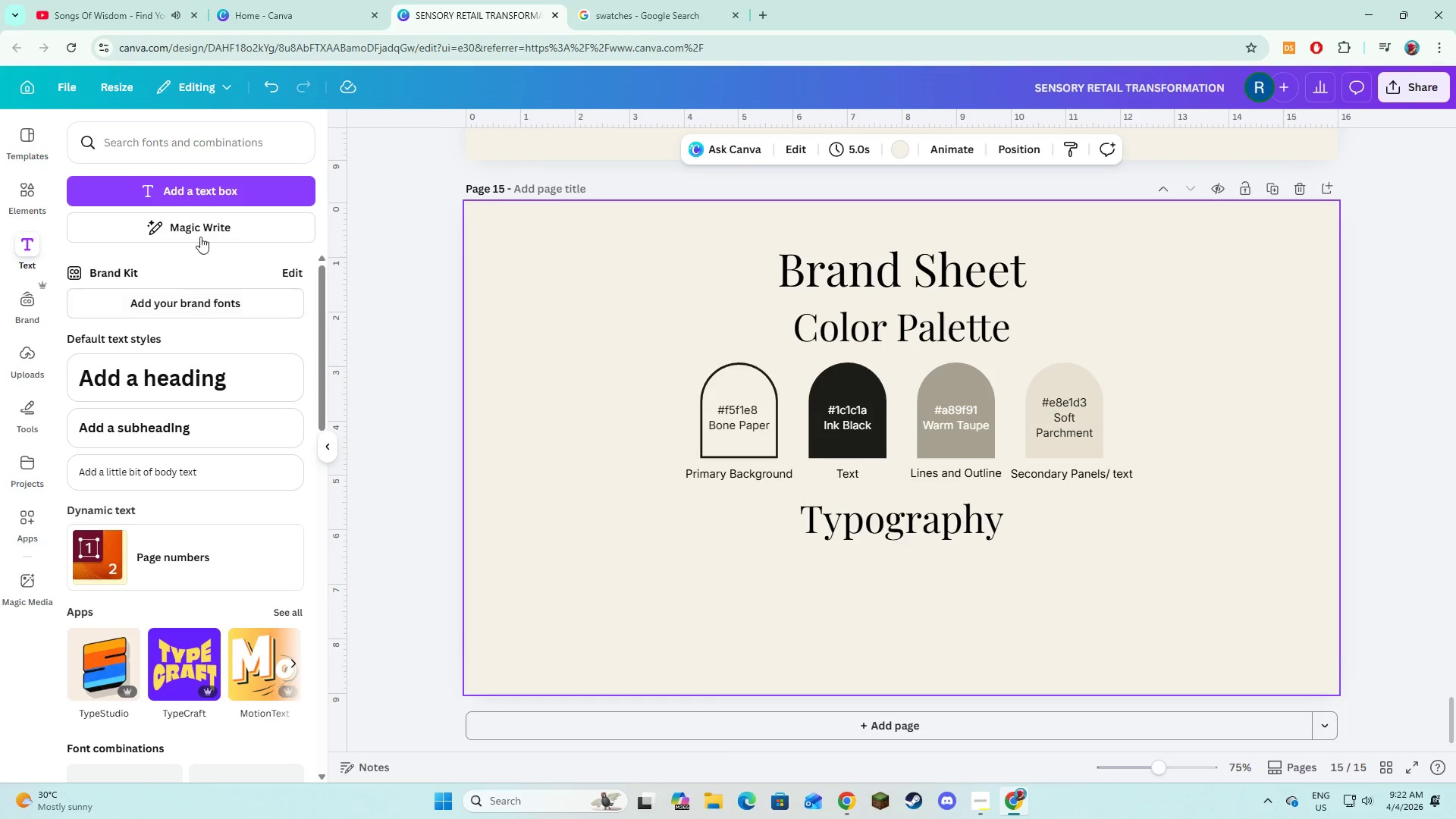 
left_click([212, 194])
 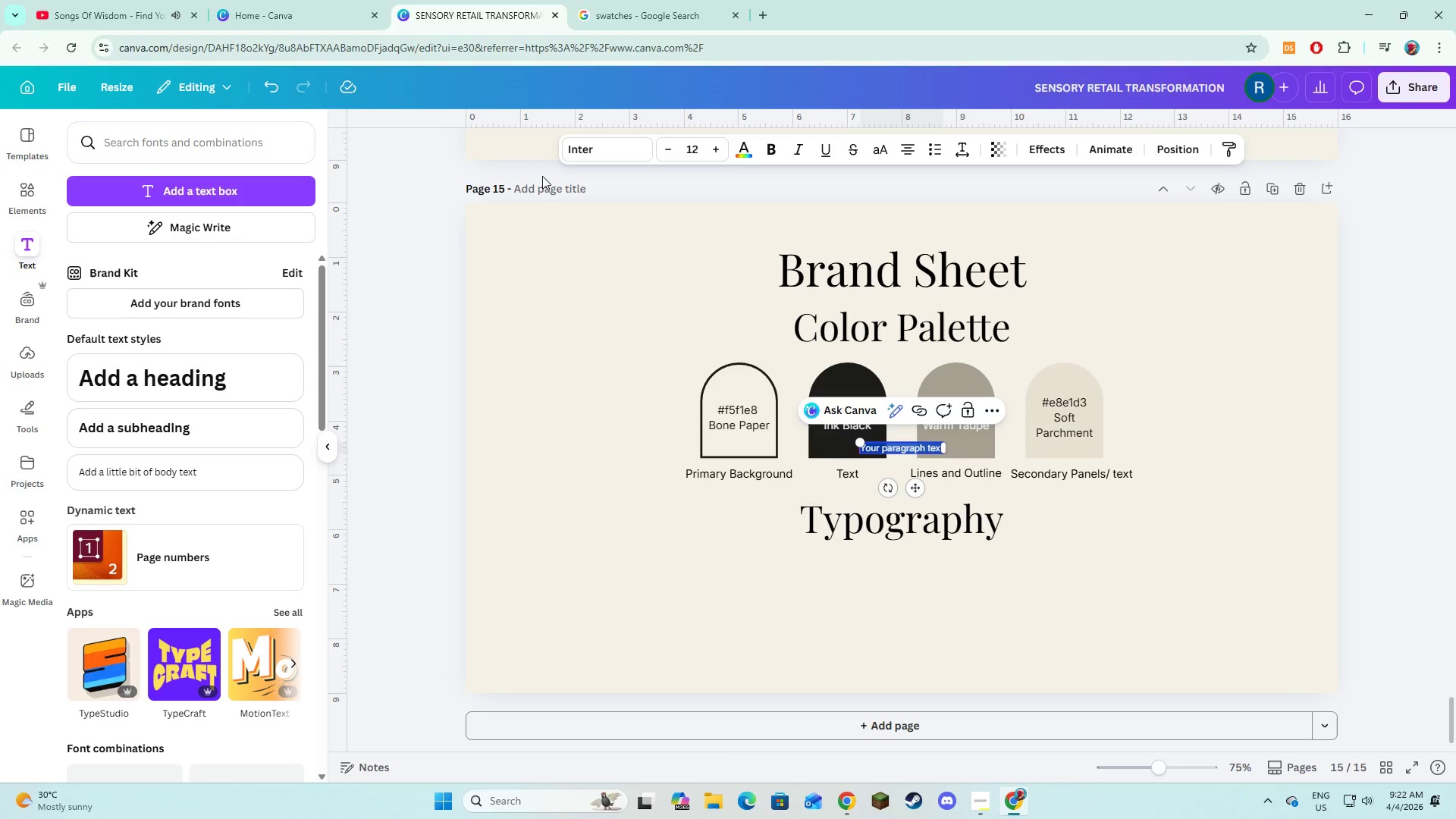 
type(Plya)
key(Backspace)
key(Backspace)
type(ayfair Display)
 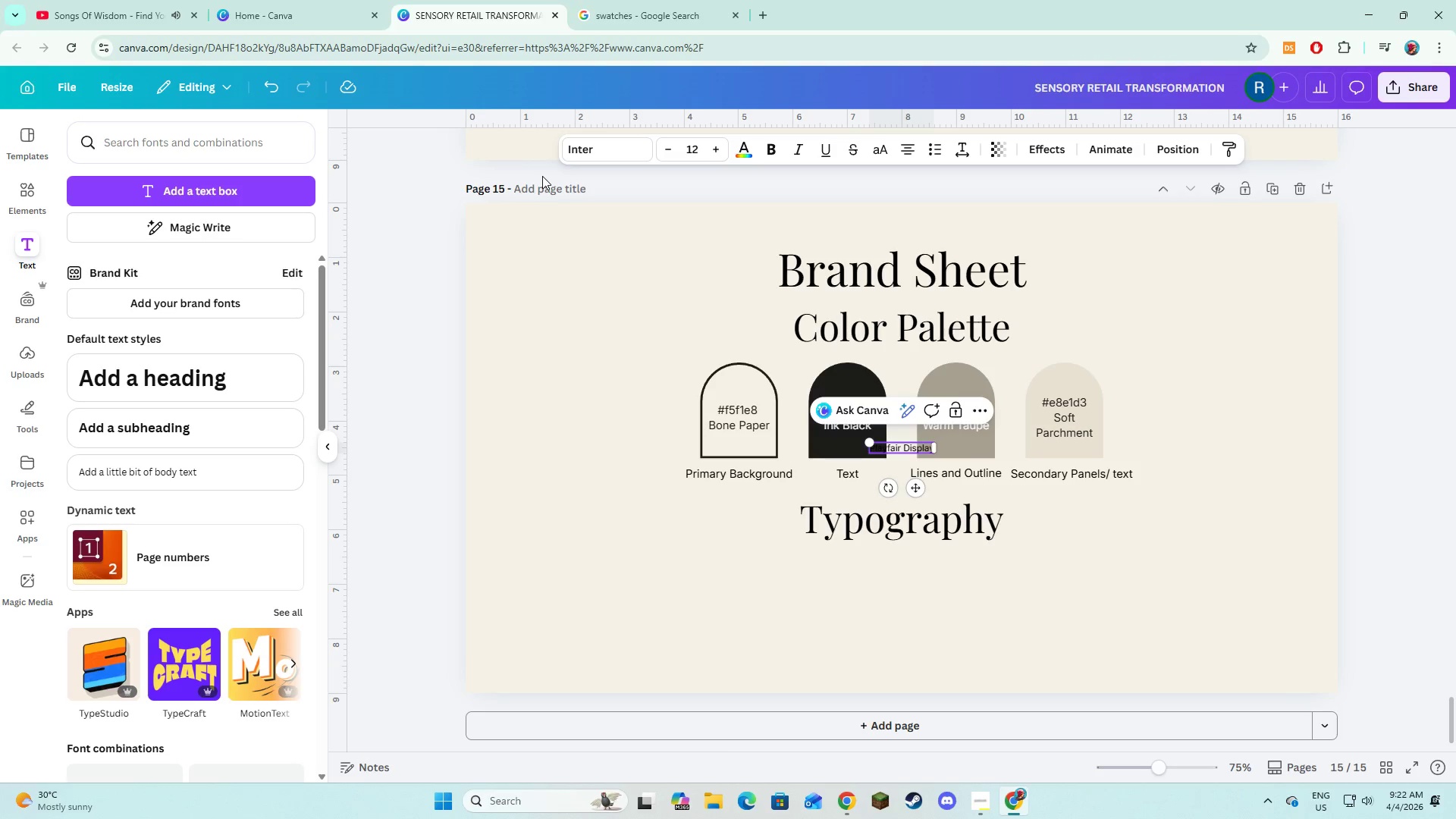 
key(Control+ControlLeft)
 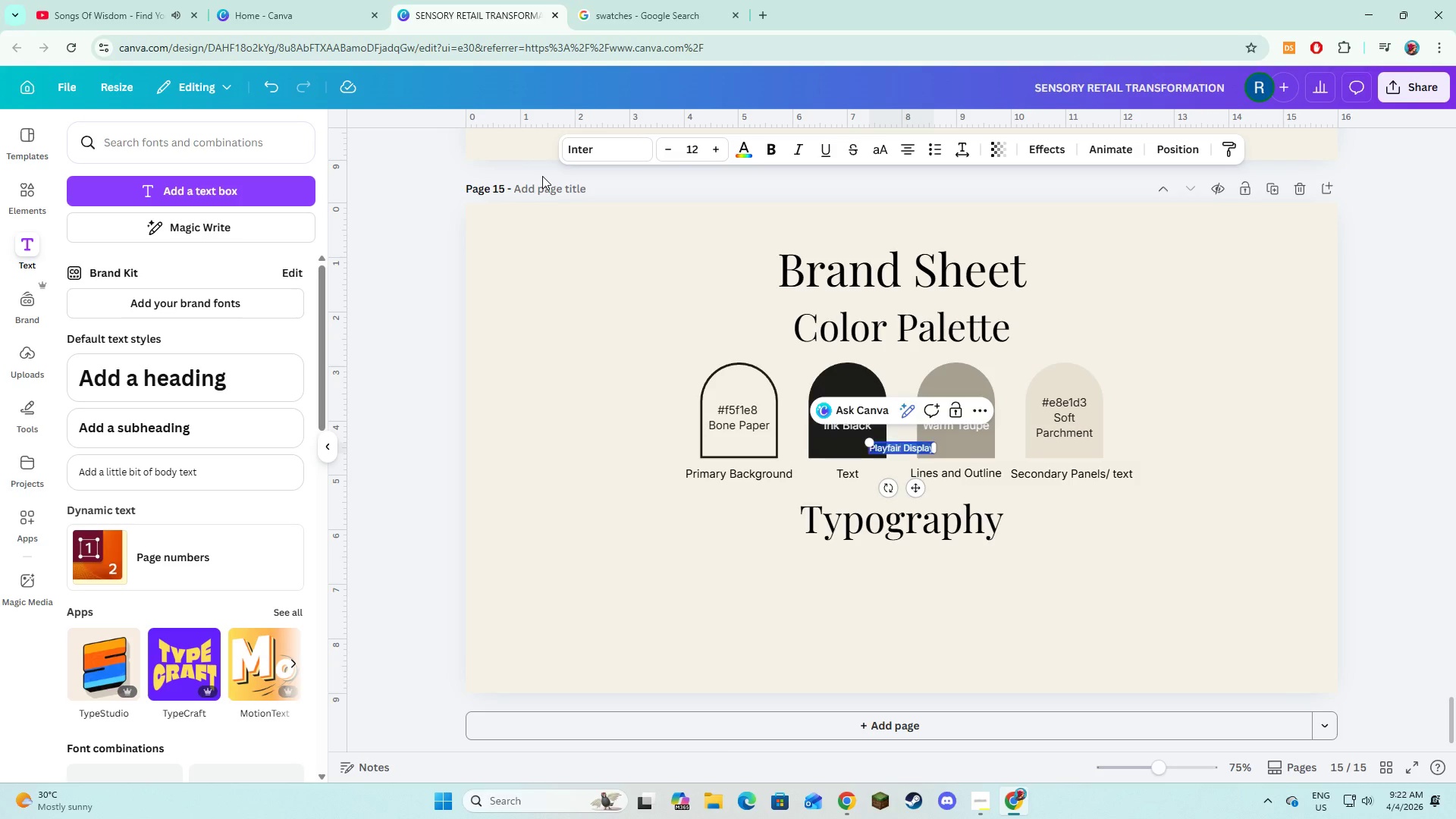 
key(Control+A)
 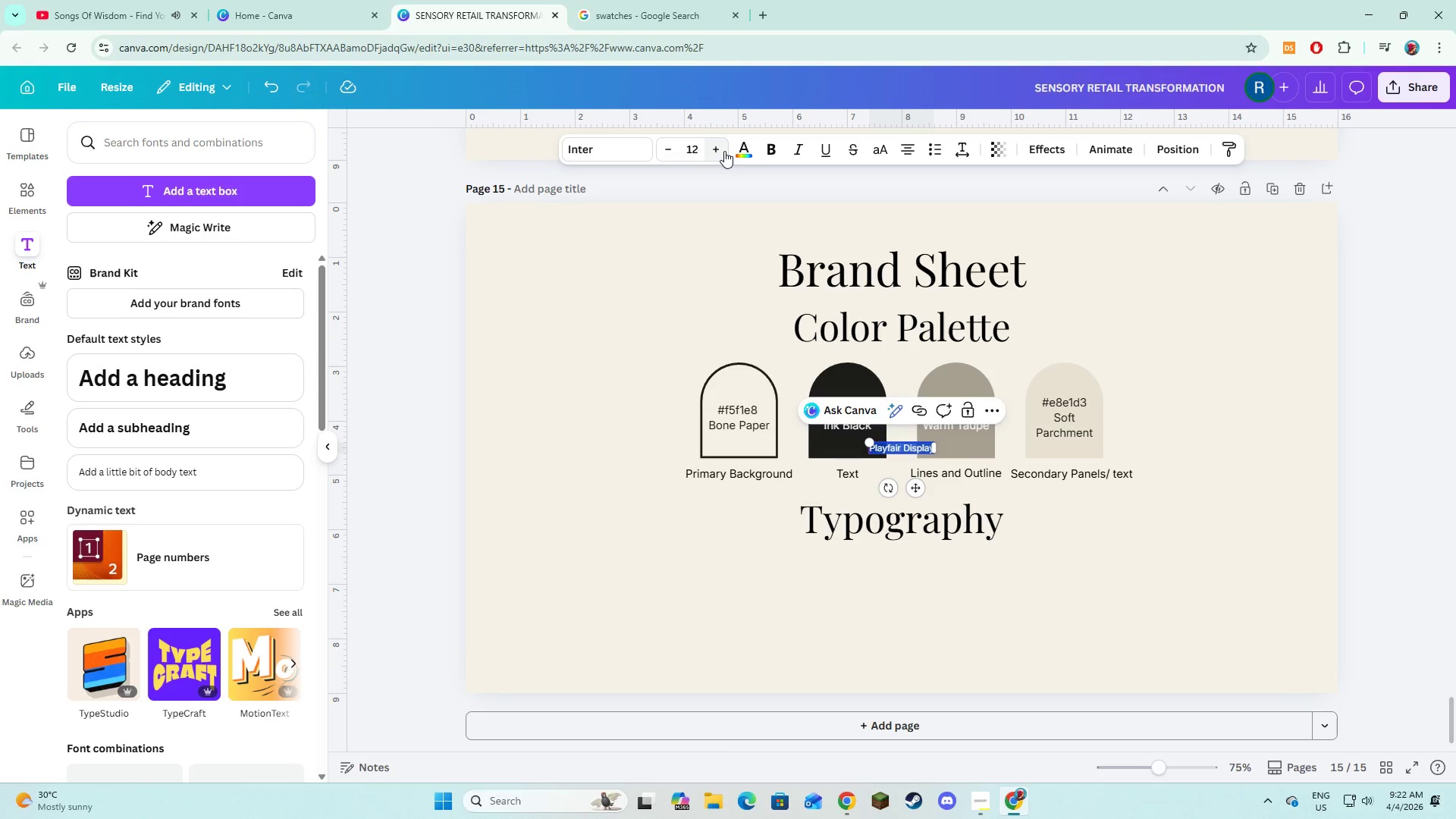 
double_click([723, 151])
 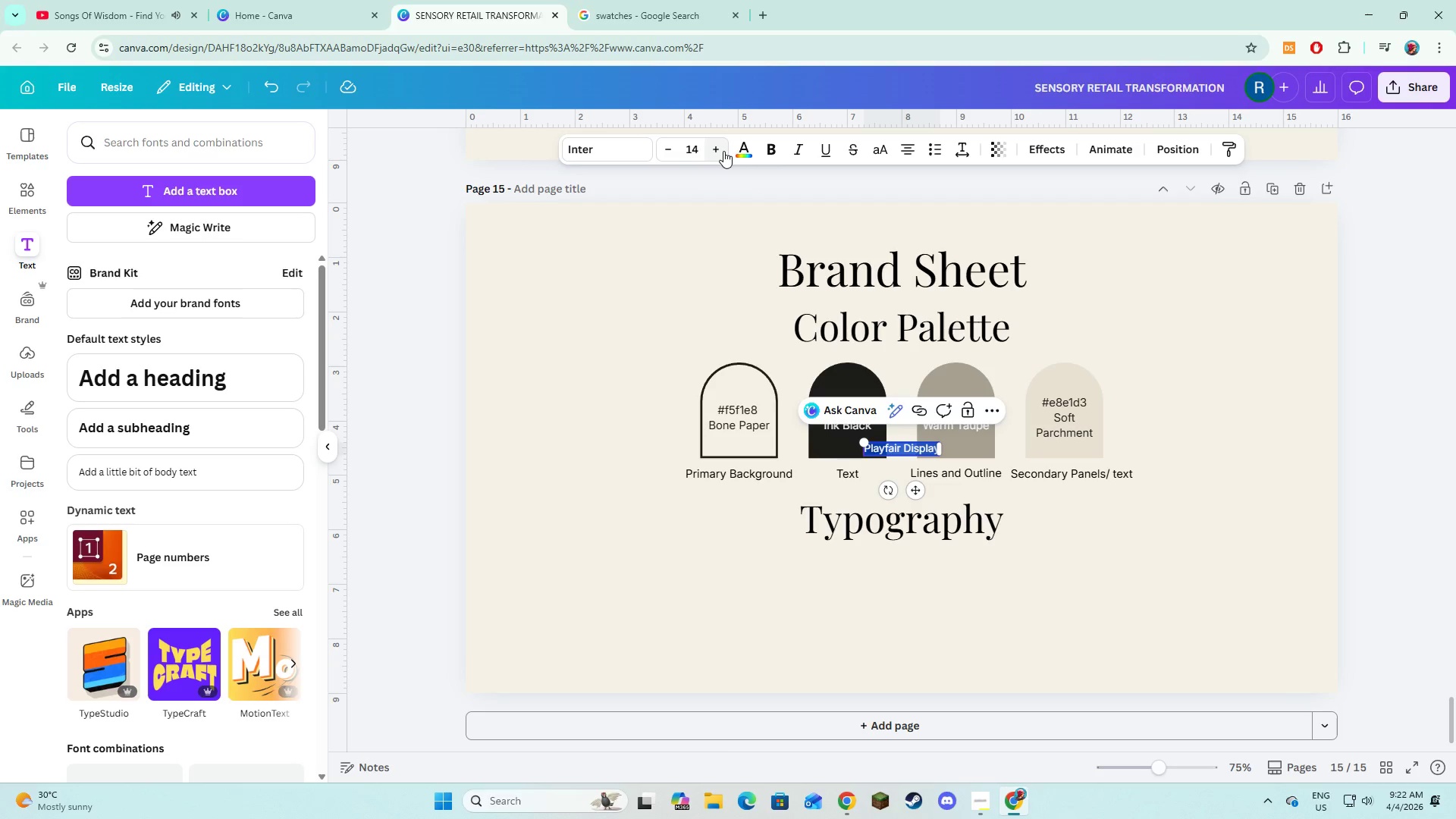 
triple_click([723, 151])
 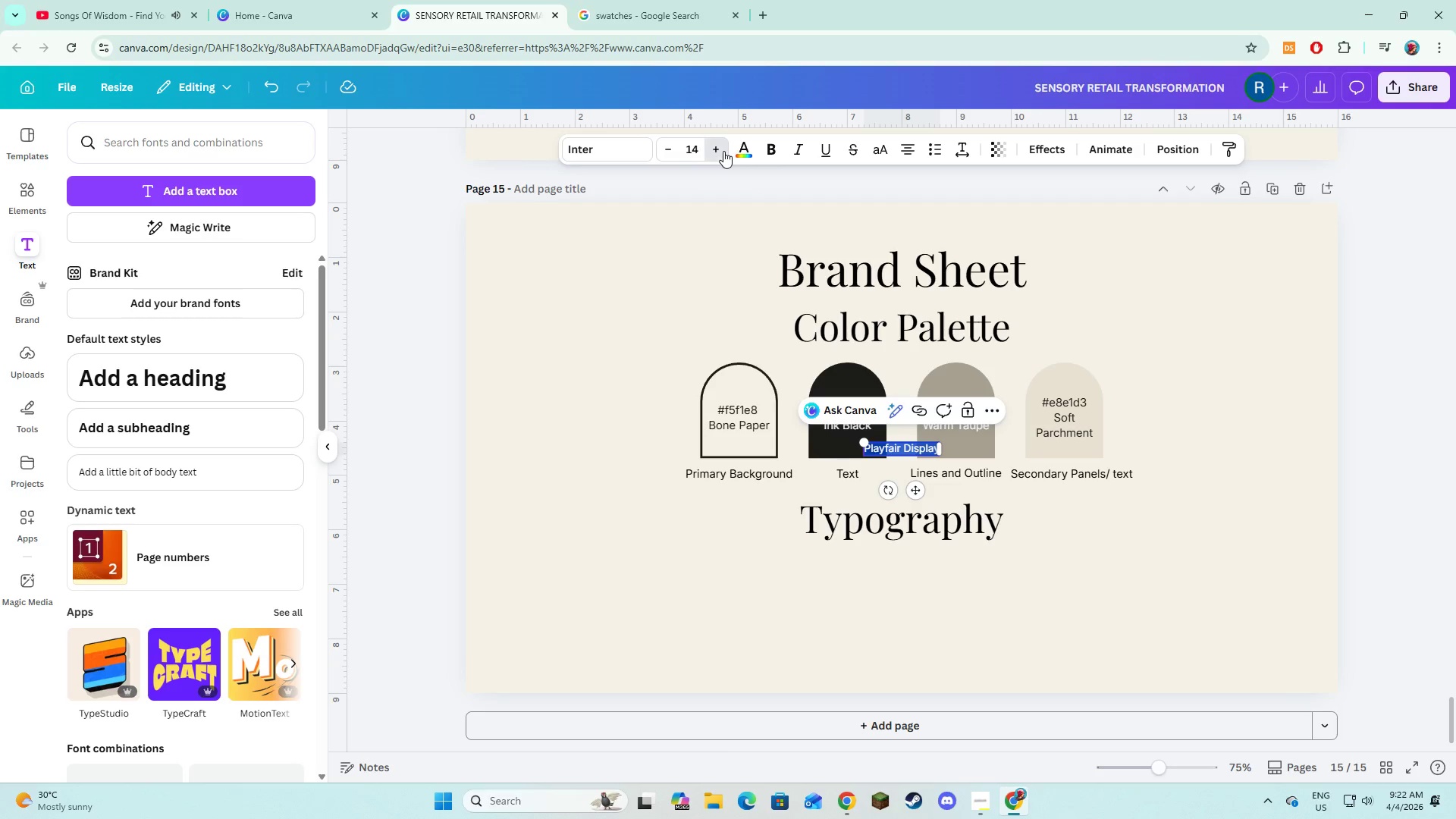 
triple_click([723, 151])
 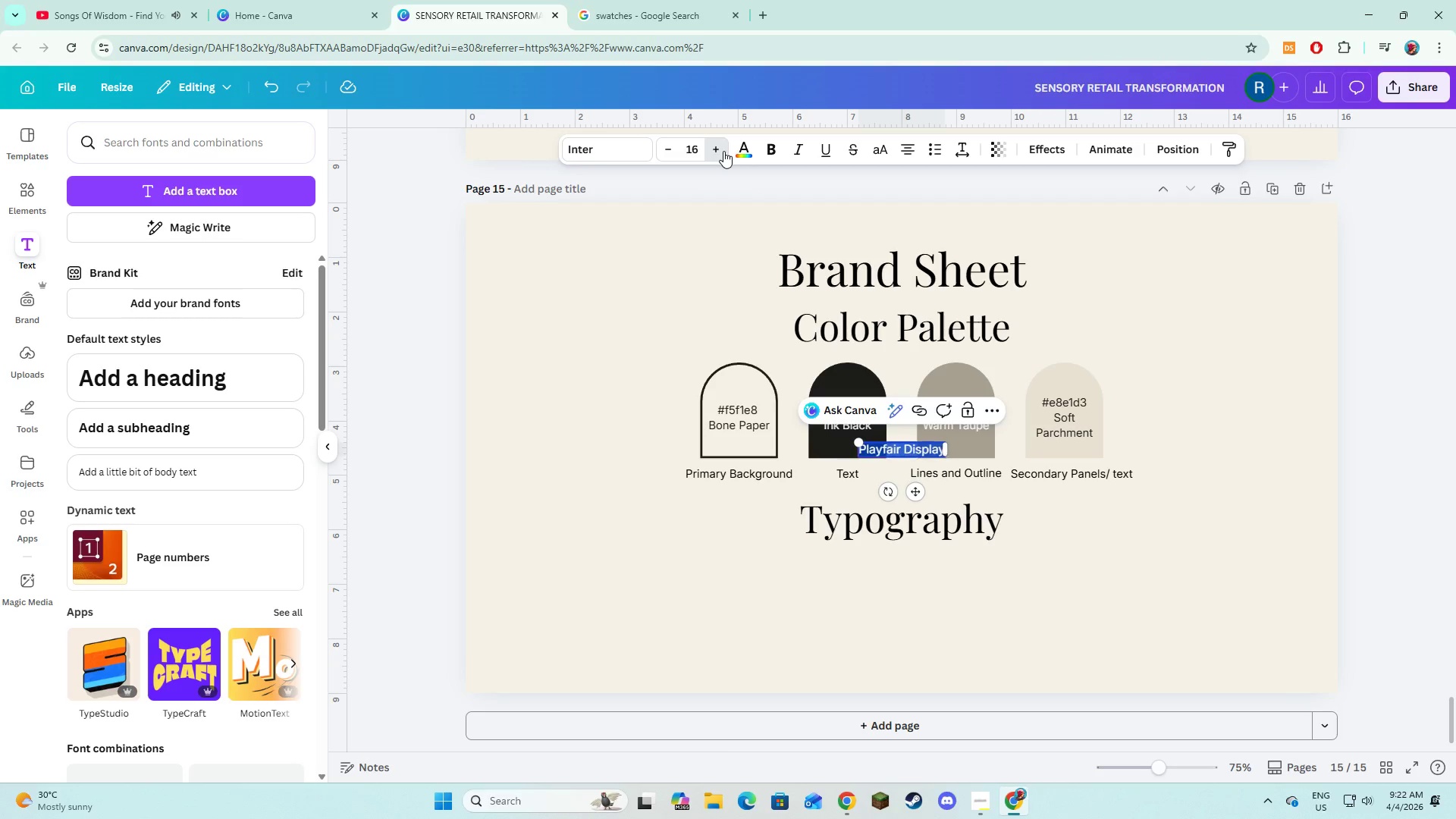 
triple_click([723, 151])
 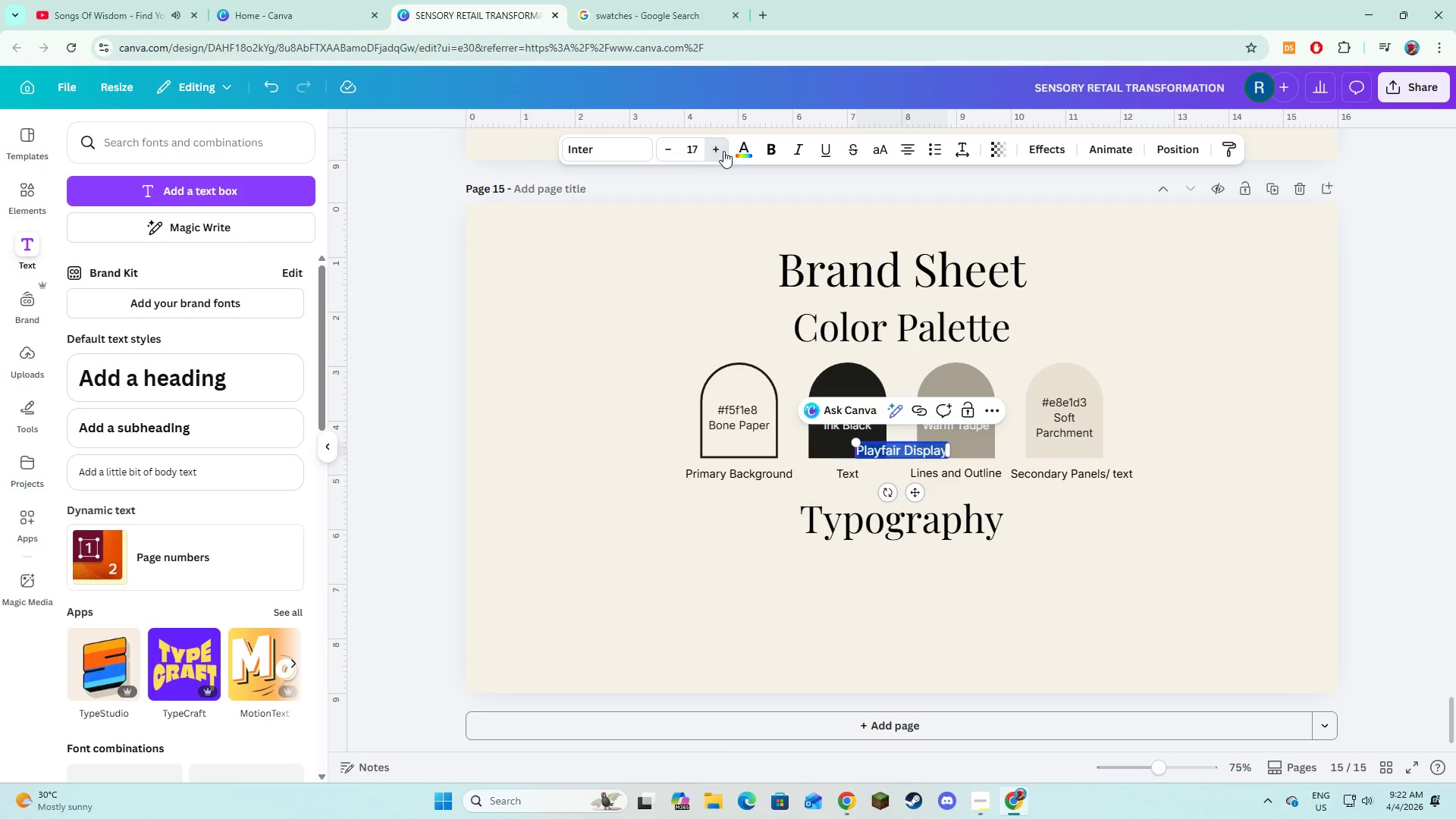 
triple_click([723, 151])
 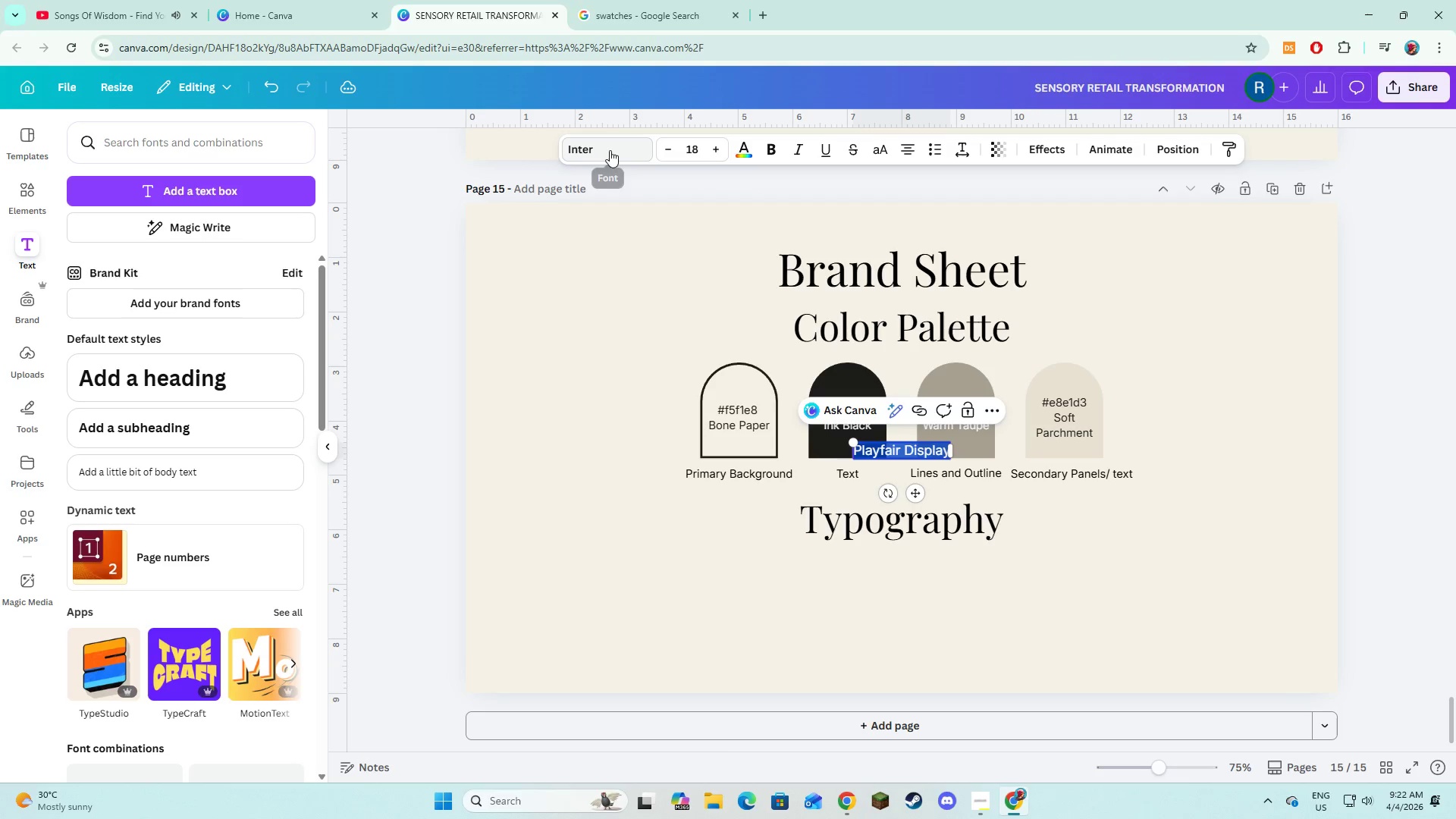 
left_click([613, 150])
 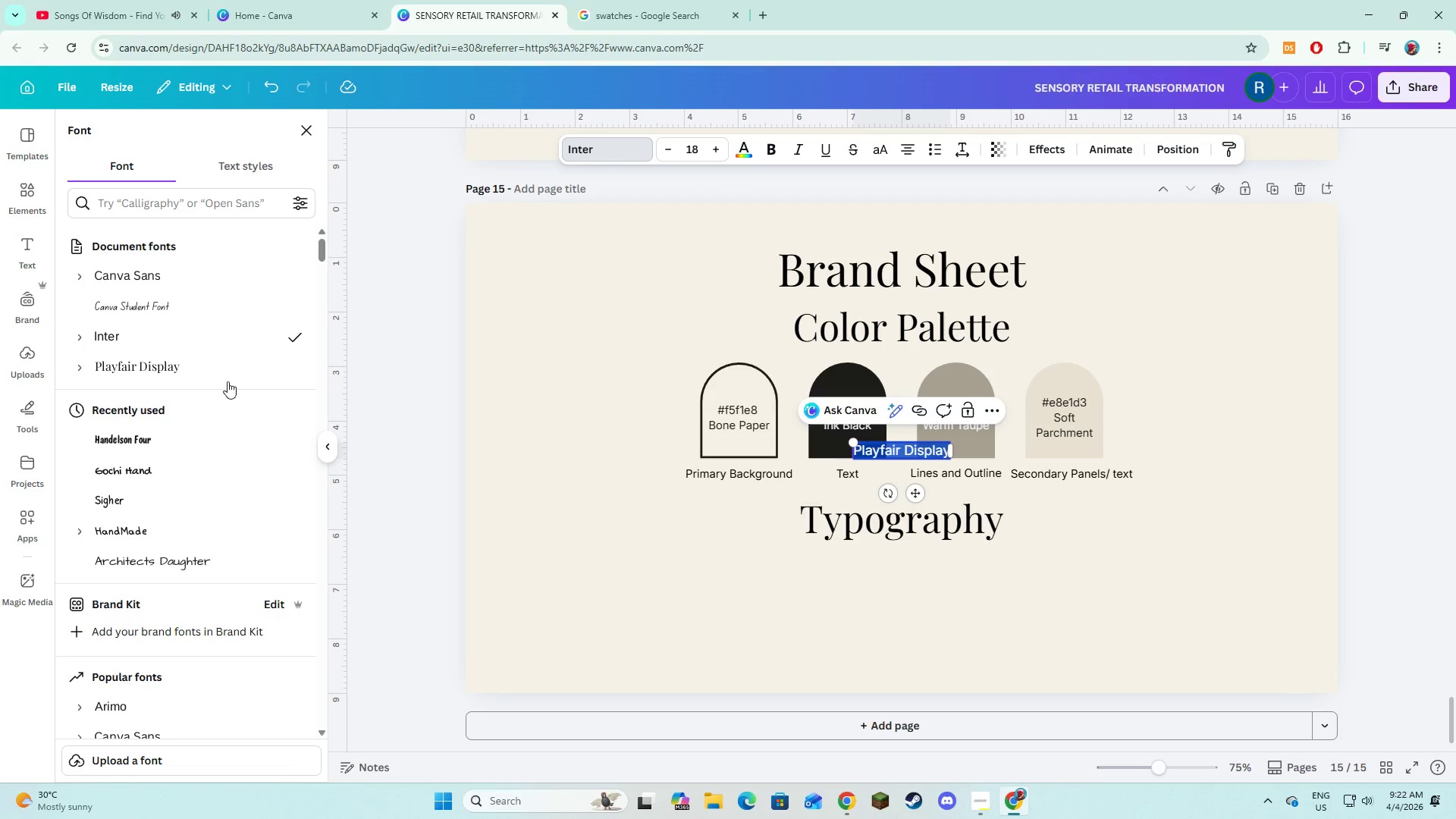 
double_click([227, 379])
 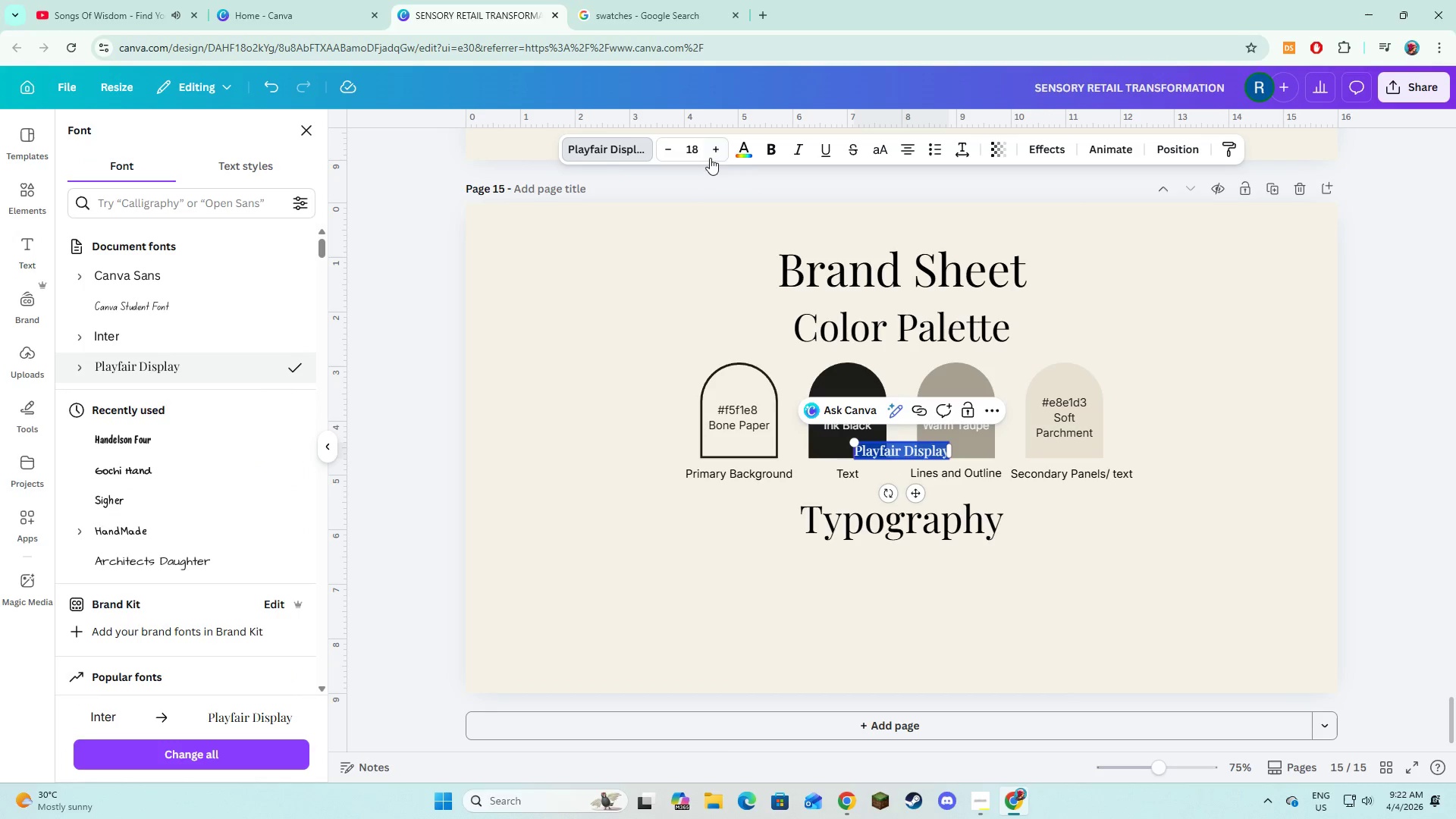 
double_click([710, 158])
 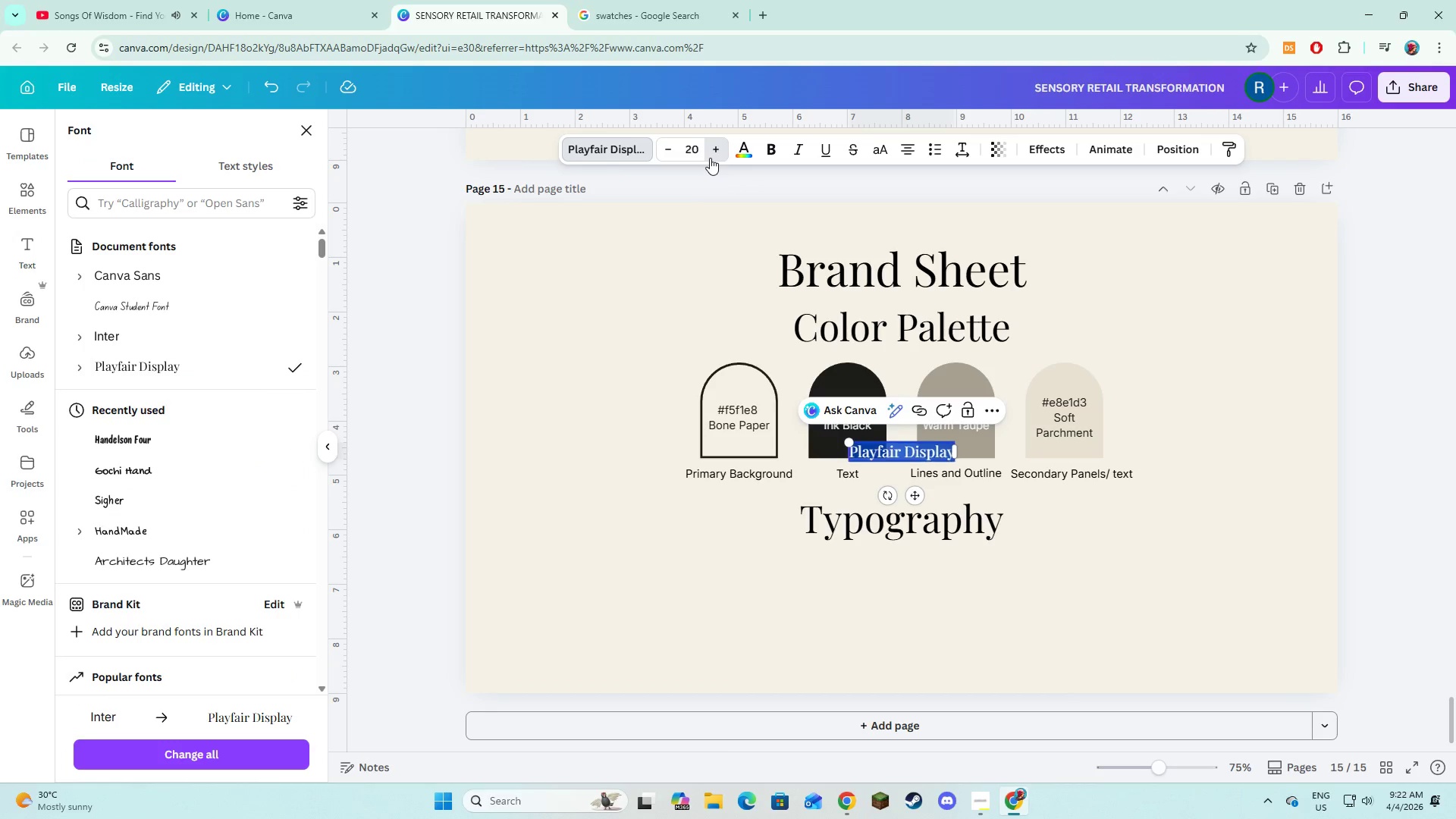 
triple_click([710, 158])
 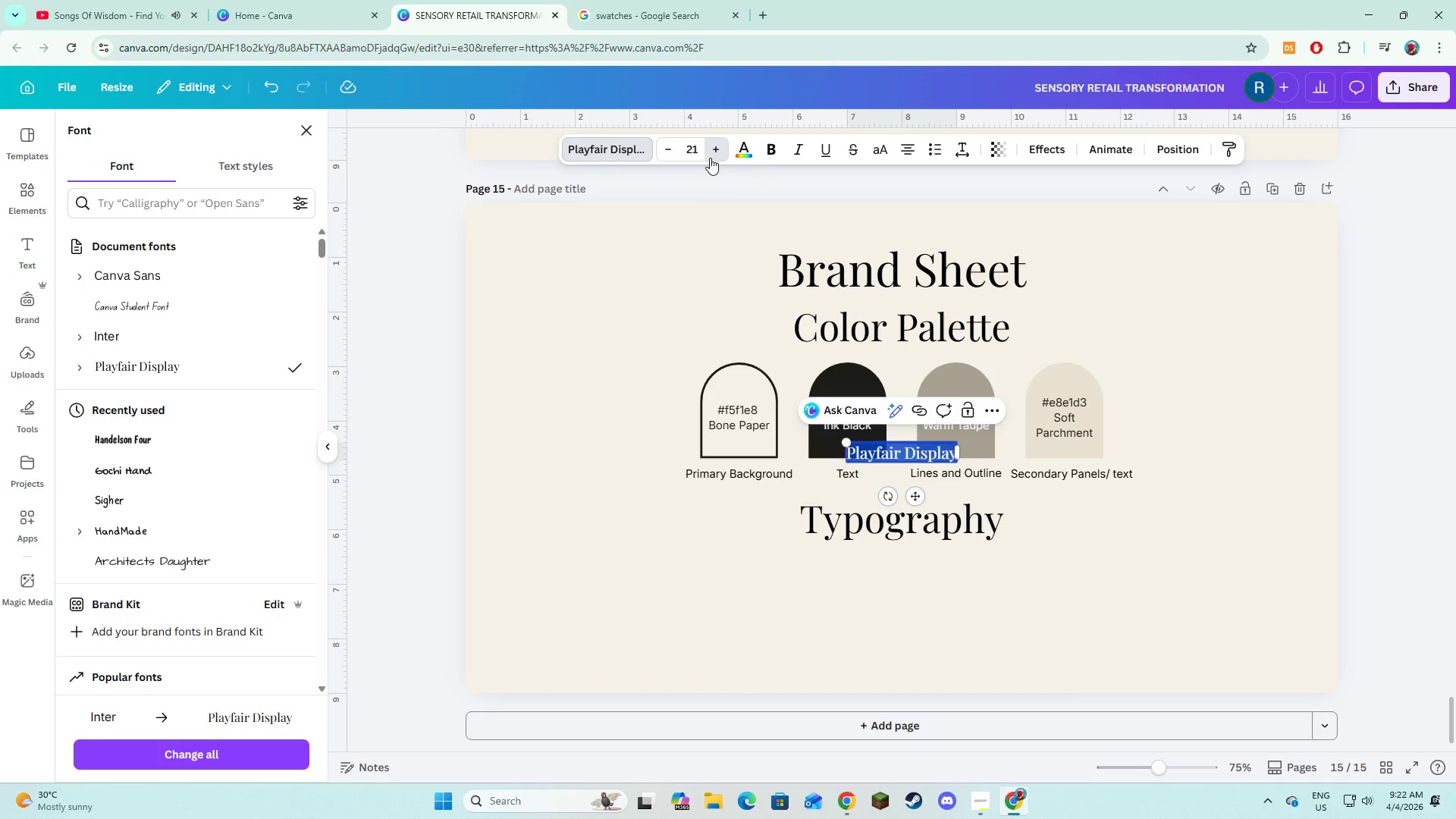 
triple_click([710, 158])
 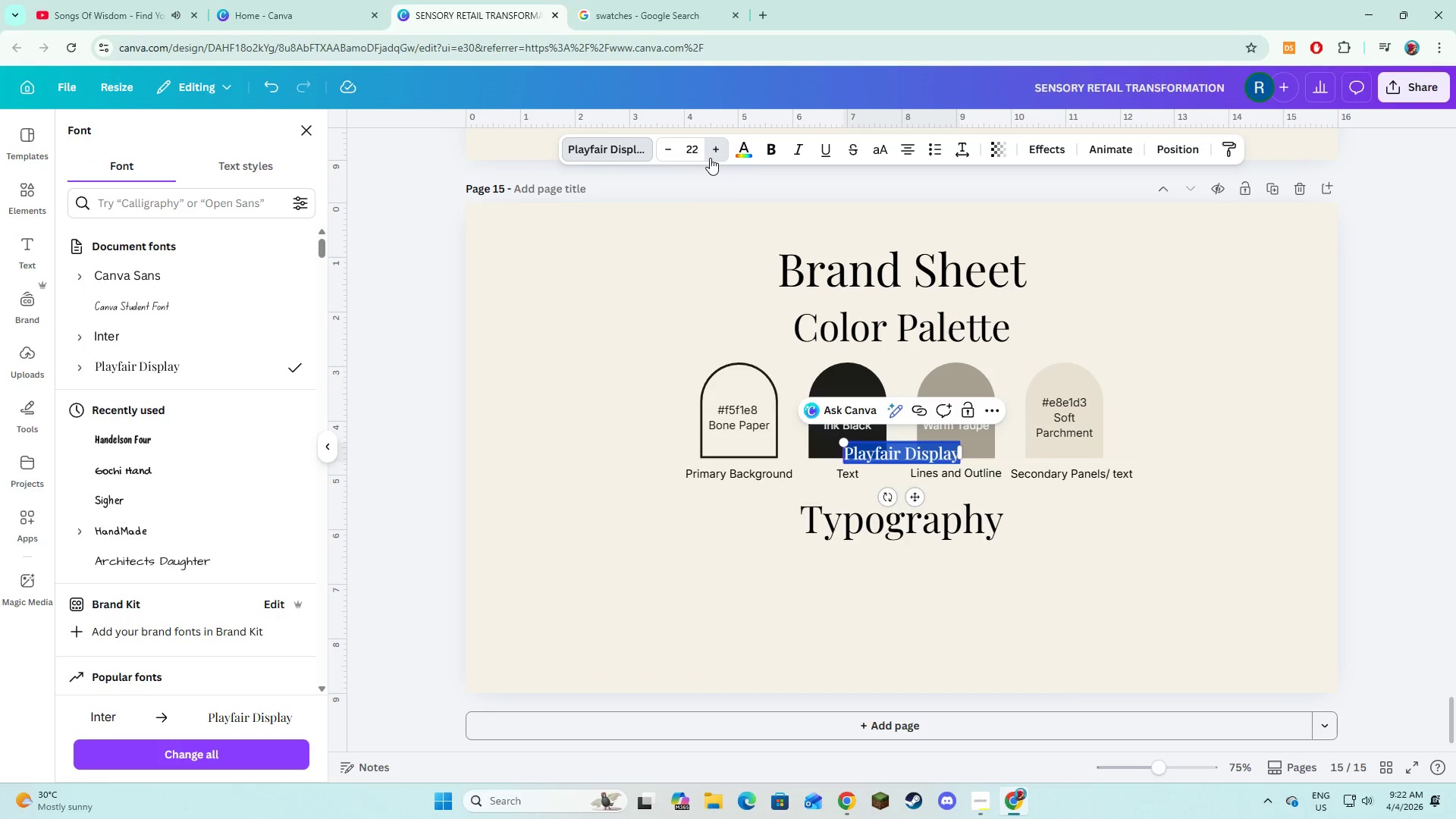 
triple_click([710, 158])
 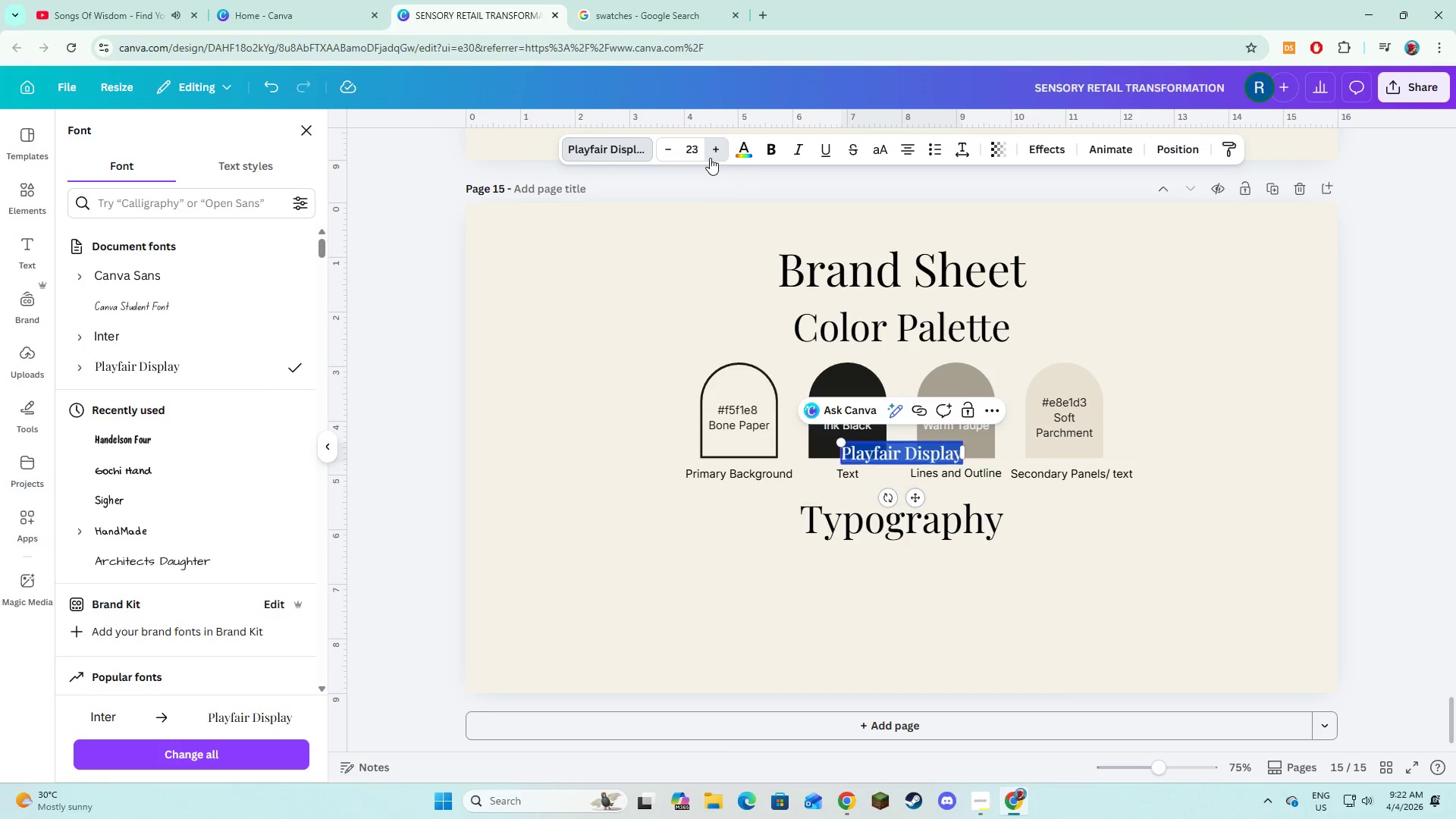 
triple_click([710, 158])
 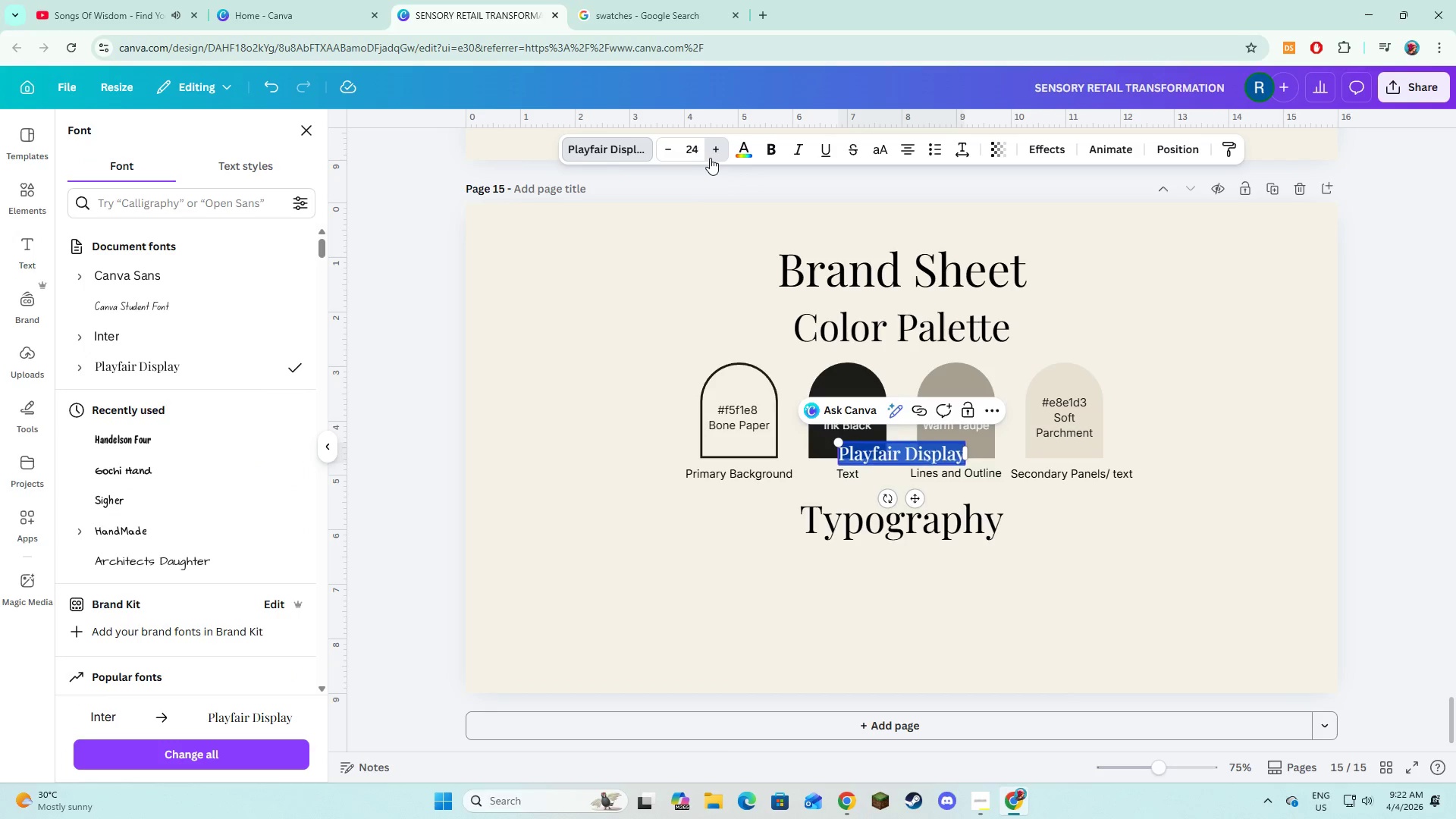 
triple_click([710, 158])
 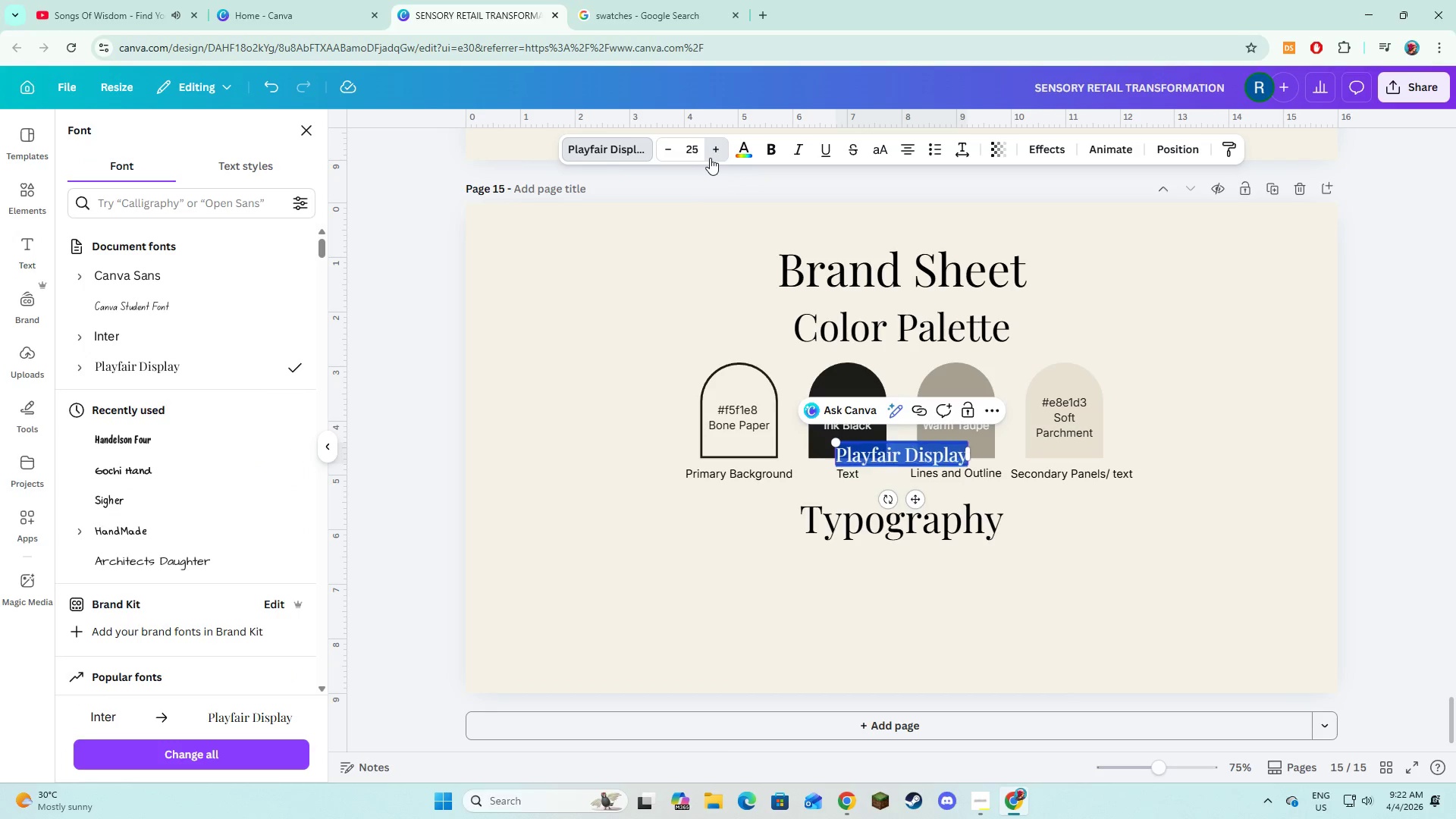 
triple_click([710, 158])
 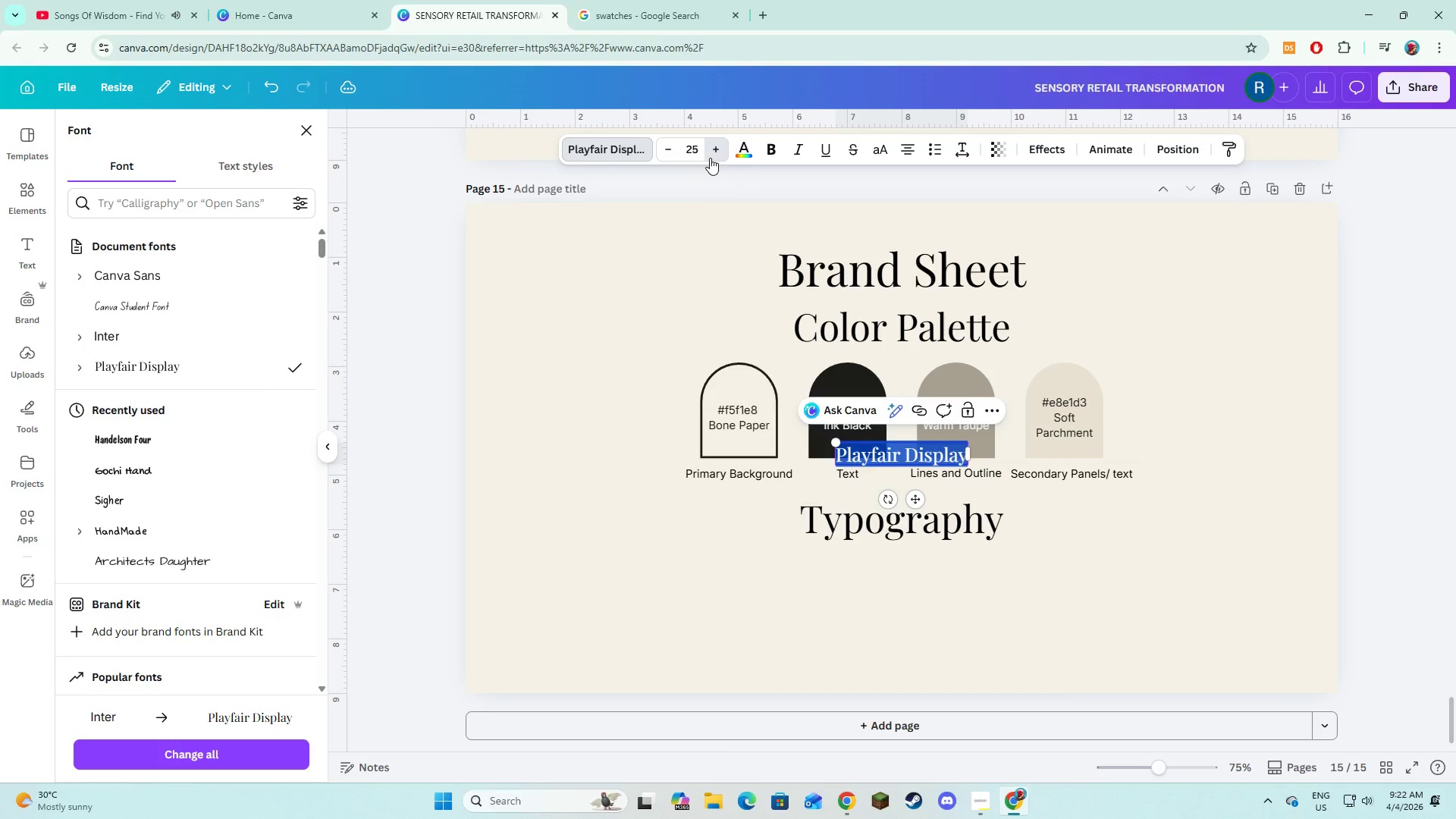 
triple_click([710, 158])
 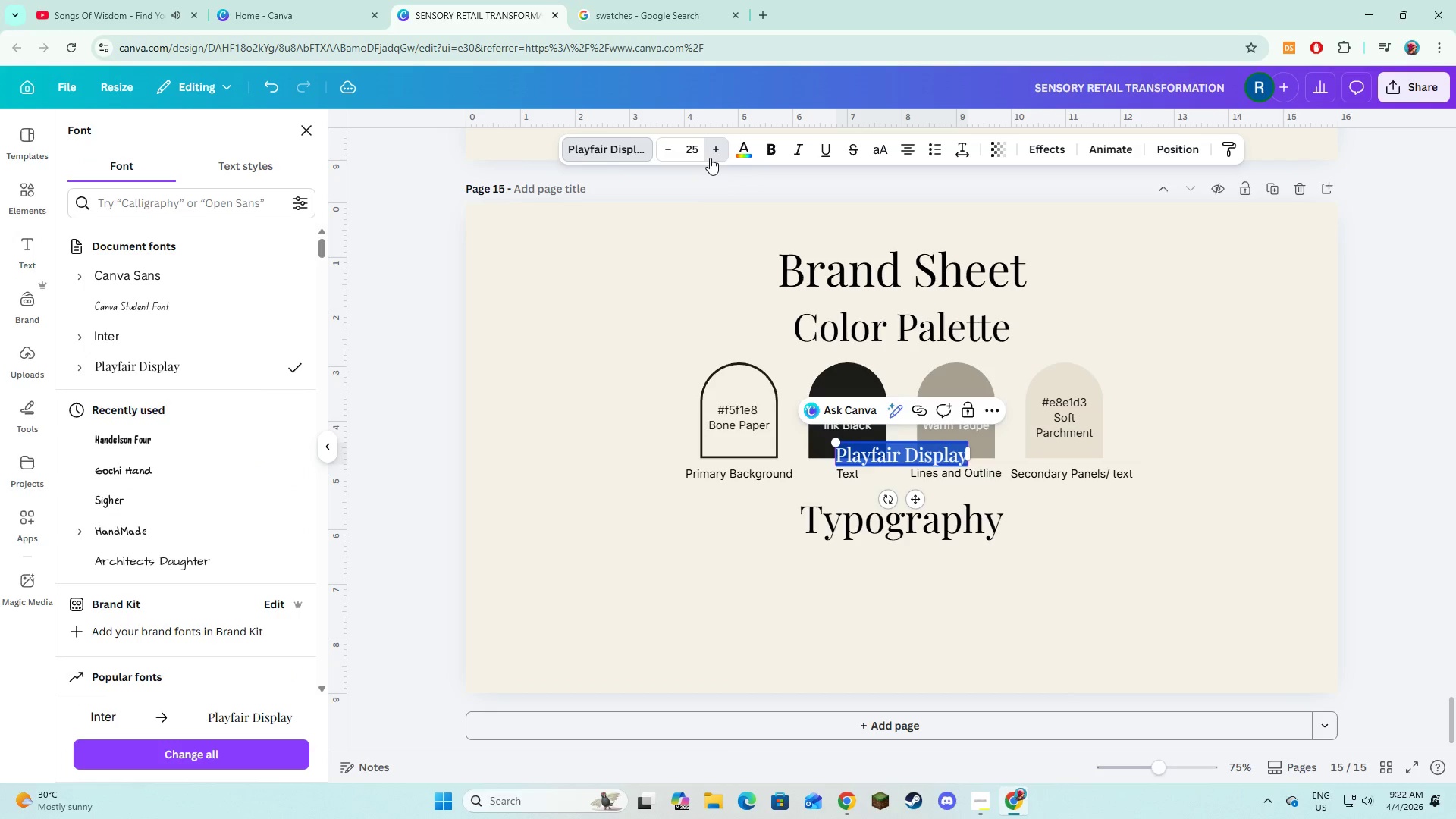 
triple_click([710, 158])
 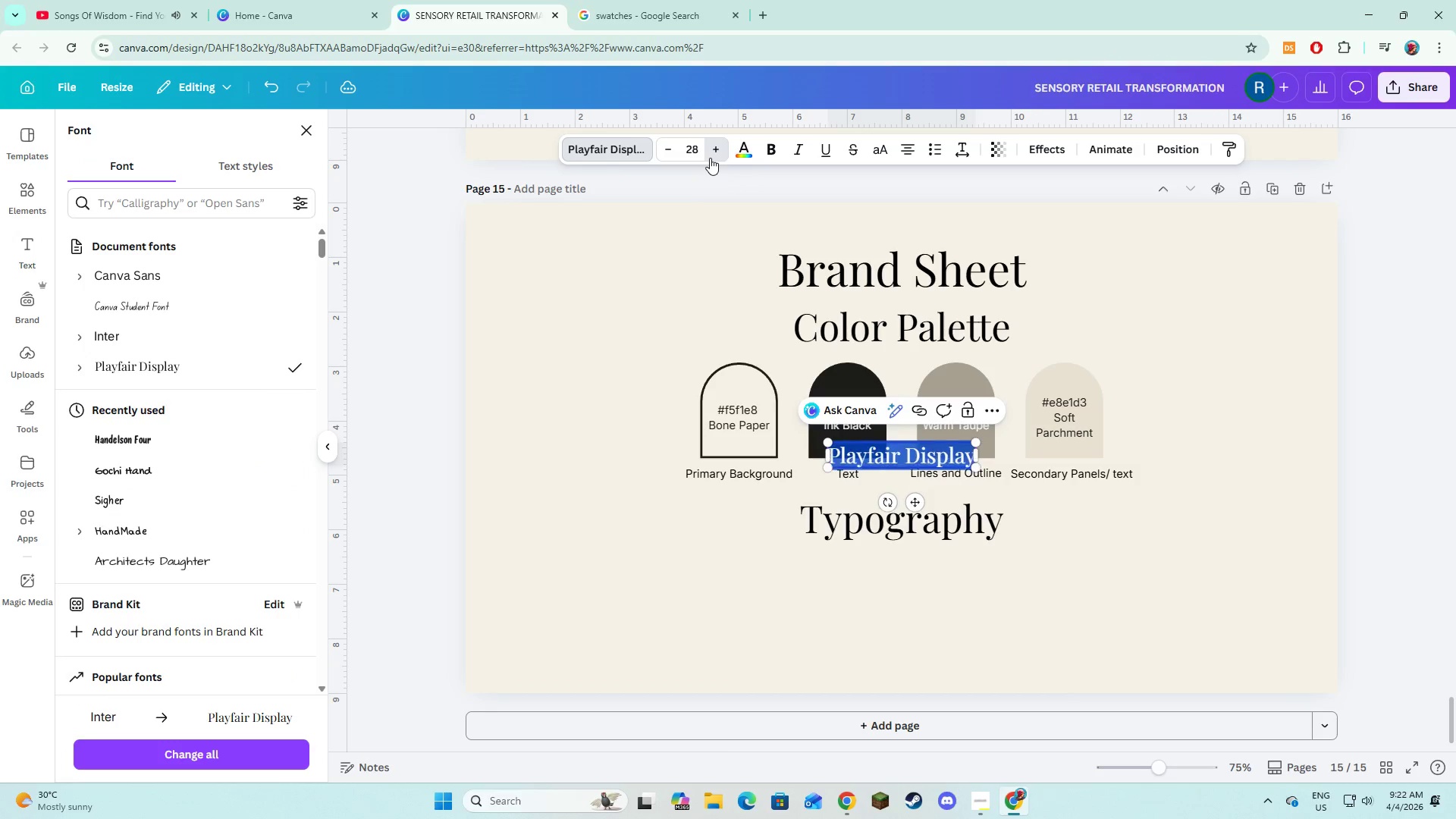 
triple_click([710, 158])
 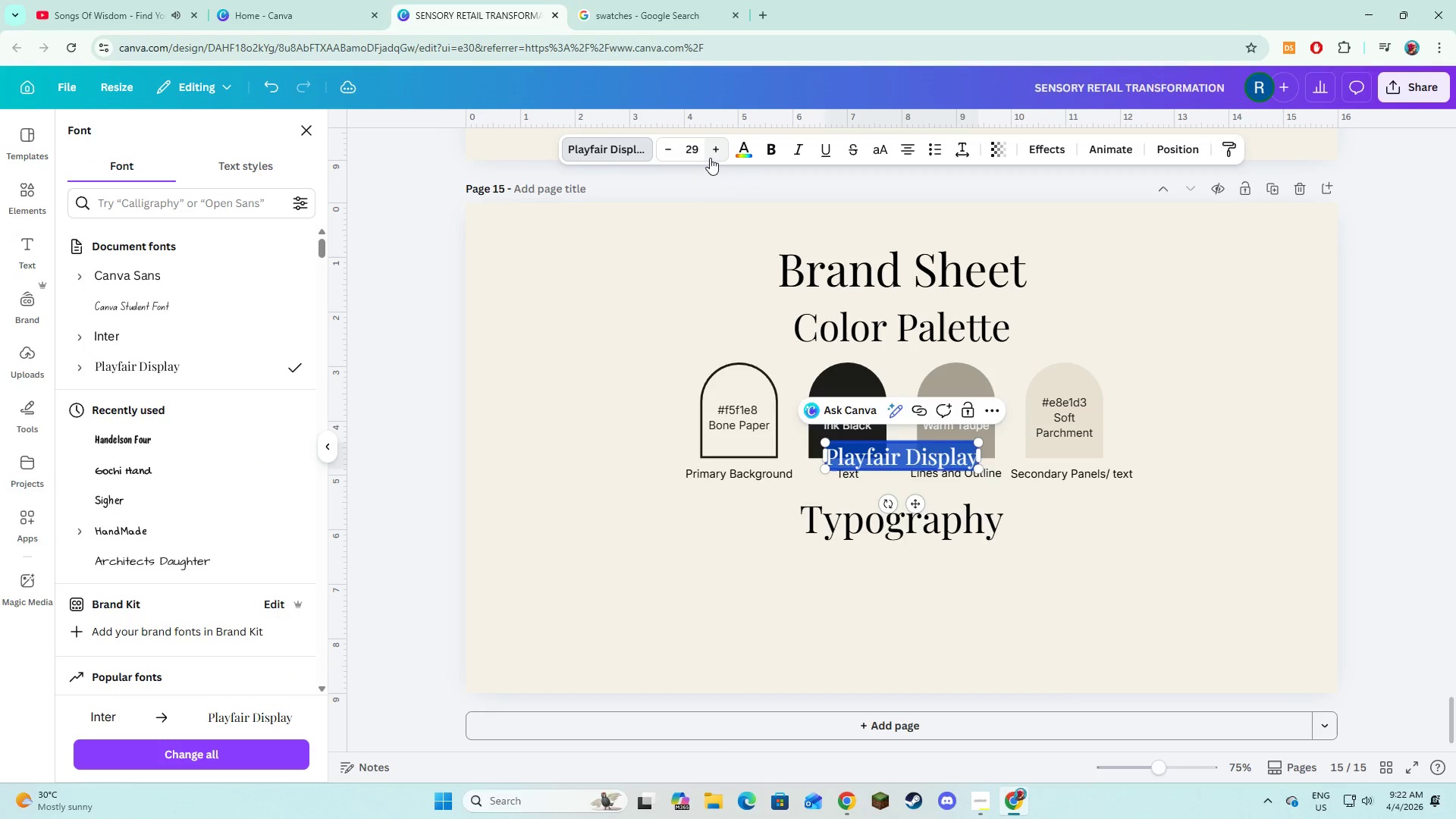 
triple_click([710, 158])
 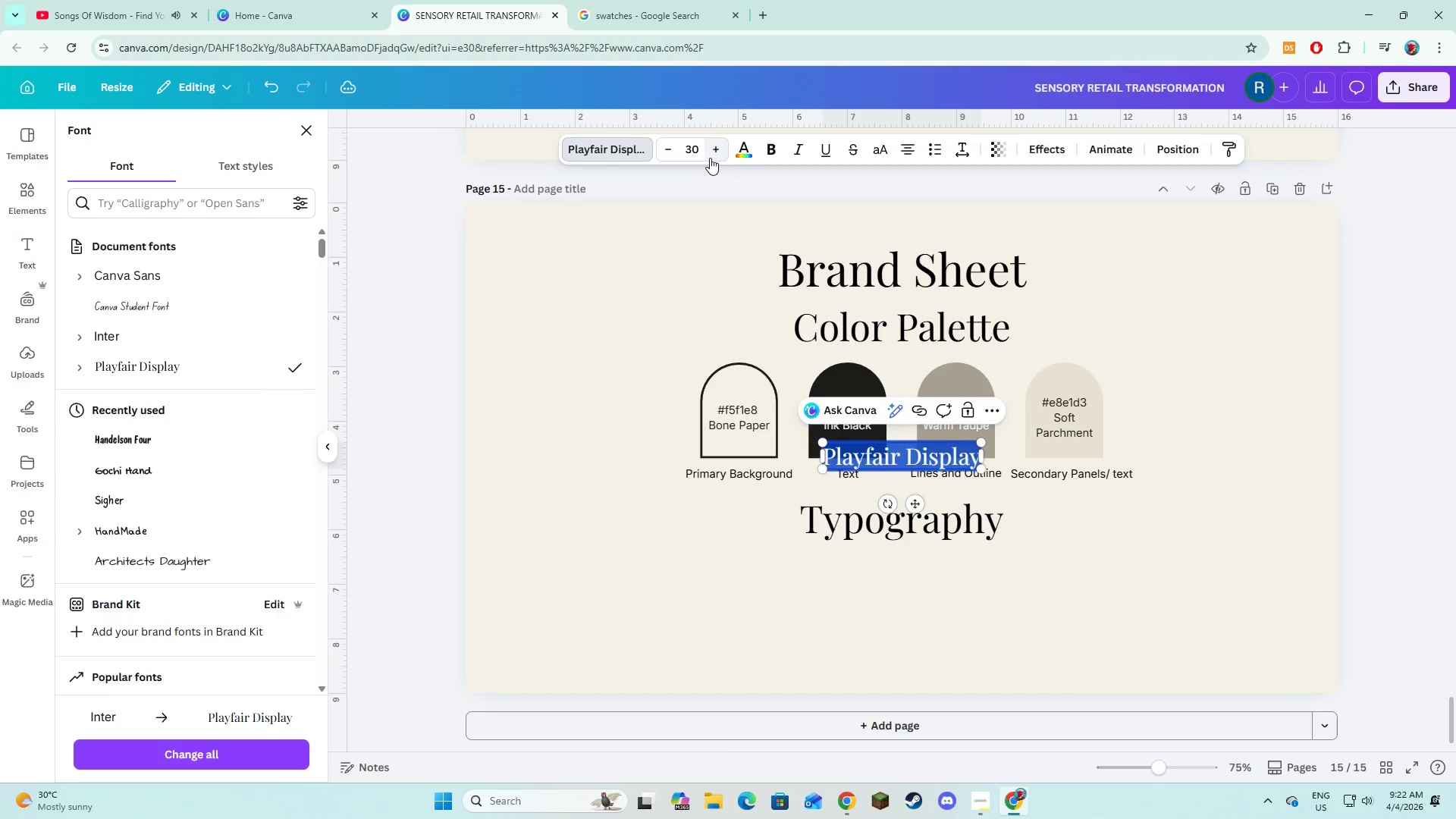 
triple_click([710, 158])
 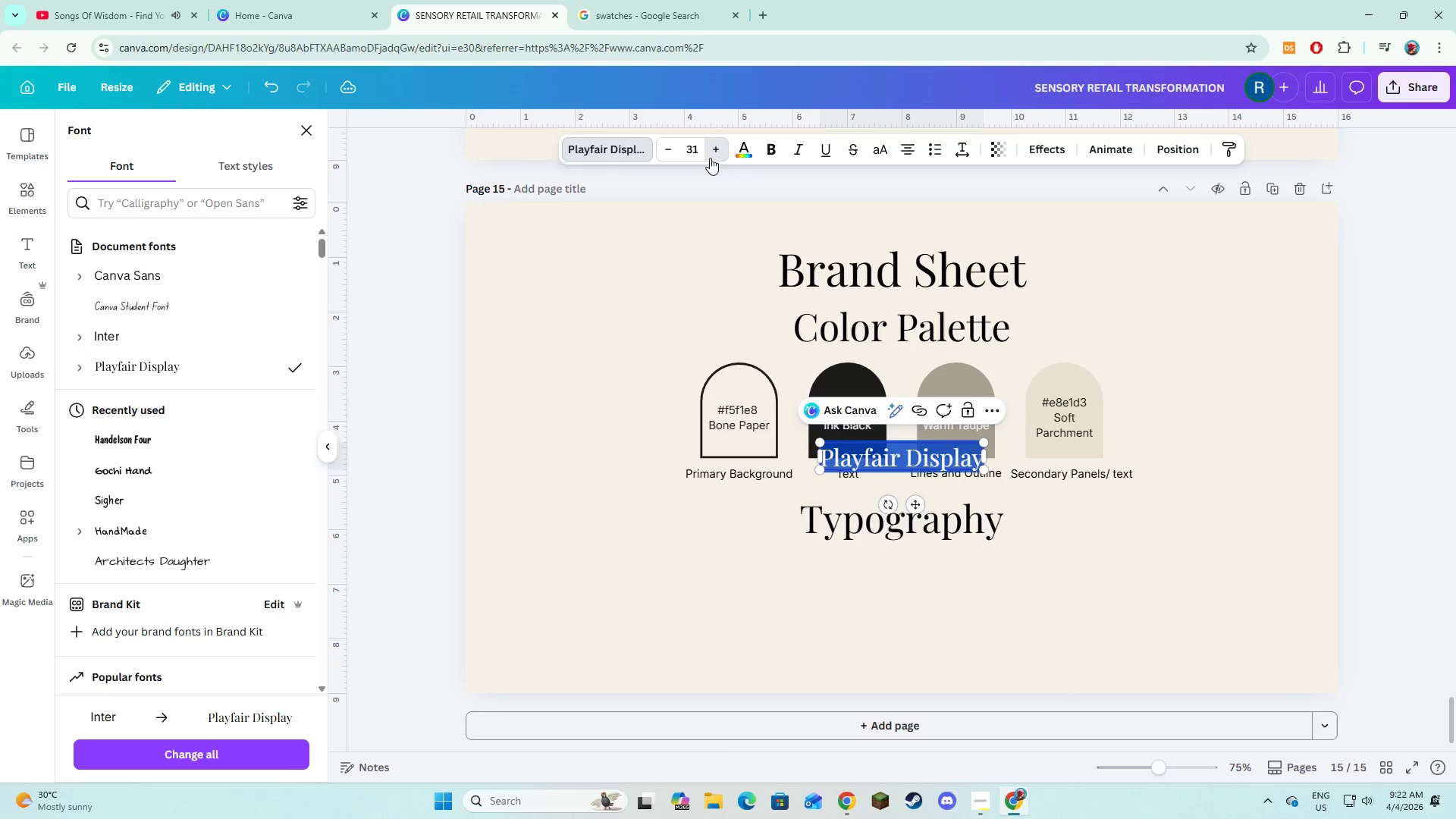 
triple_click([710, 158])
 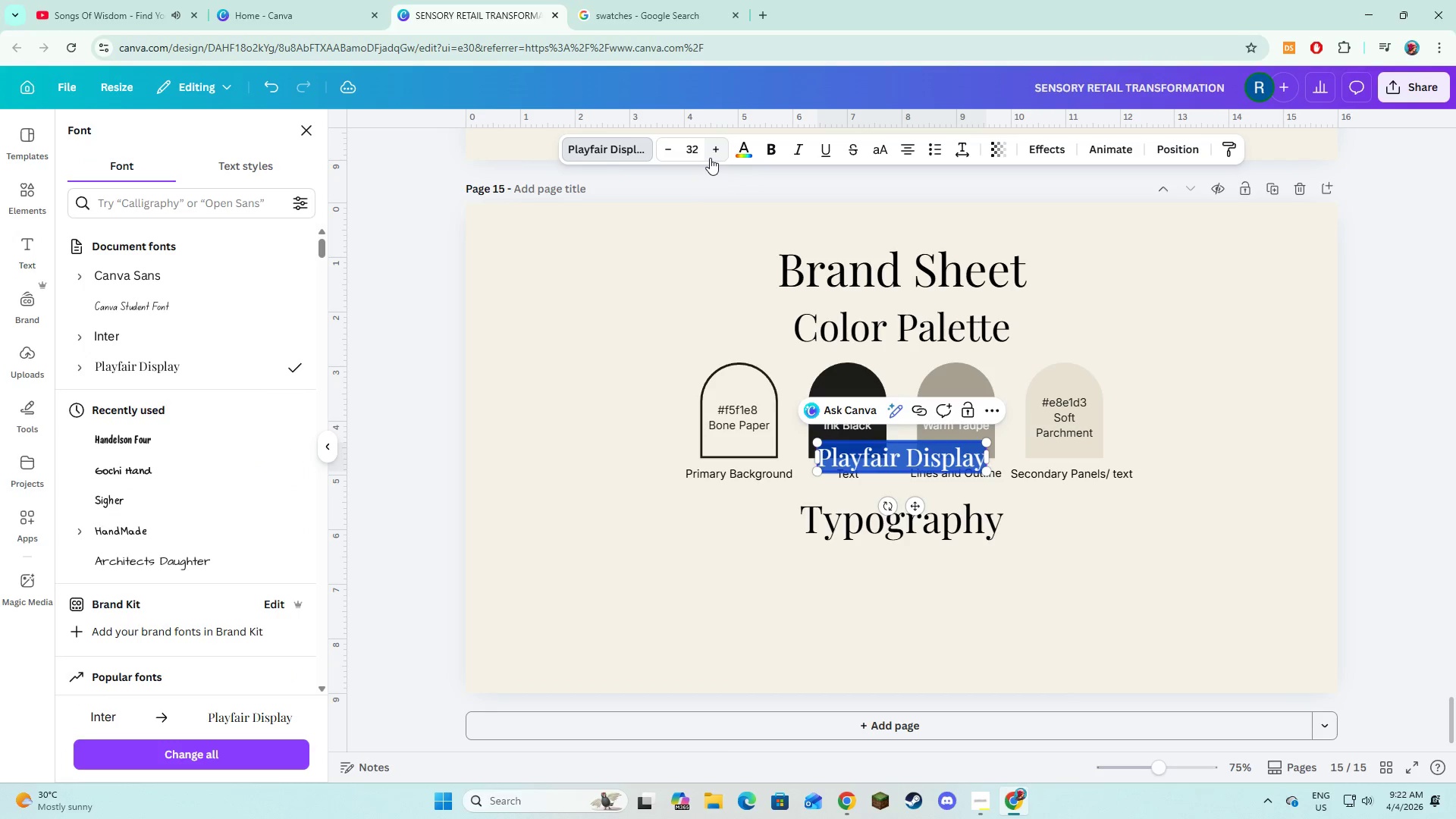 
triple_click([710, 158])
 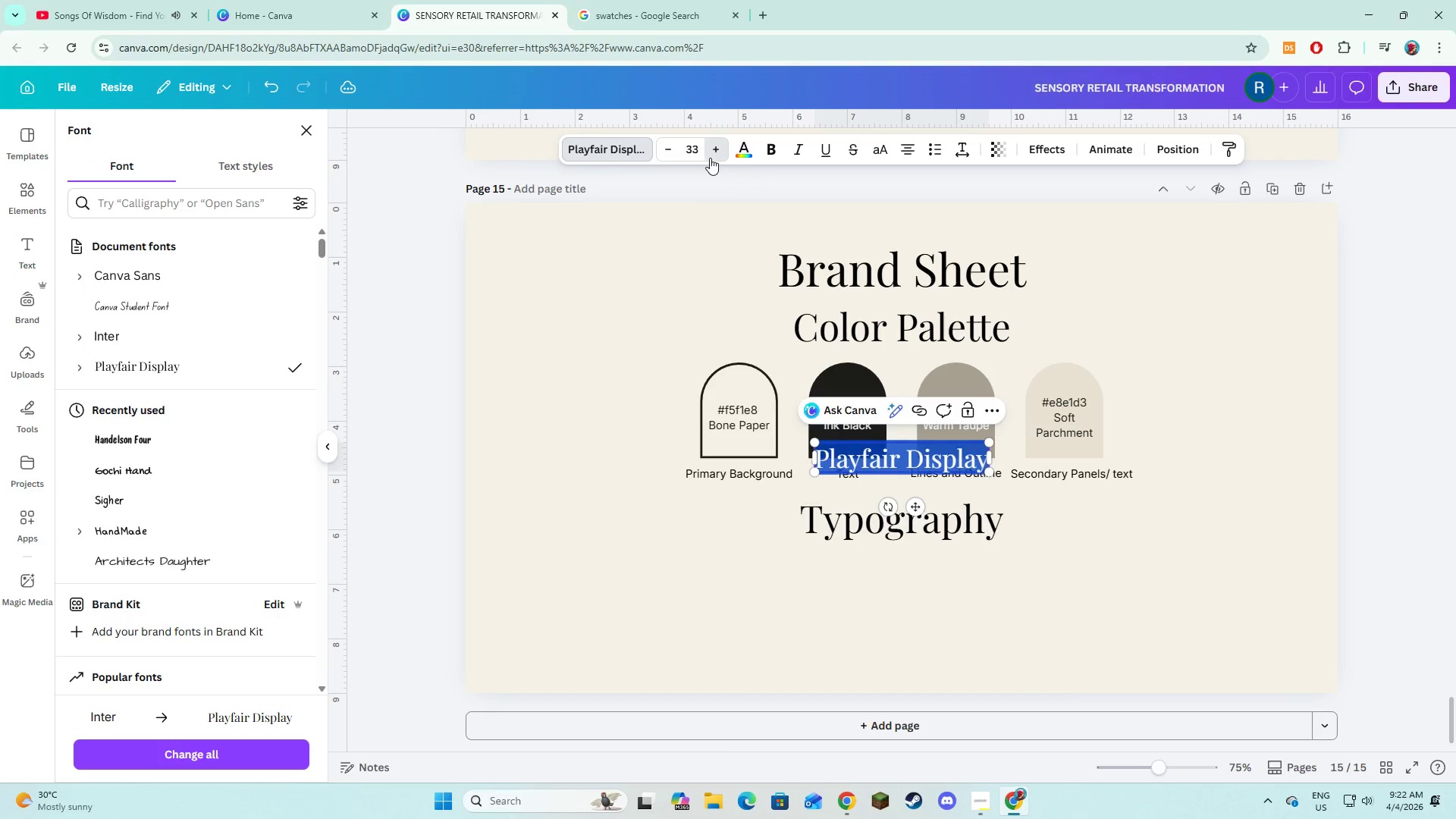 
triple_click([710, 158])
 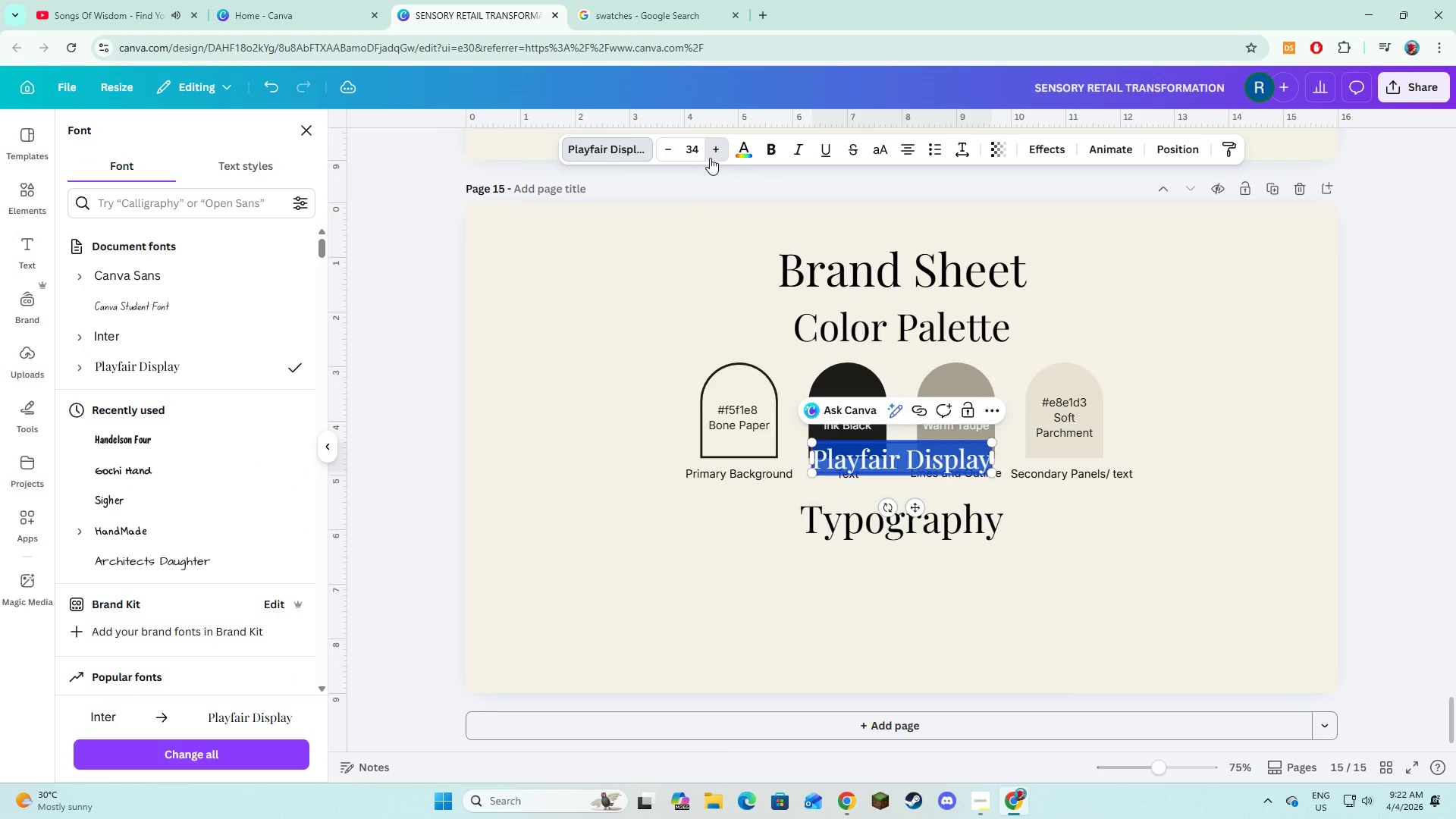 
triple_click([710, 158])
 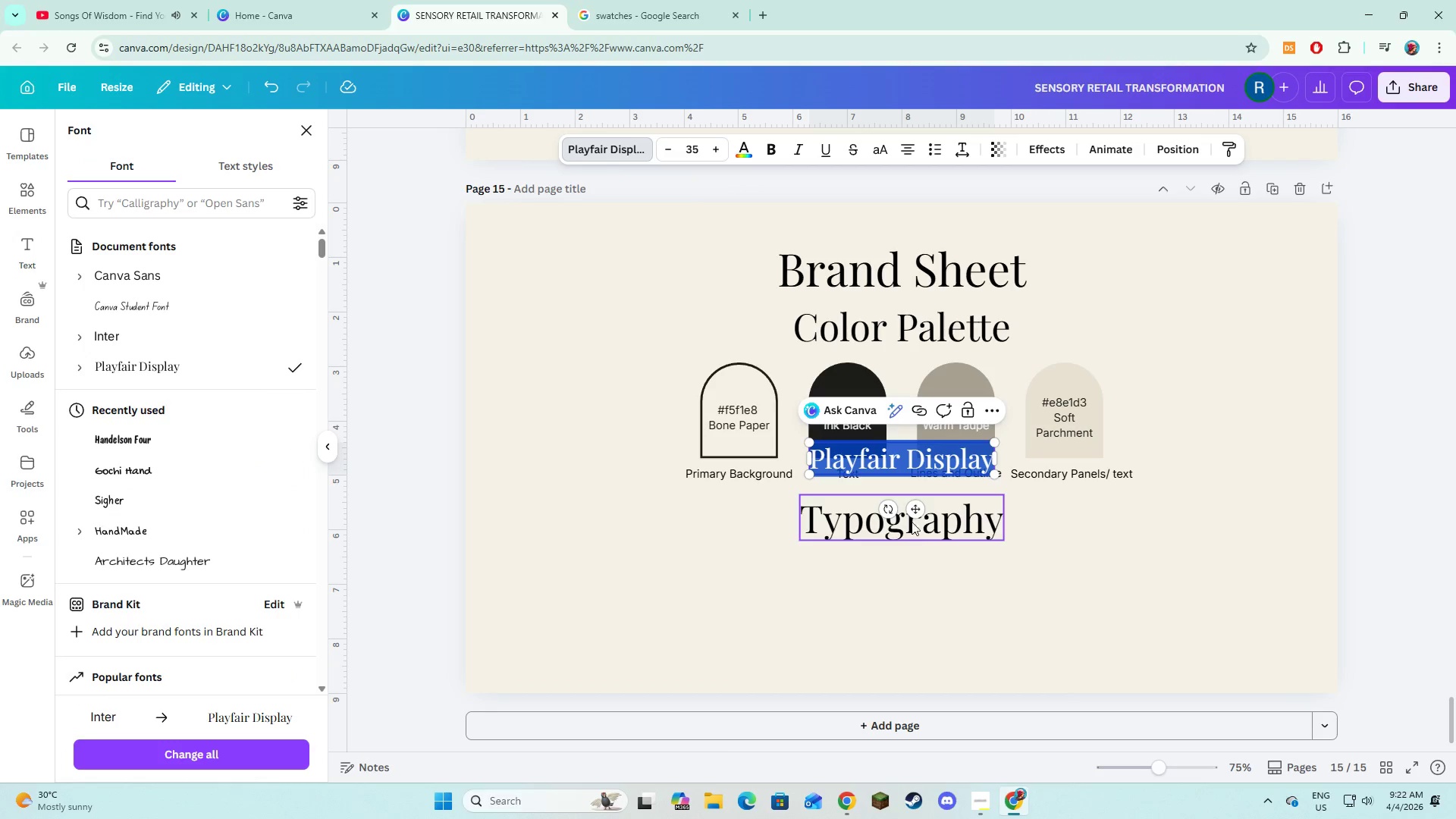 
left_click_drag(start_coordinate=[913, 506], to_coordinate=[763, 624])
 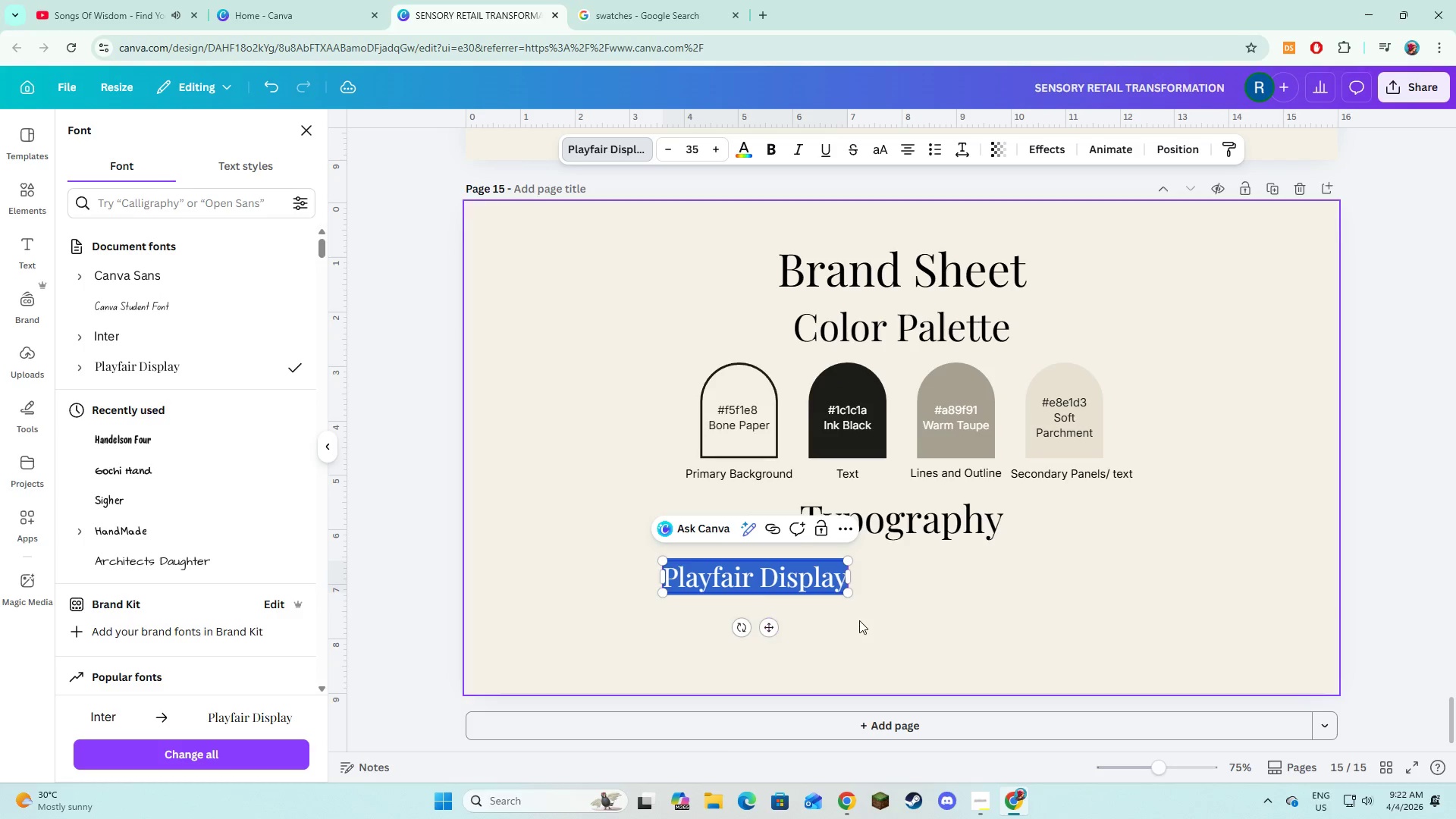 
left_click([859, 620])
 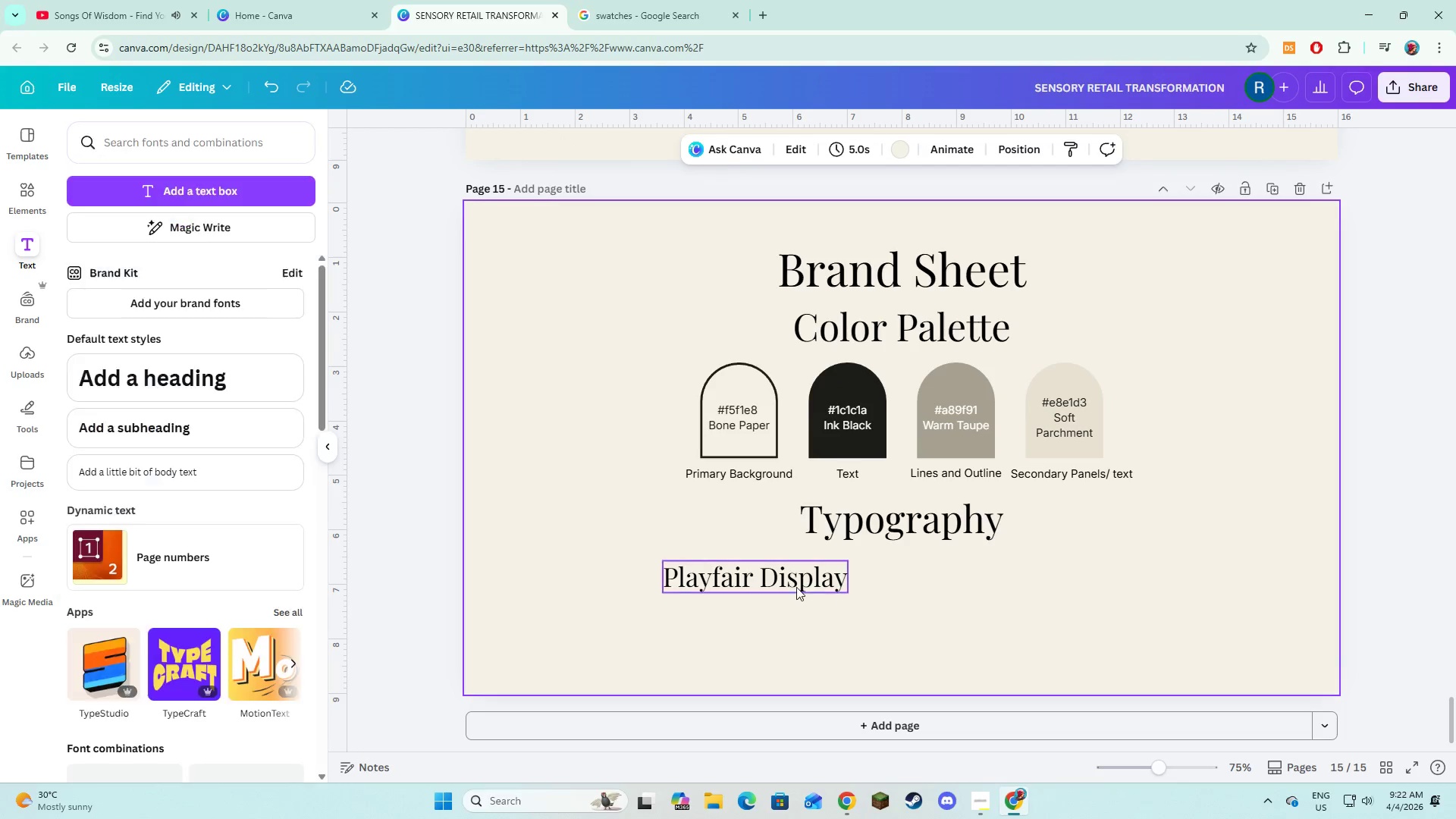 
left_click([796, 587])
 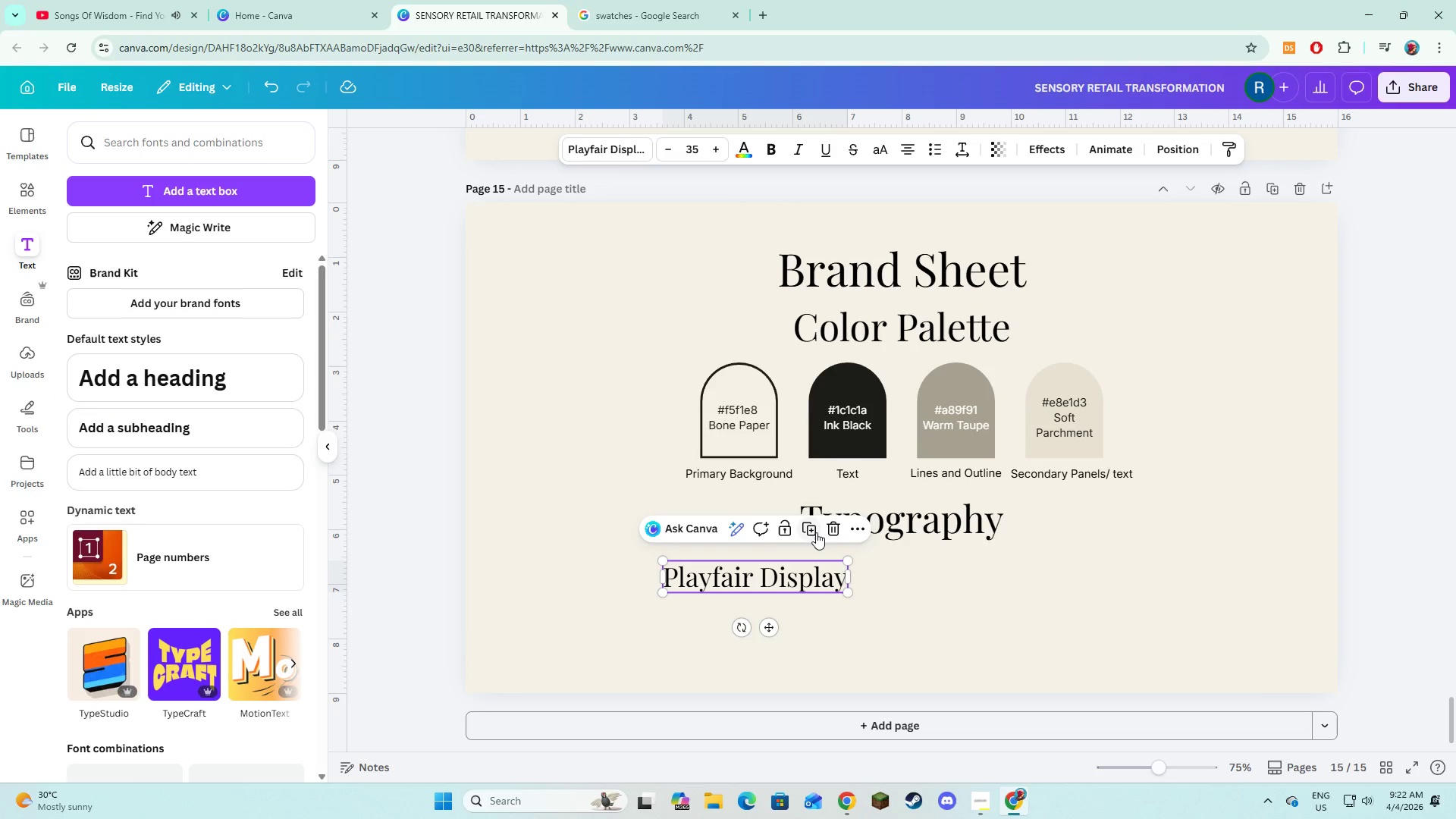 
left_click([816, 532])
 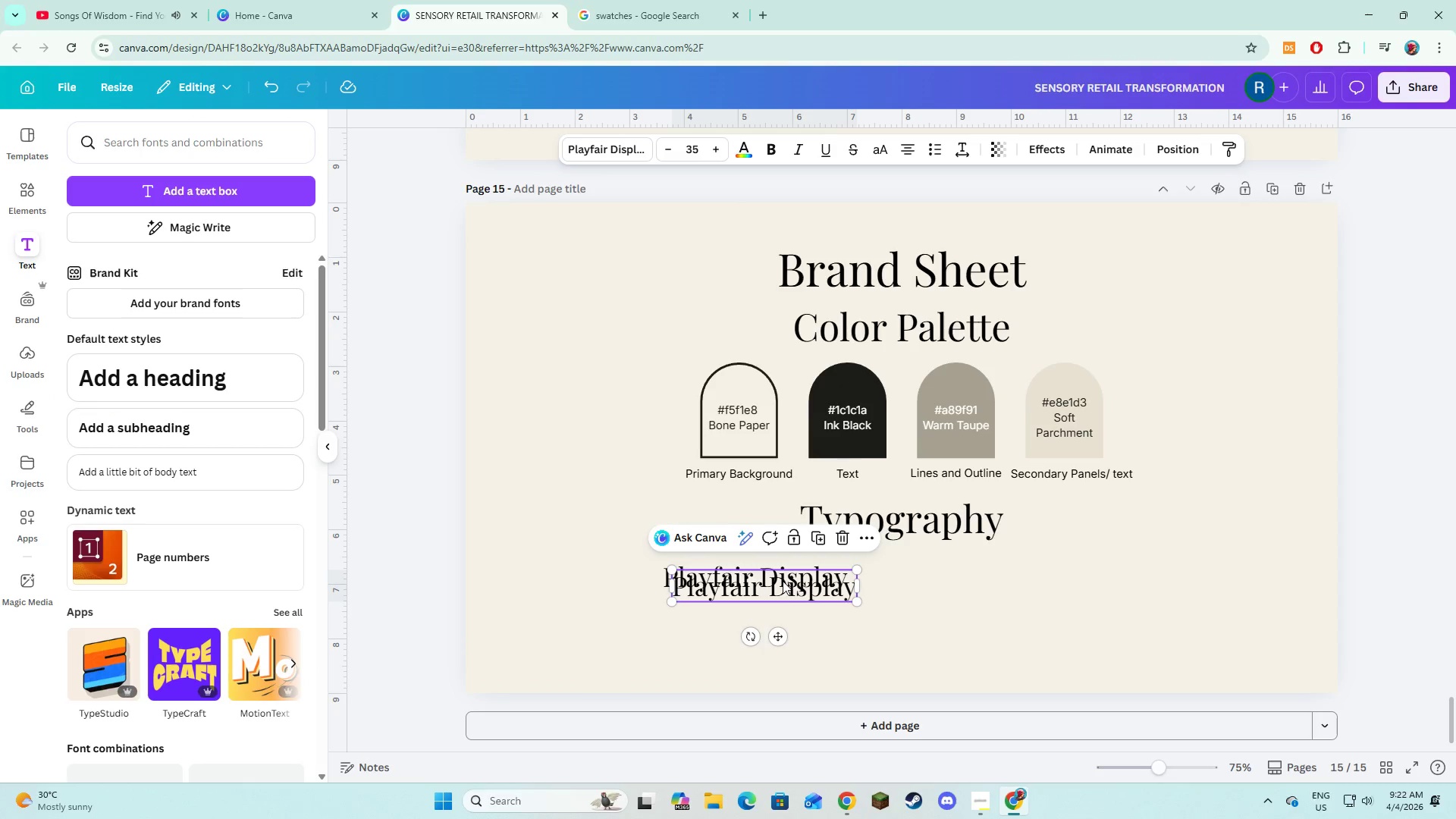 
left_click_drag(start_coordinate=[783, 582], to_coordinate=[1091, 576])
 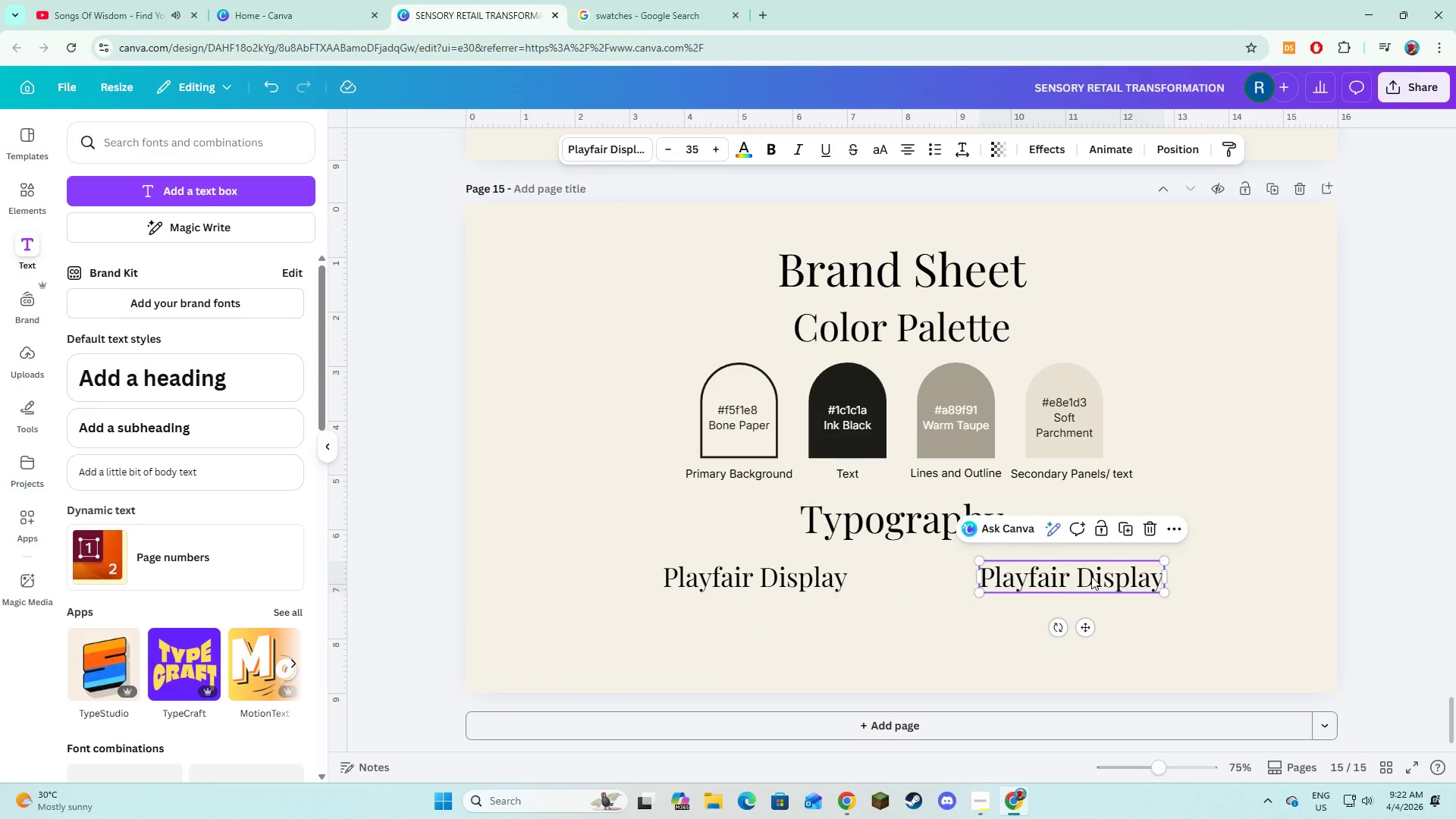 
left_click([1091, 576])
 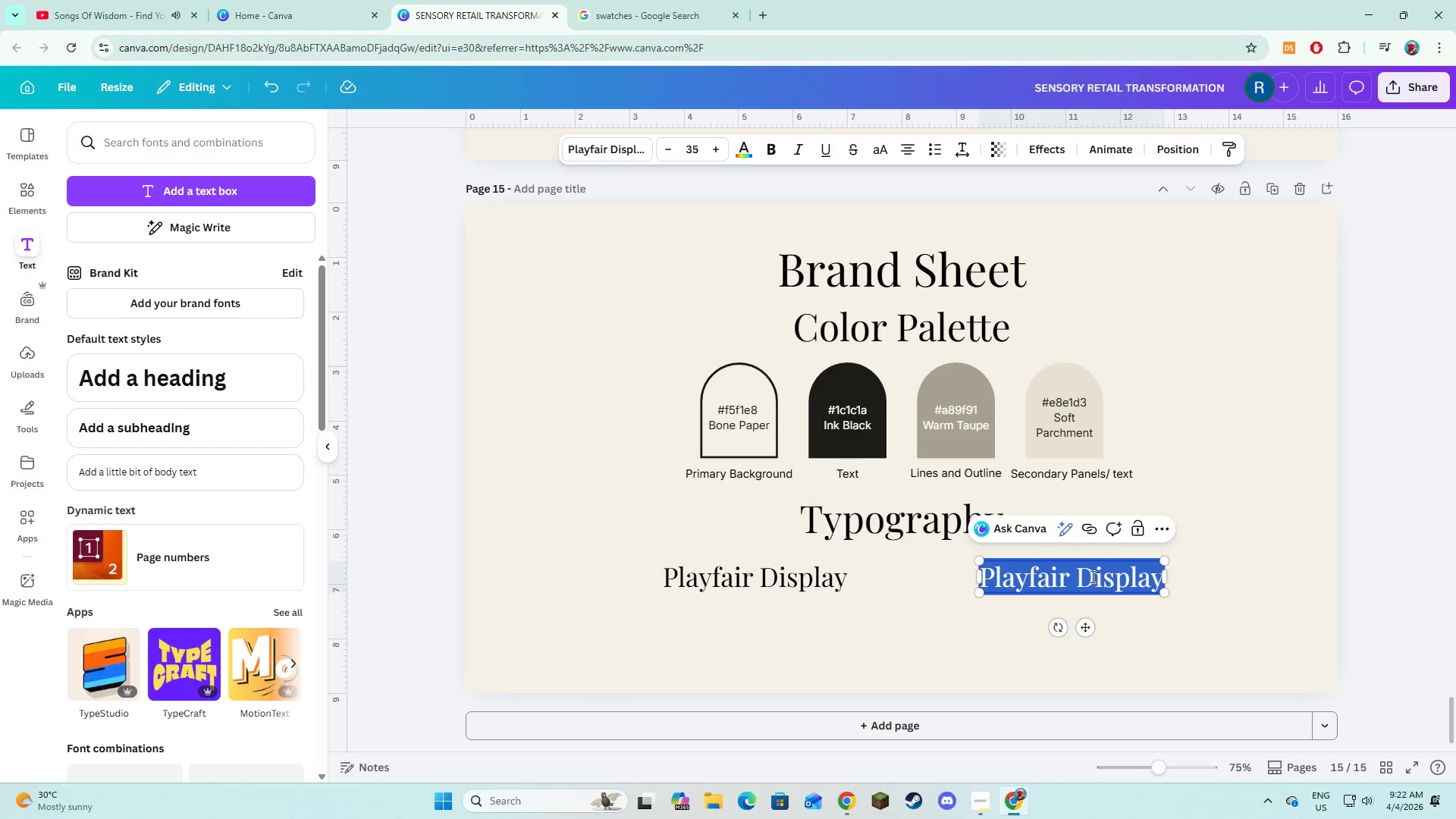 
type(Inter)
 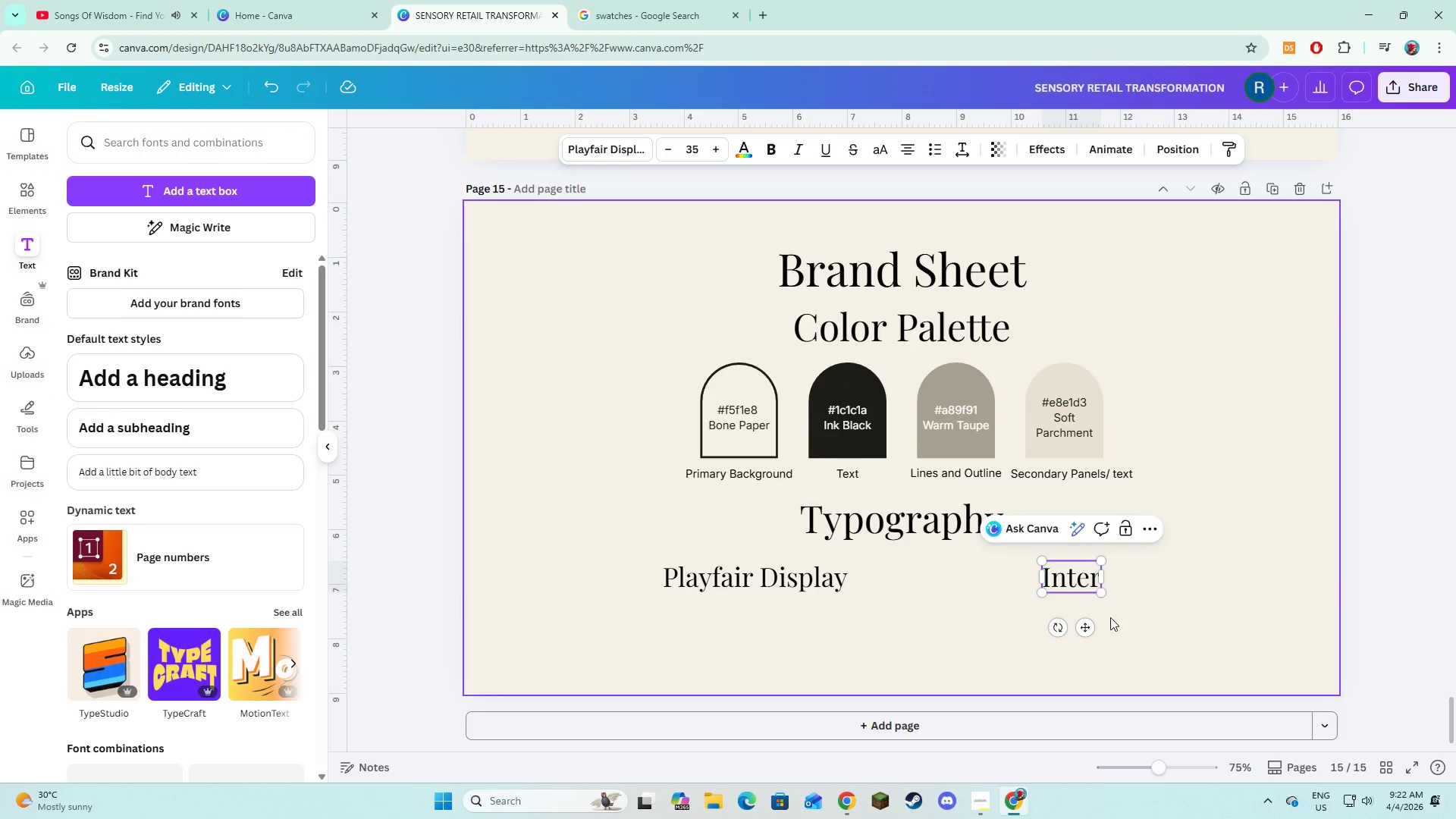 
left_click([1074, 579])
 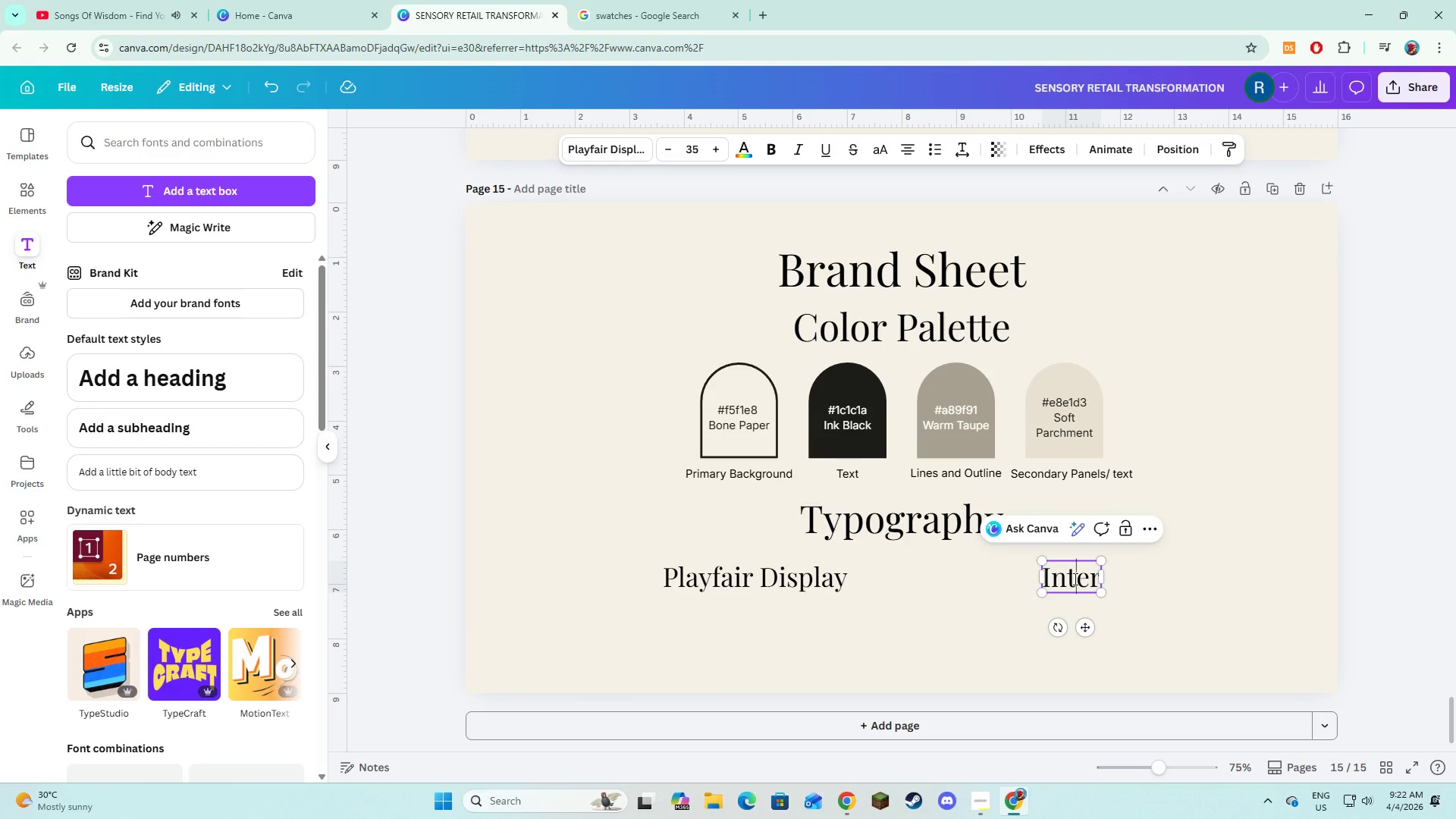 
key(Control+A)
 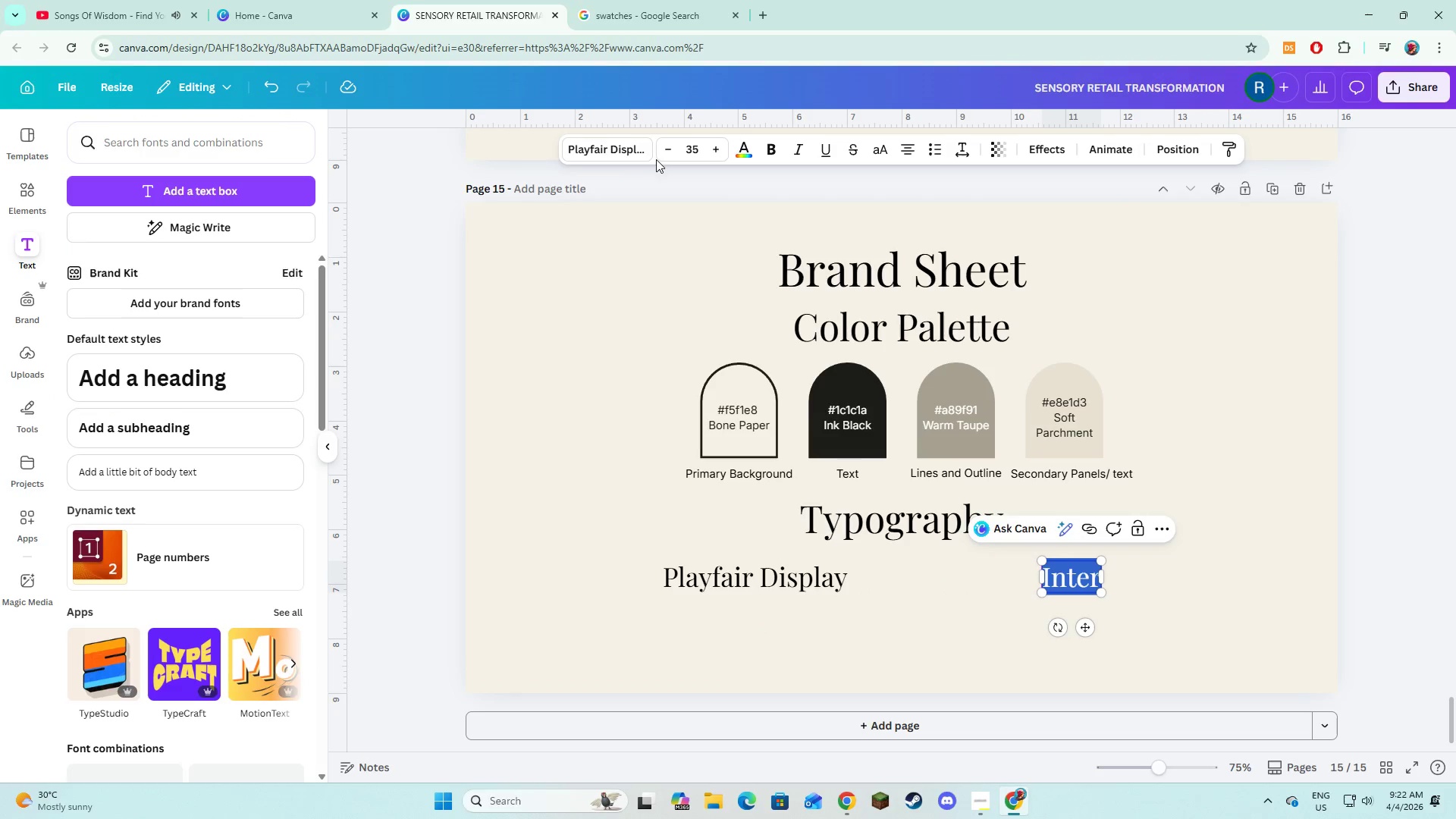 
left_click([607, 145])
 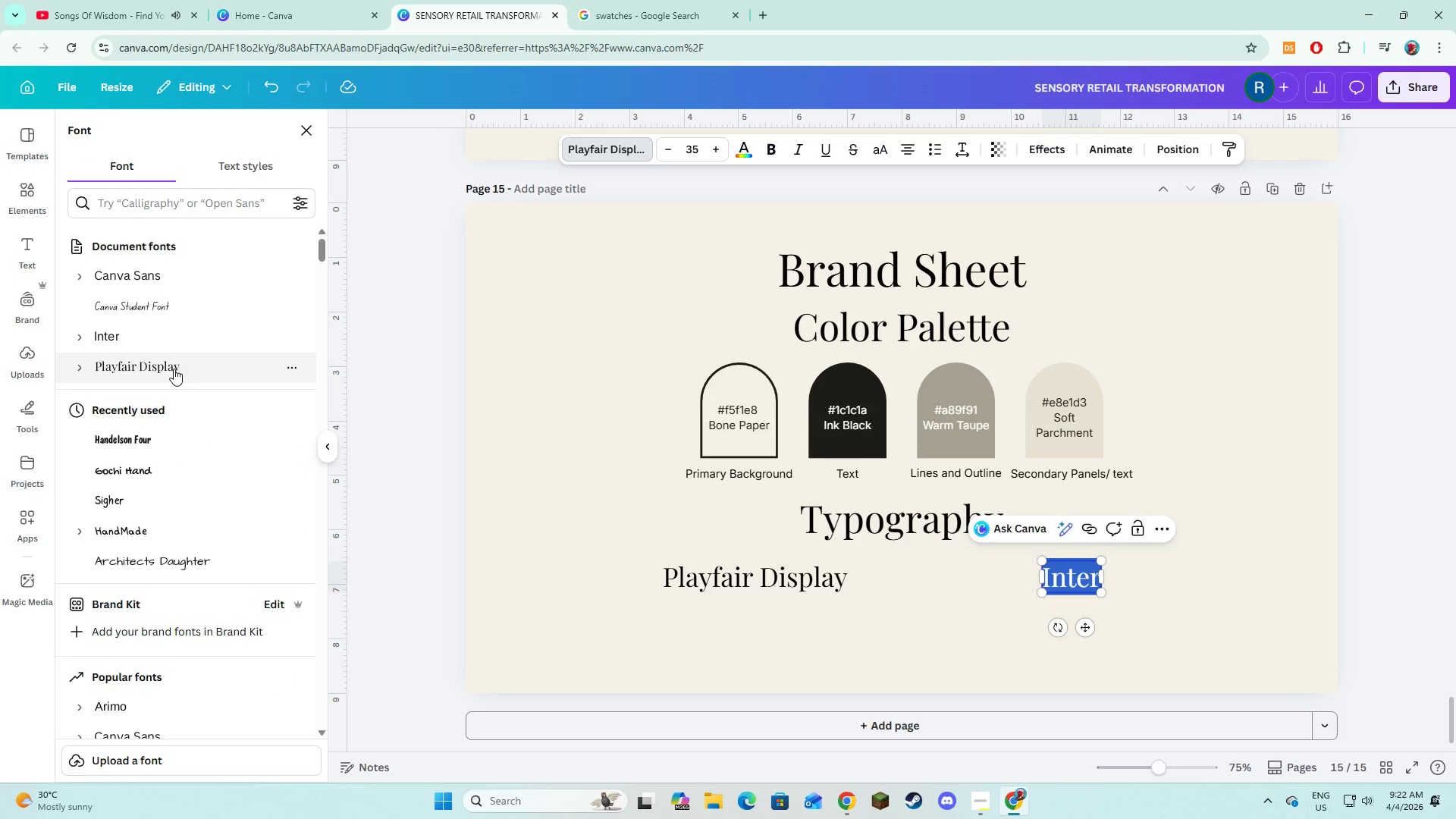 
left_click([165, 331])
 